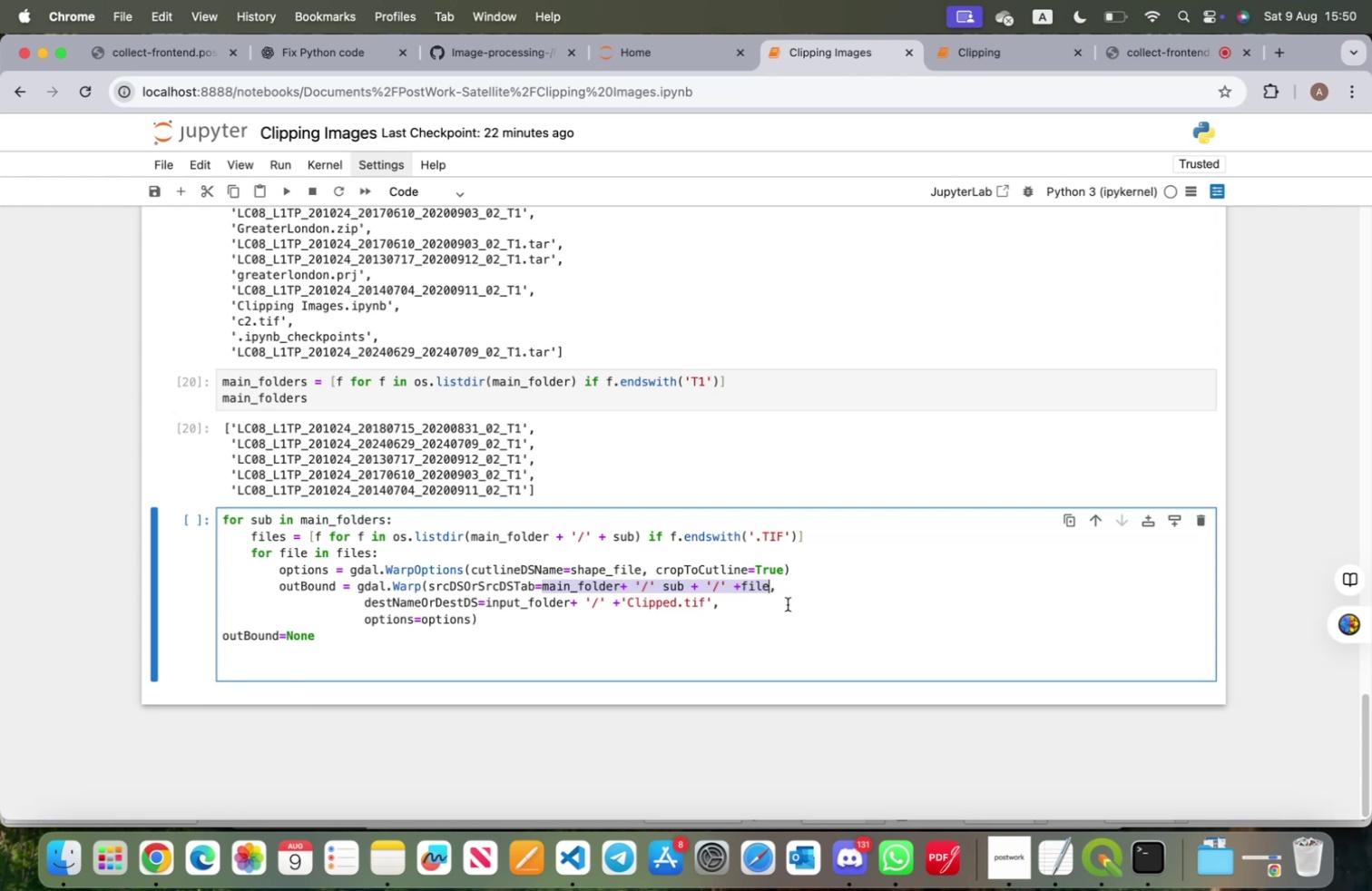 
wait(28.7)
 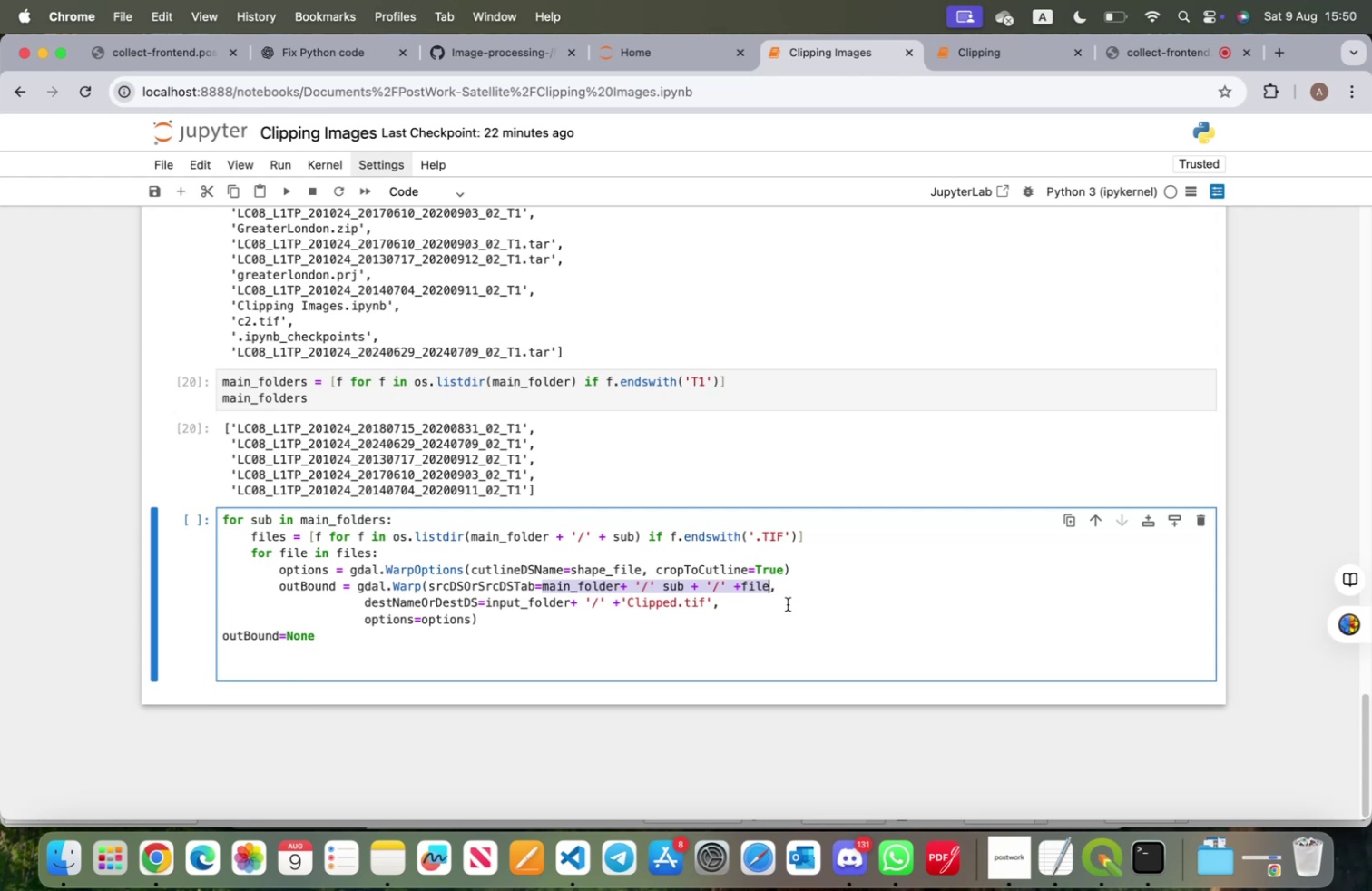 
scroll: coordinate [436, 461], scroll_direction: up, amount: 14.0
 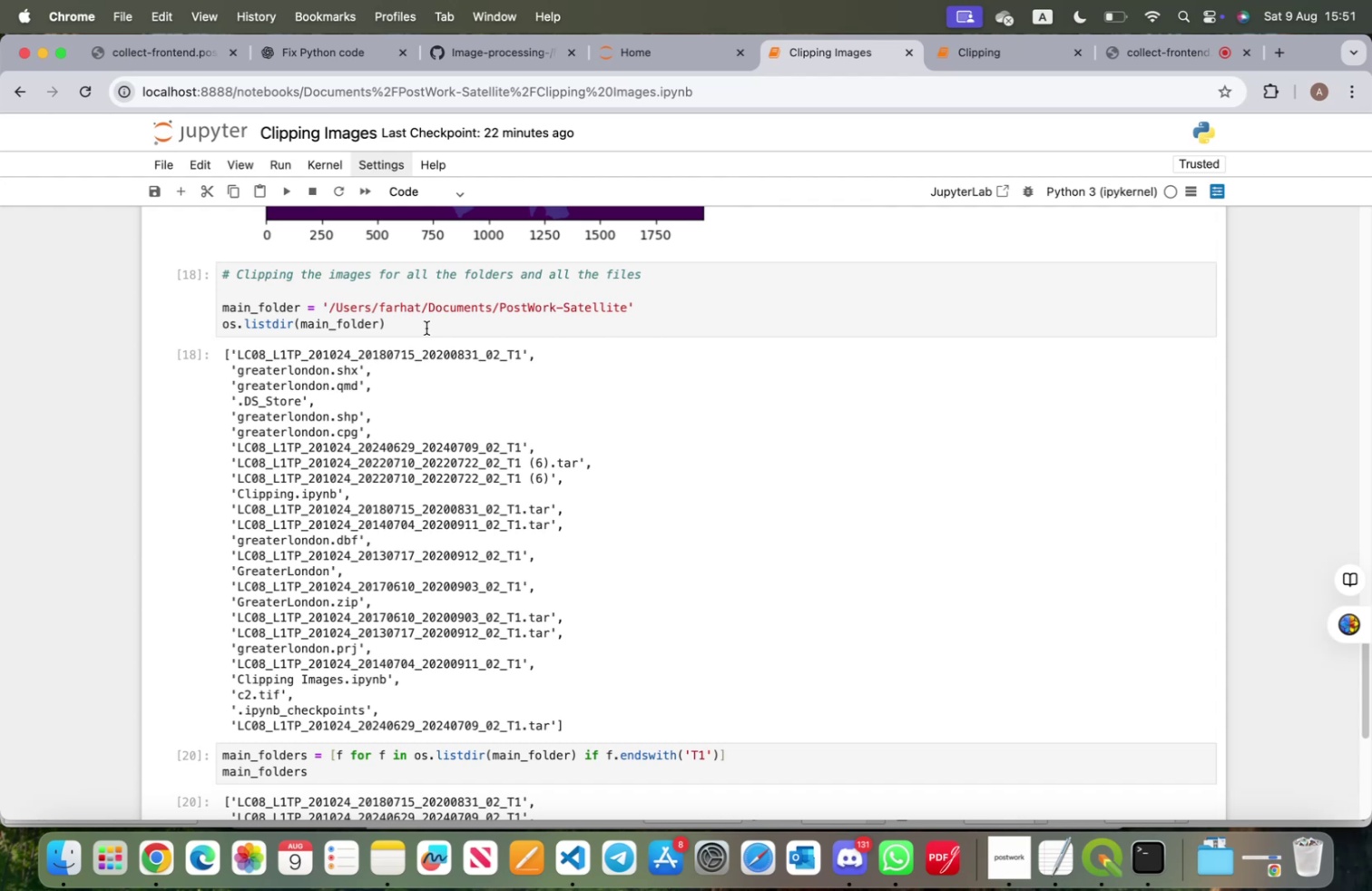 
wait(7.53)
 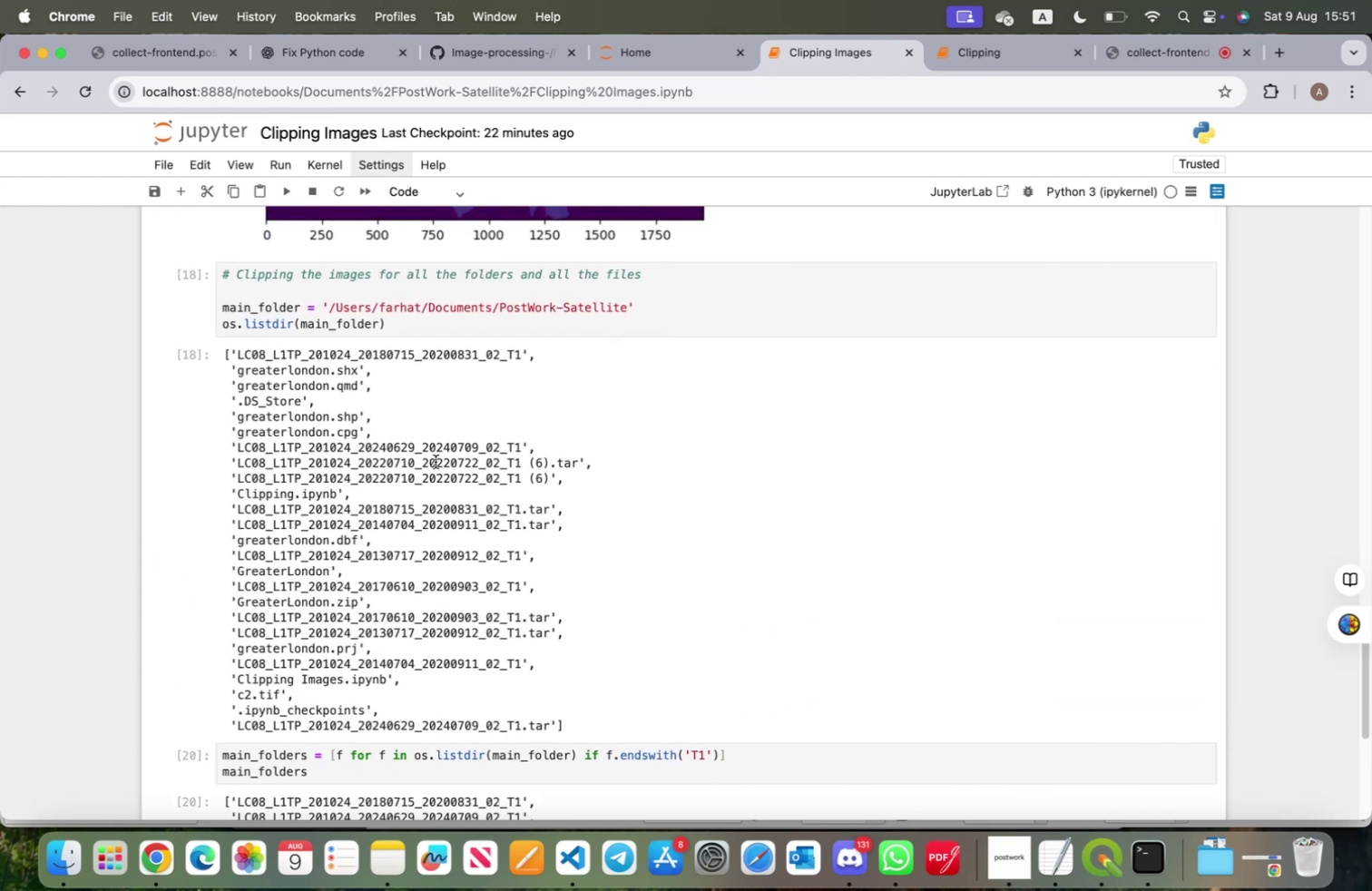 
left_click([260, 307])
 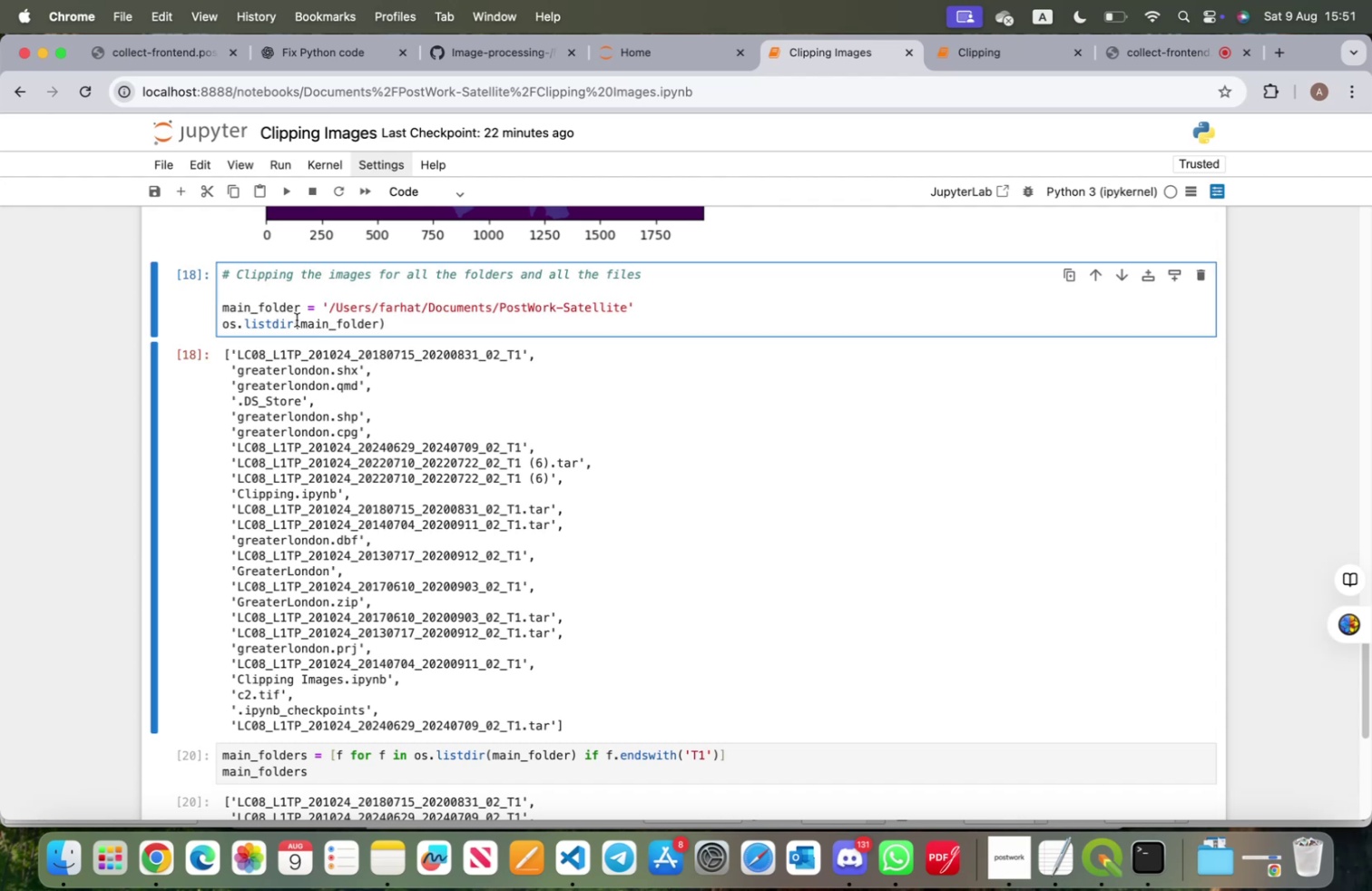 
key(Backspace)
 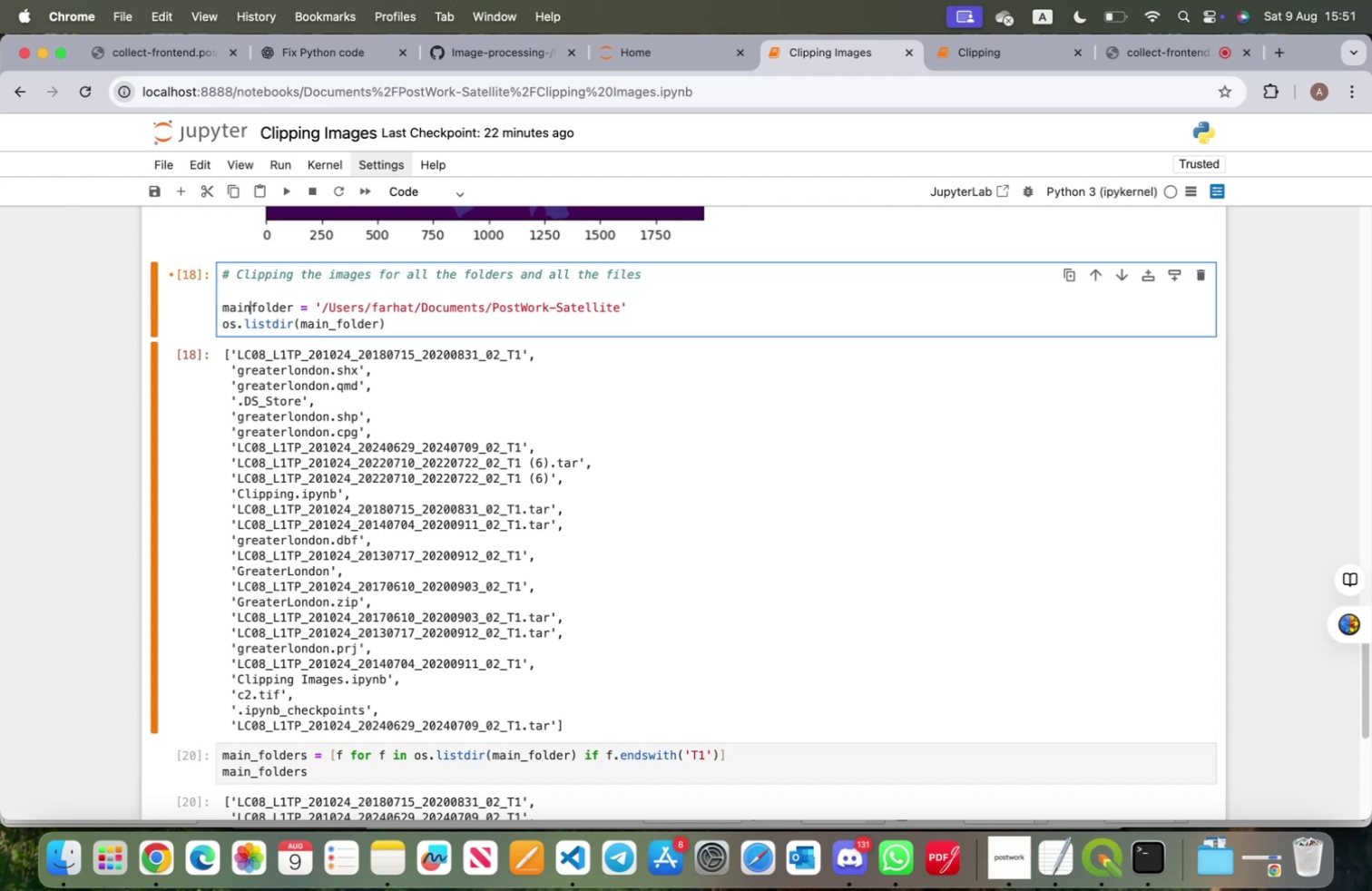 
key(Backspace)
 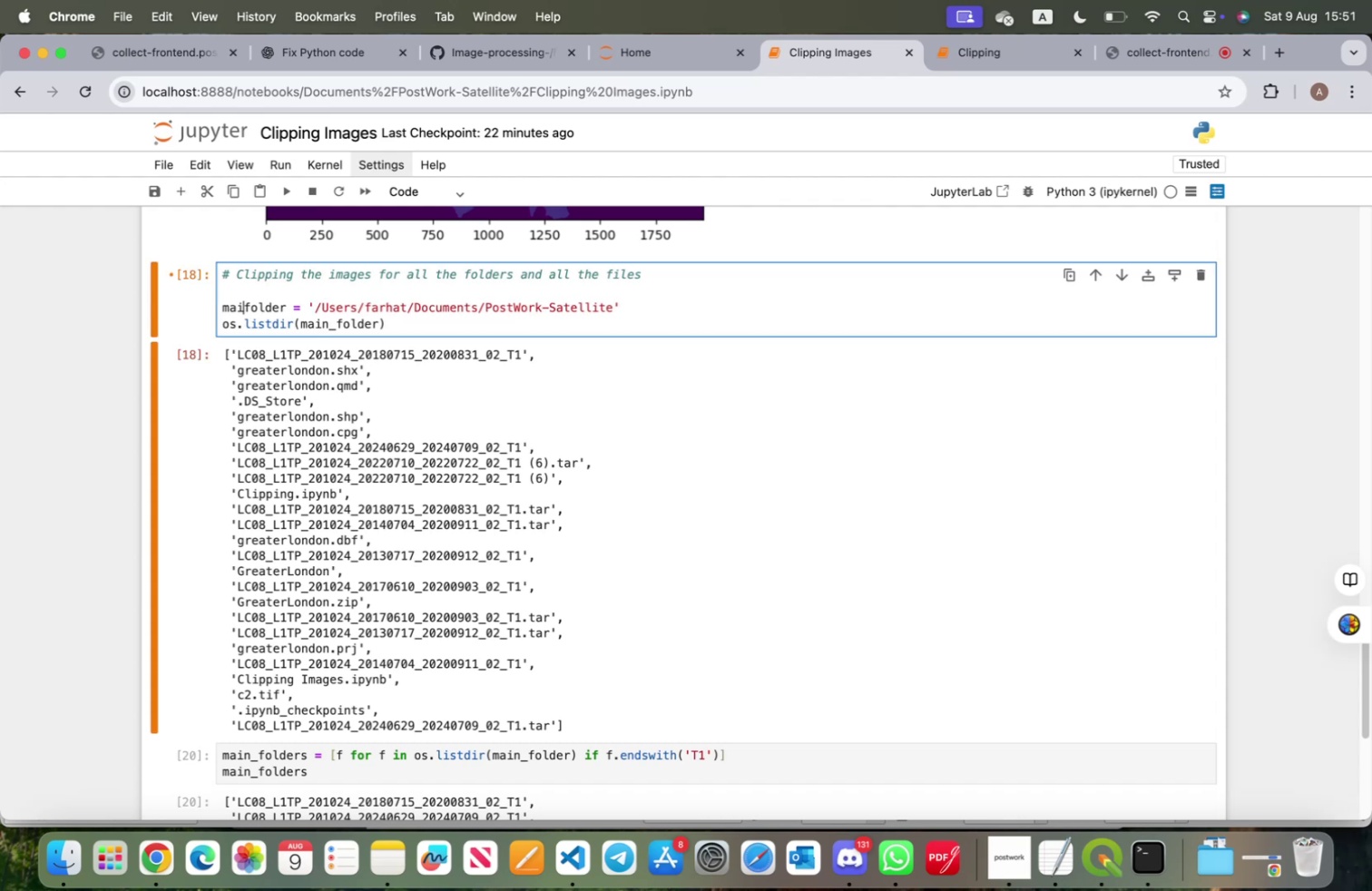 
key(Backspace)
 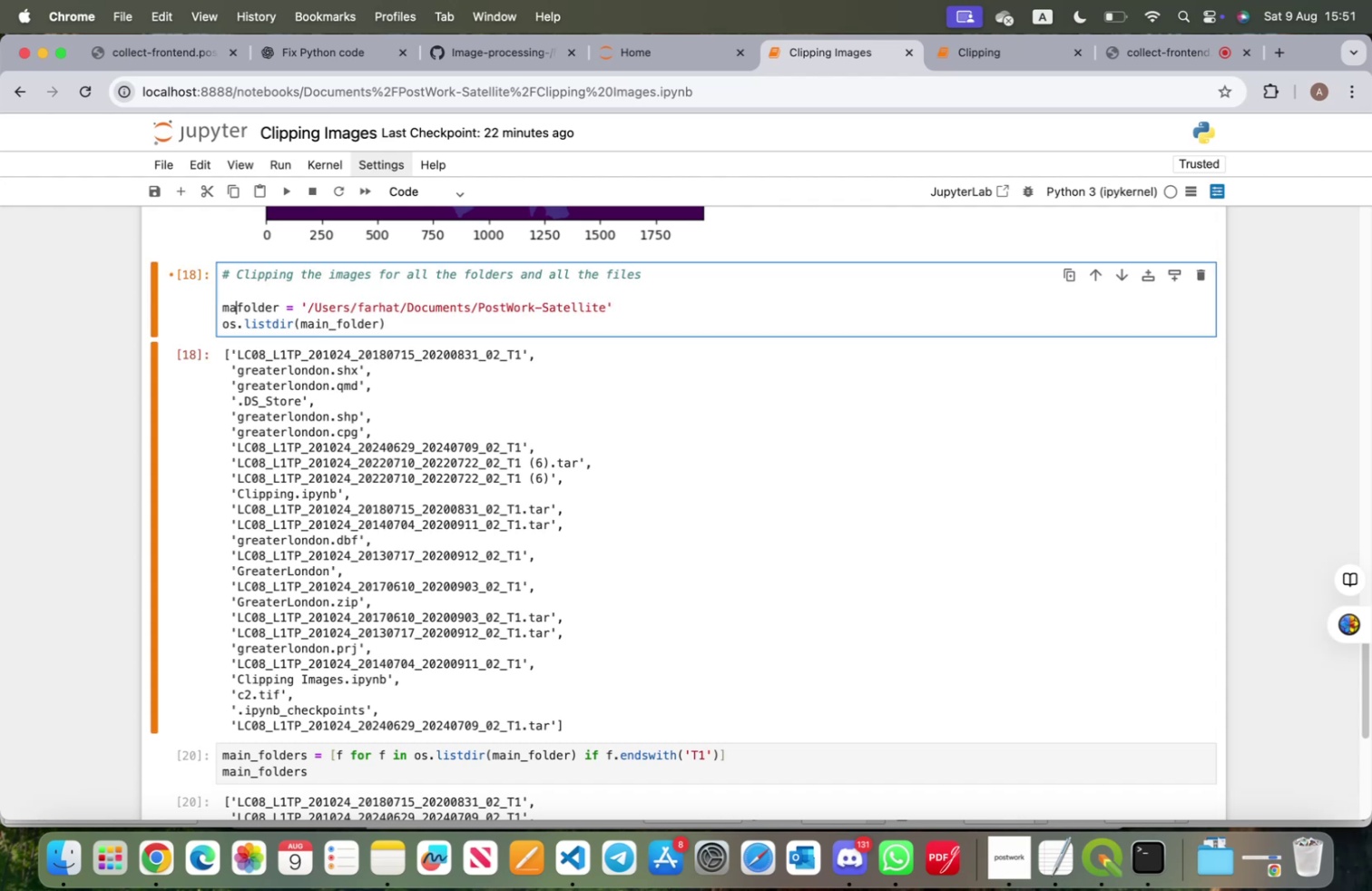 
key(Backspace)
 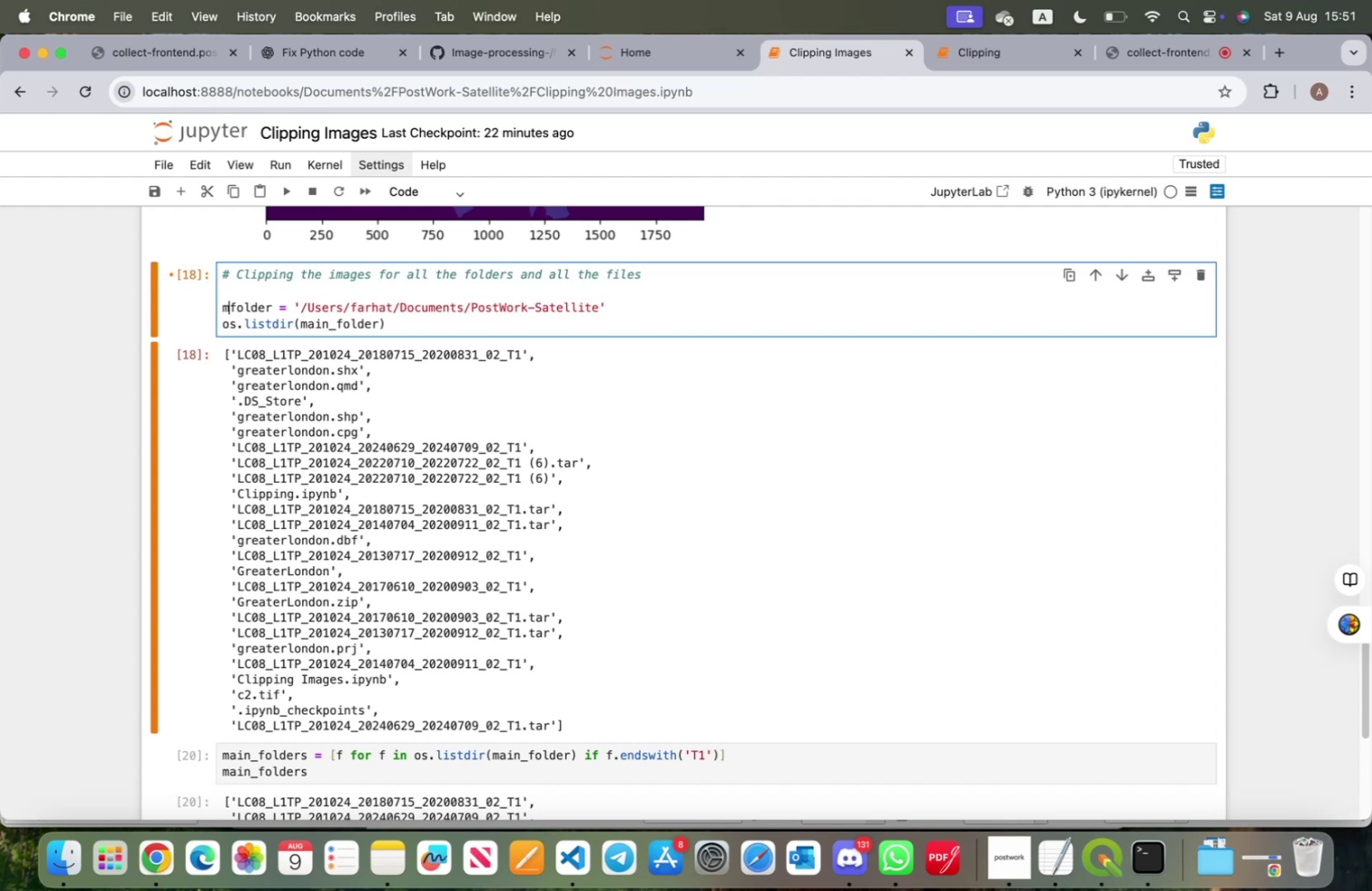 
key(Backspace)
 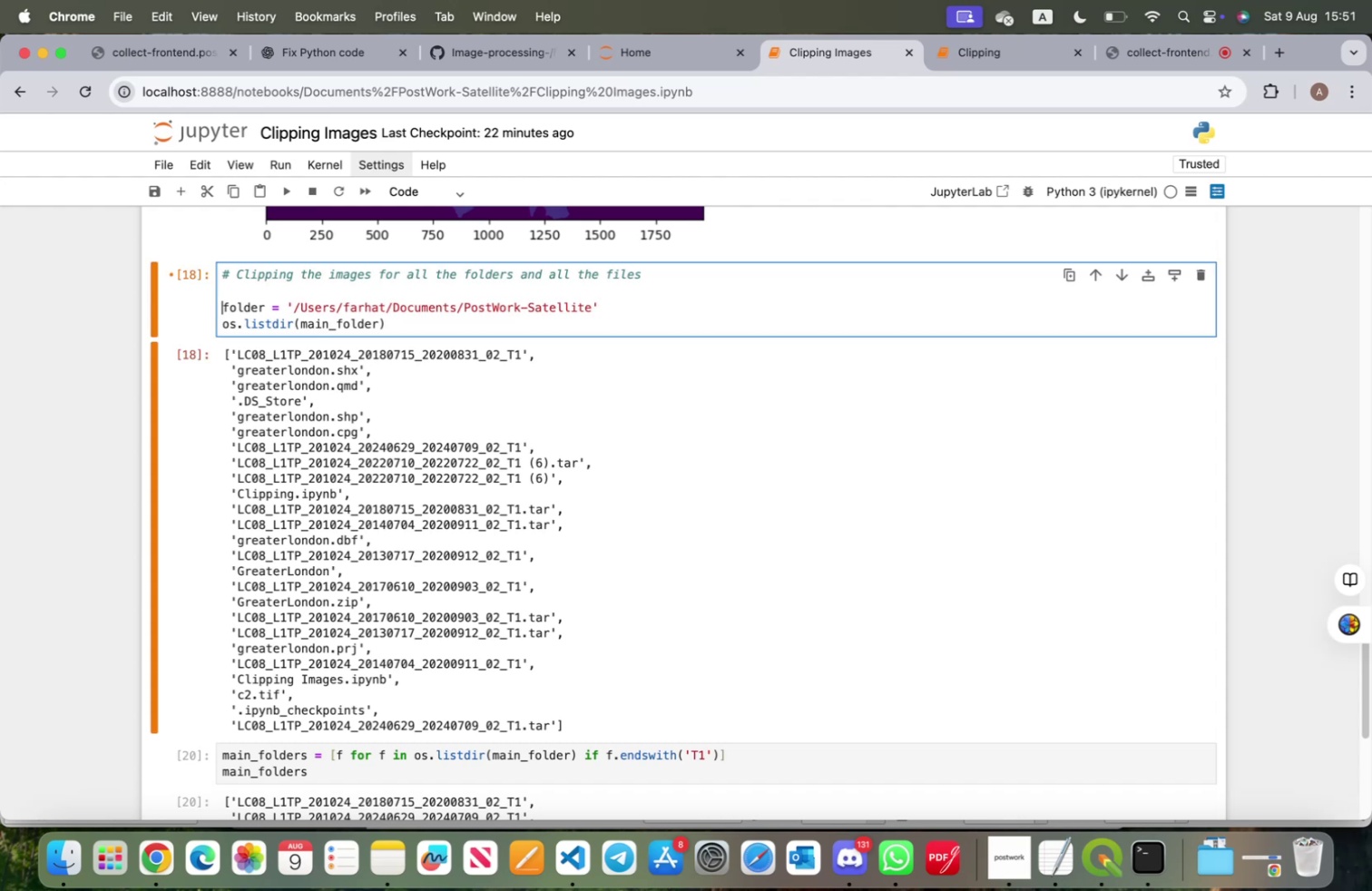 
key(ArrowDown)
 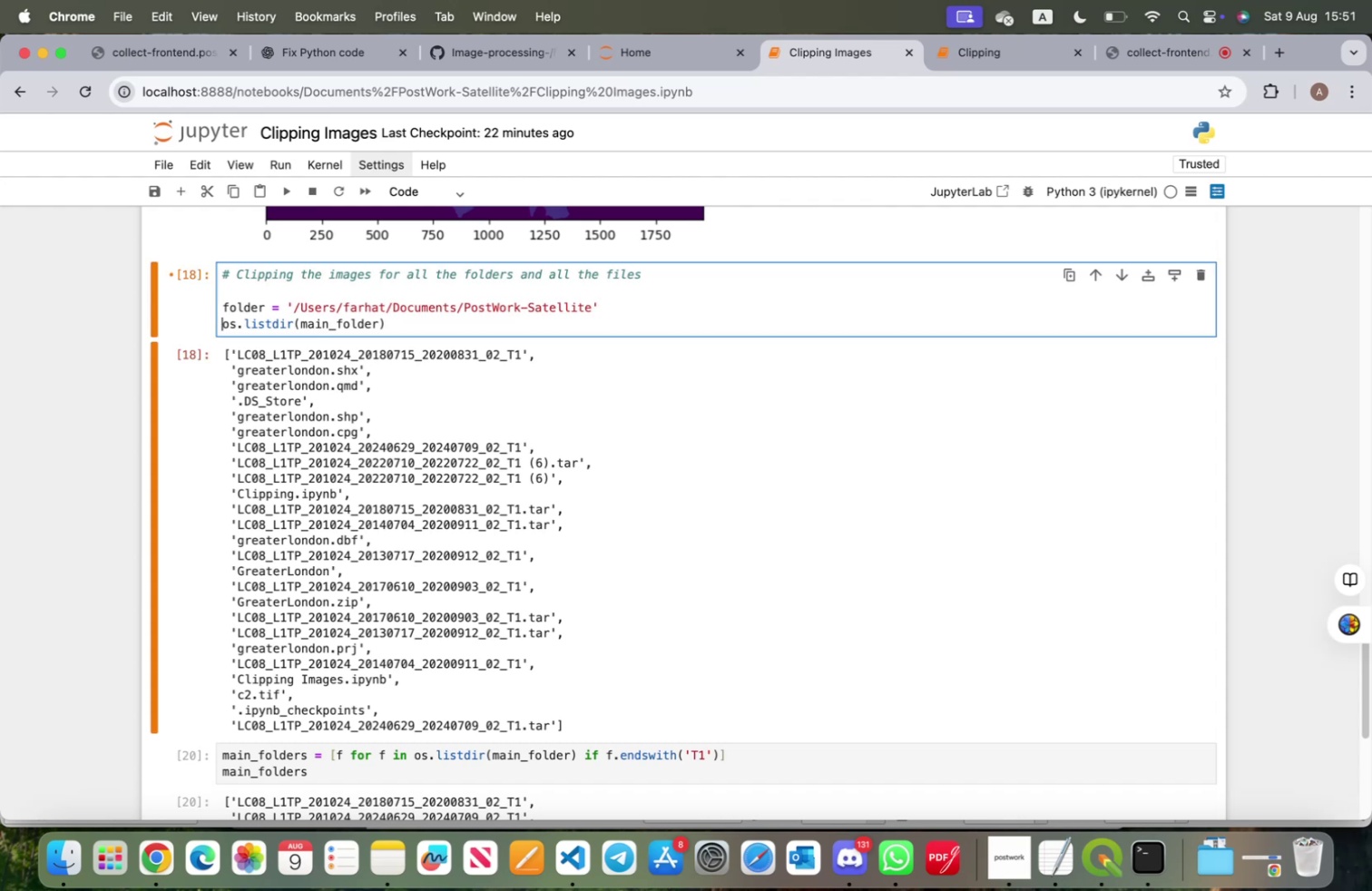 
hold_key(key=ArrowRight, duration=1.5)
 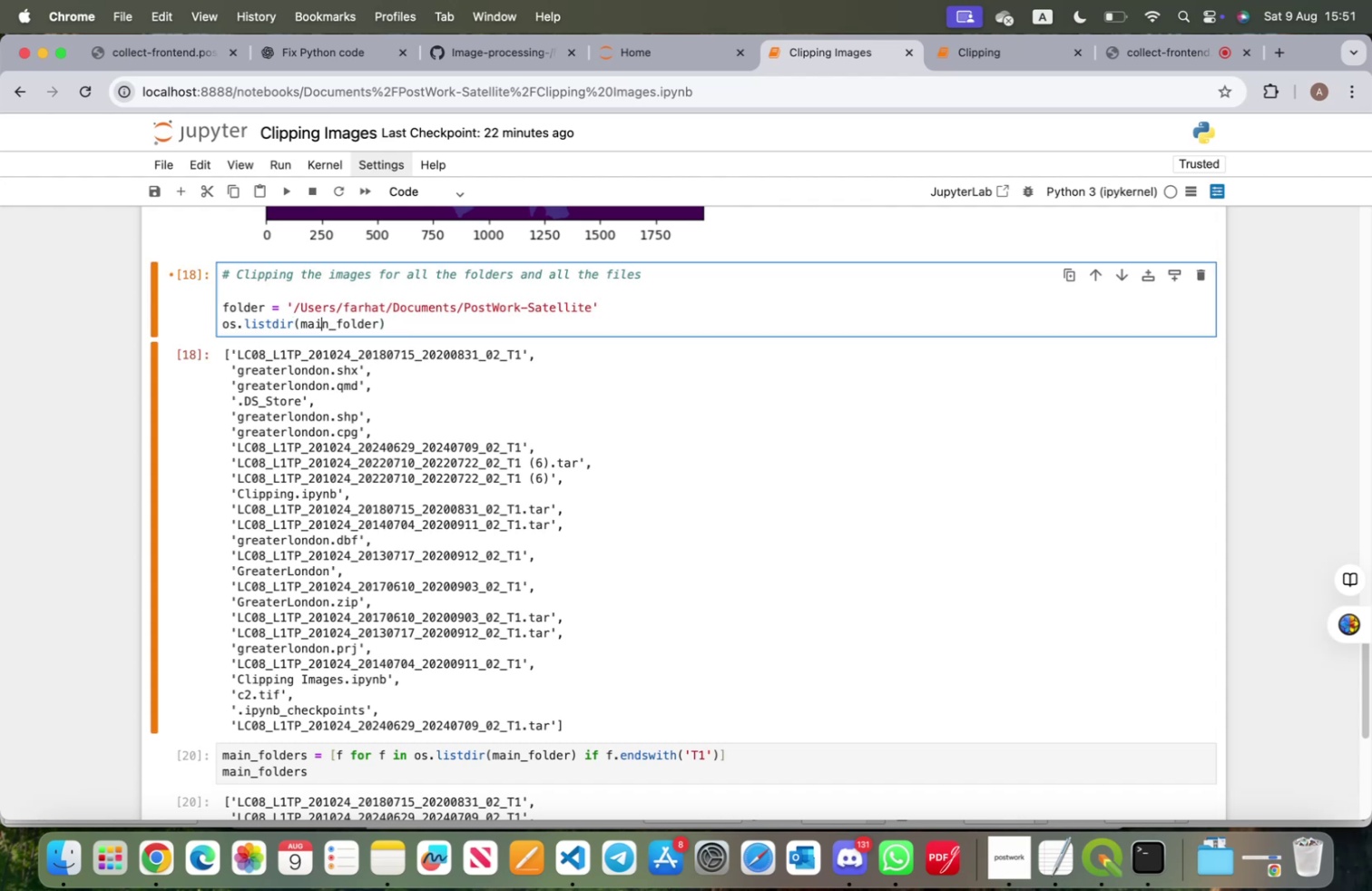 
key(ArrowRight)
 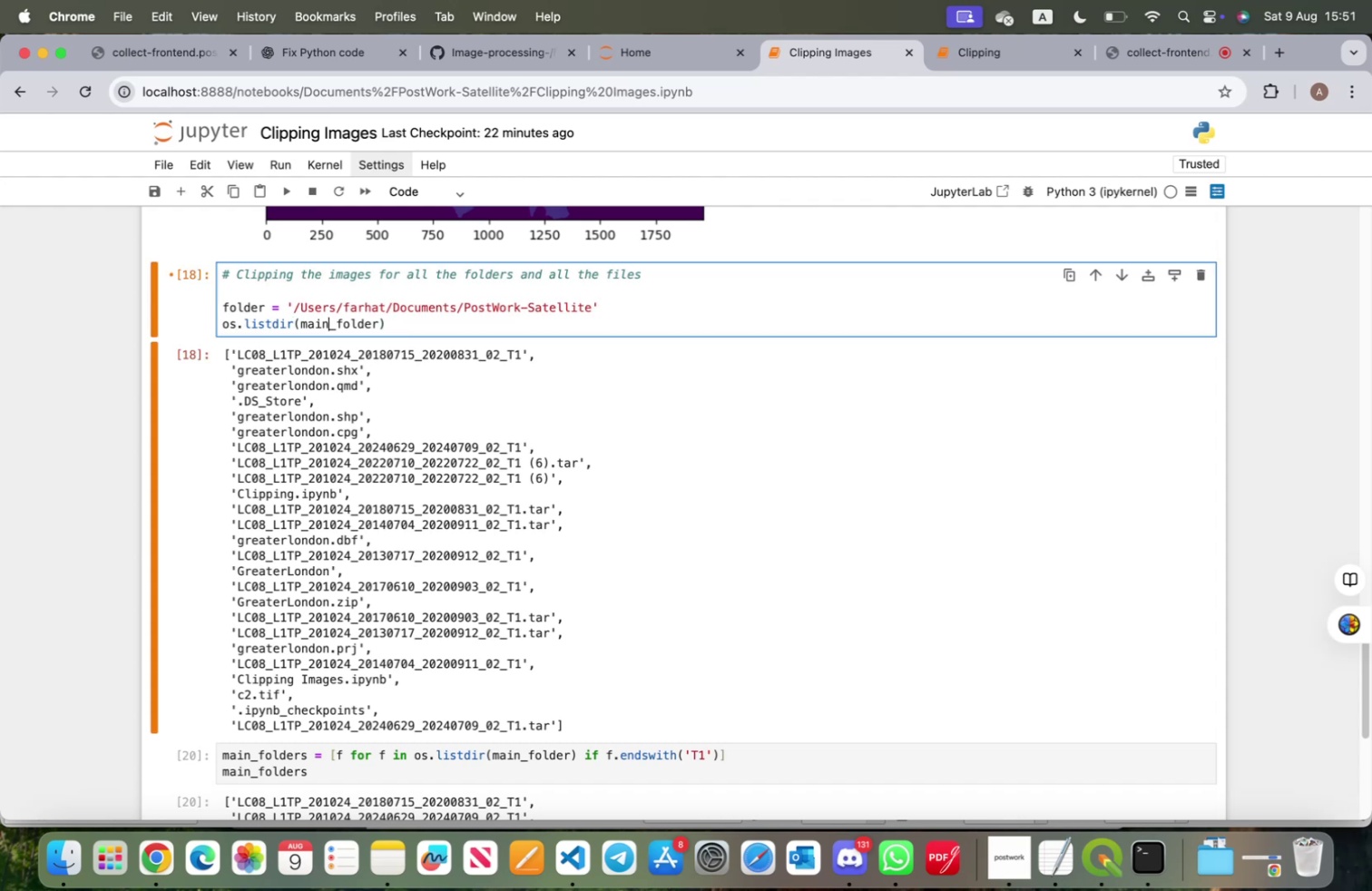 
key(ArrowRight)
 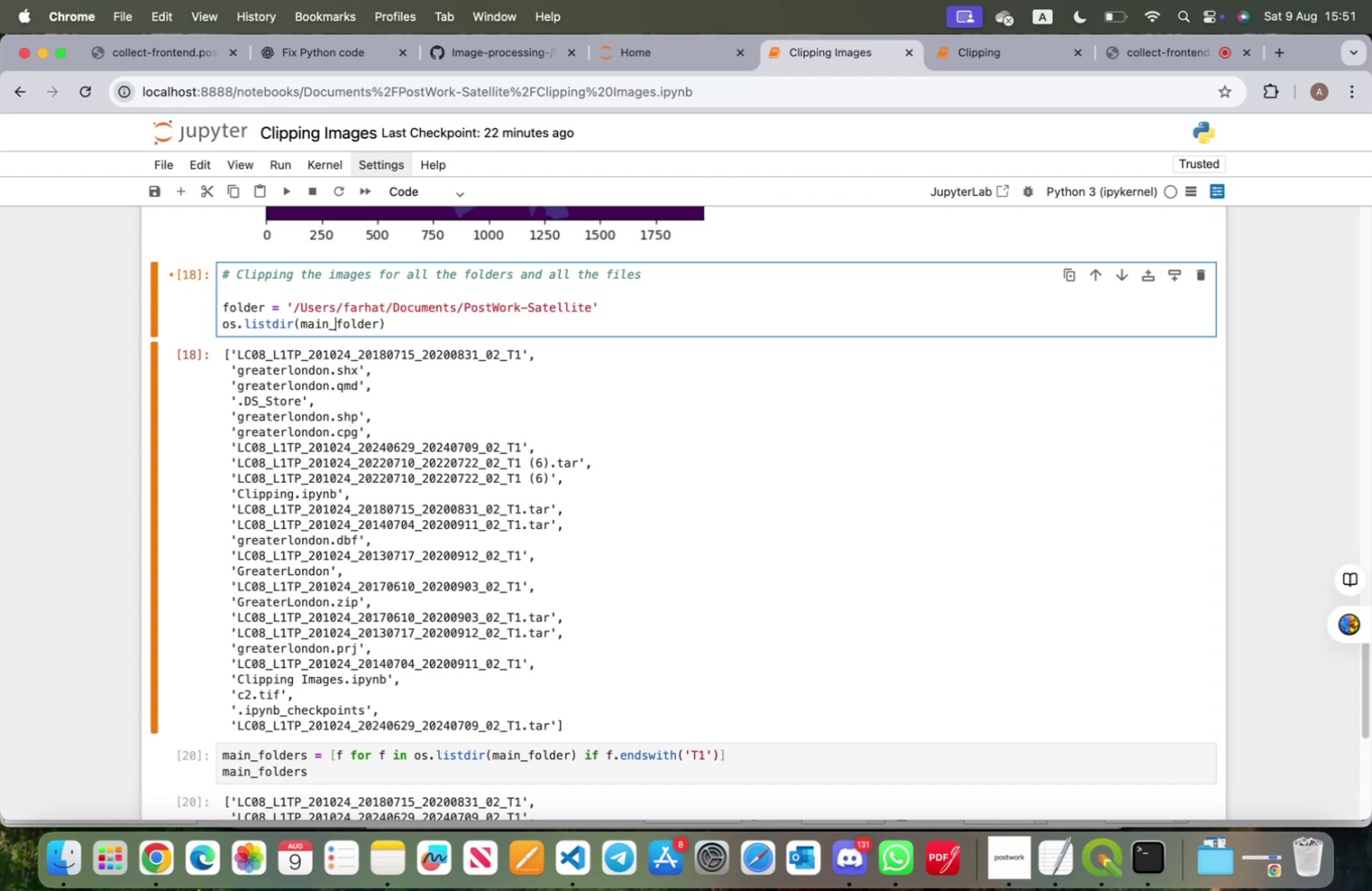 
key(Backspace)
 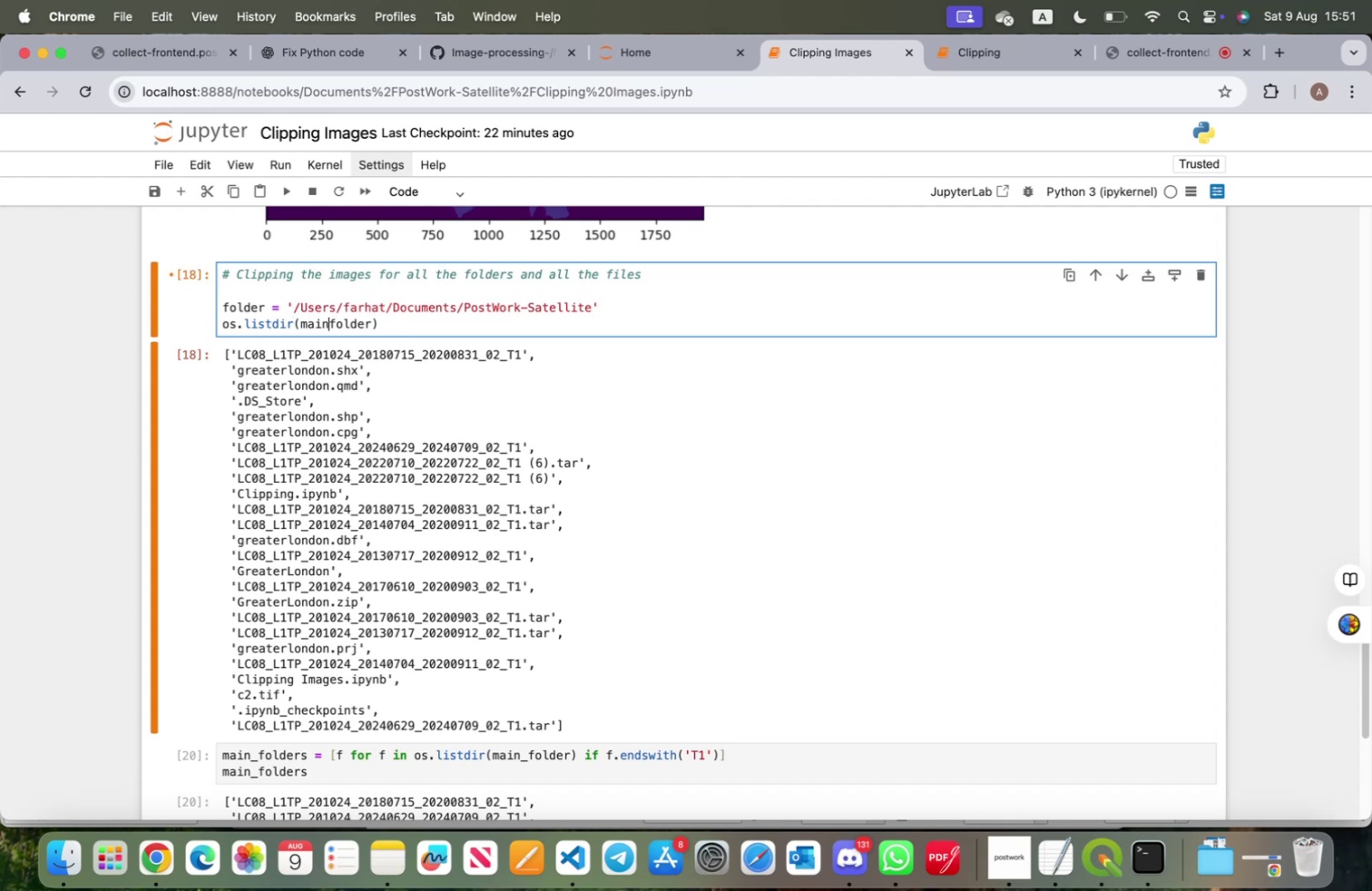 
key(Backspace)
 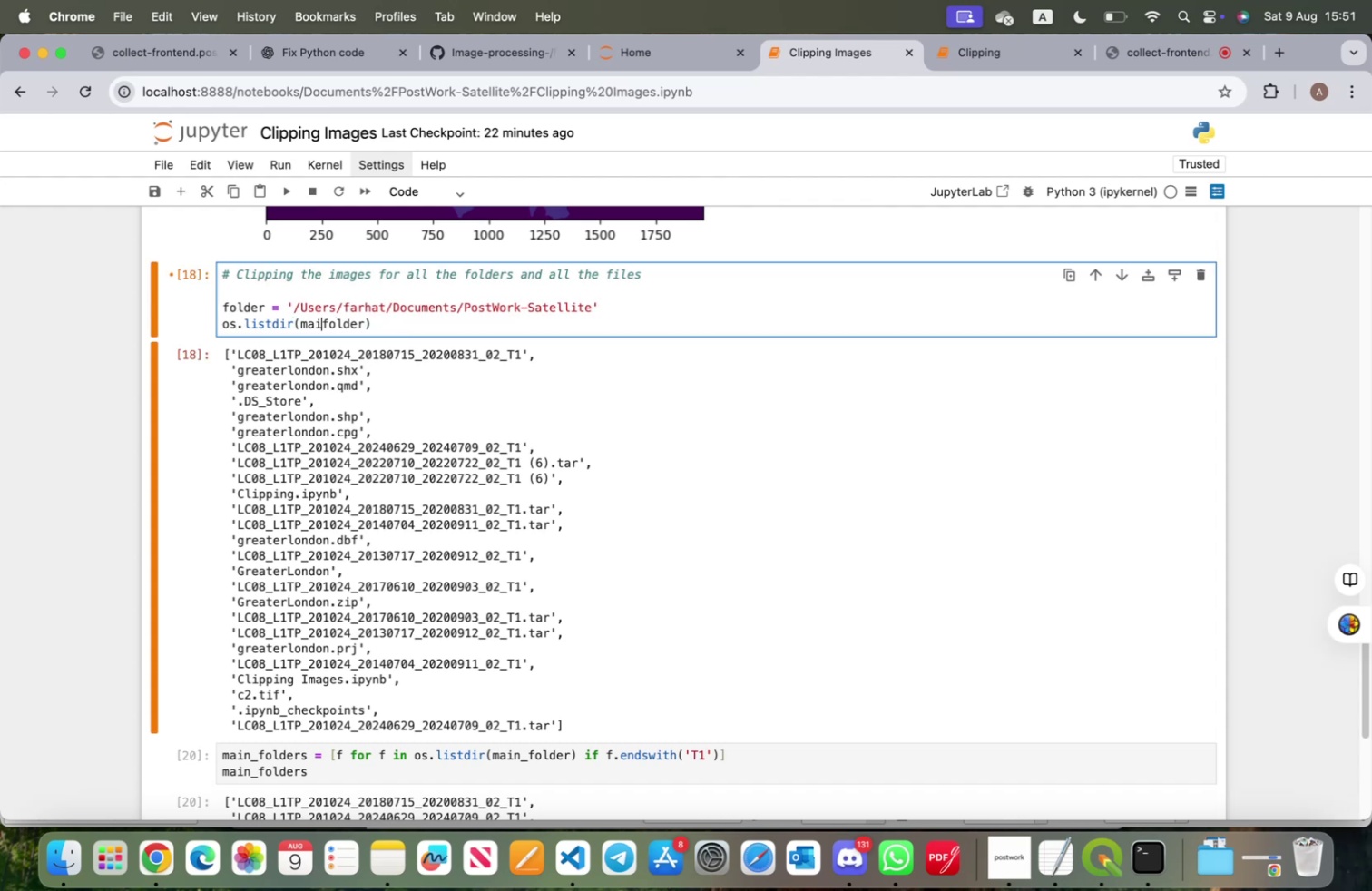 
key(Backspace)
 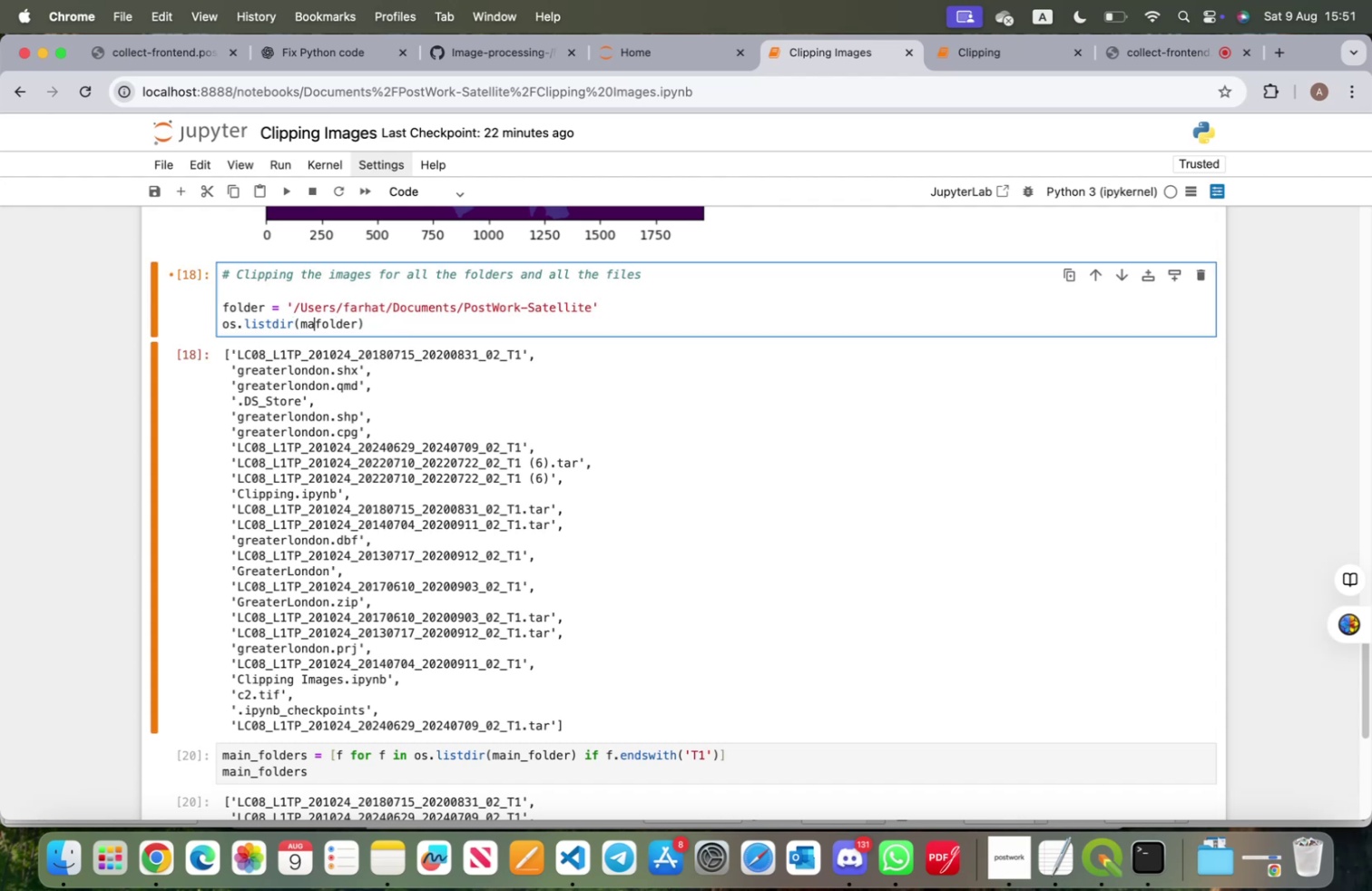 
key(Backspace)
 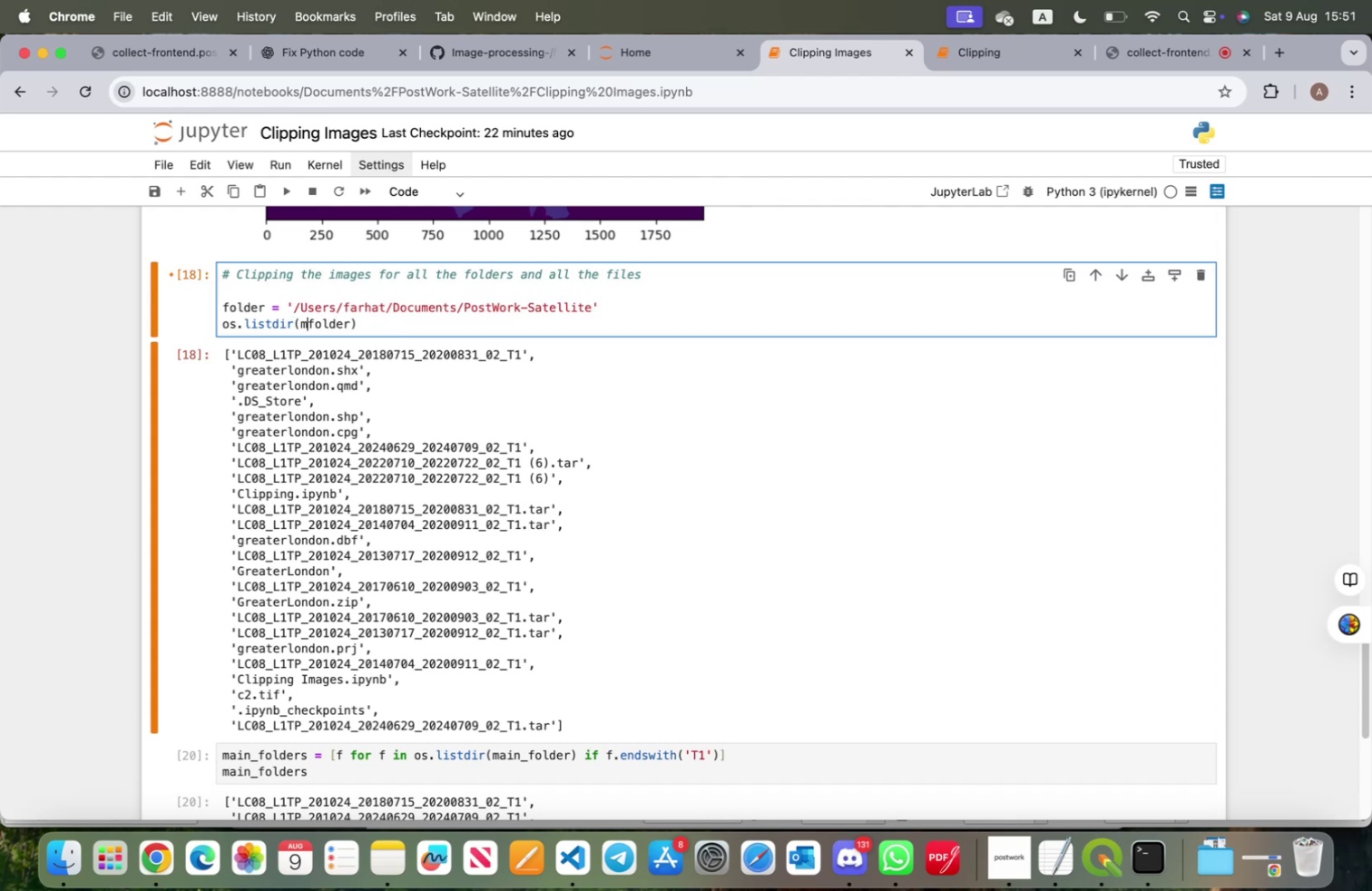 
key(Backspace)
 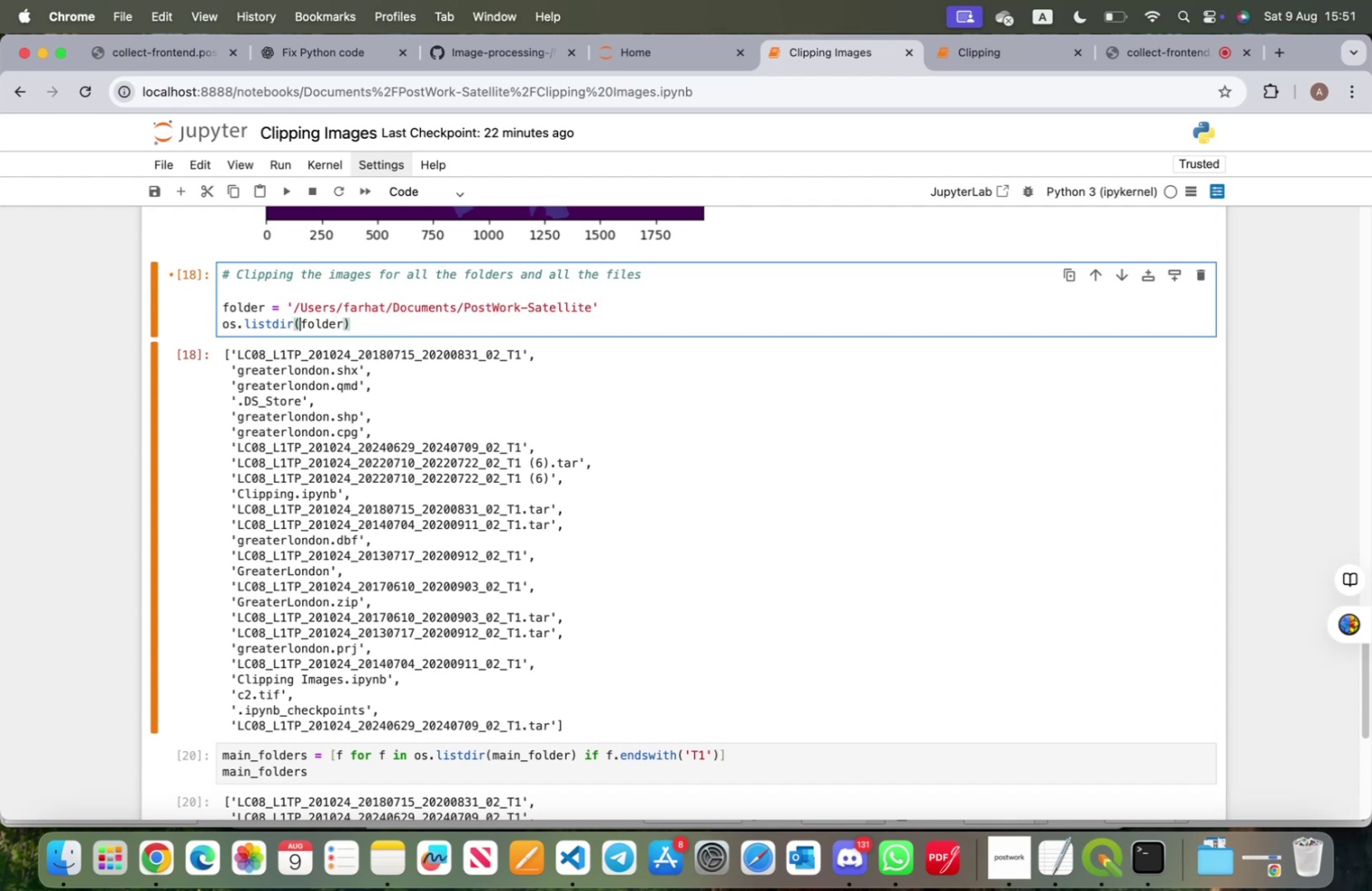 
key(Shift+ShiftRight)
 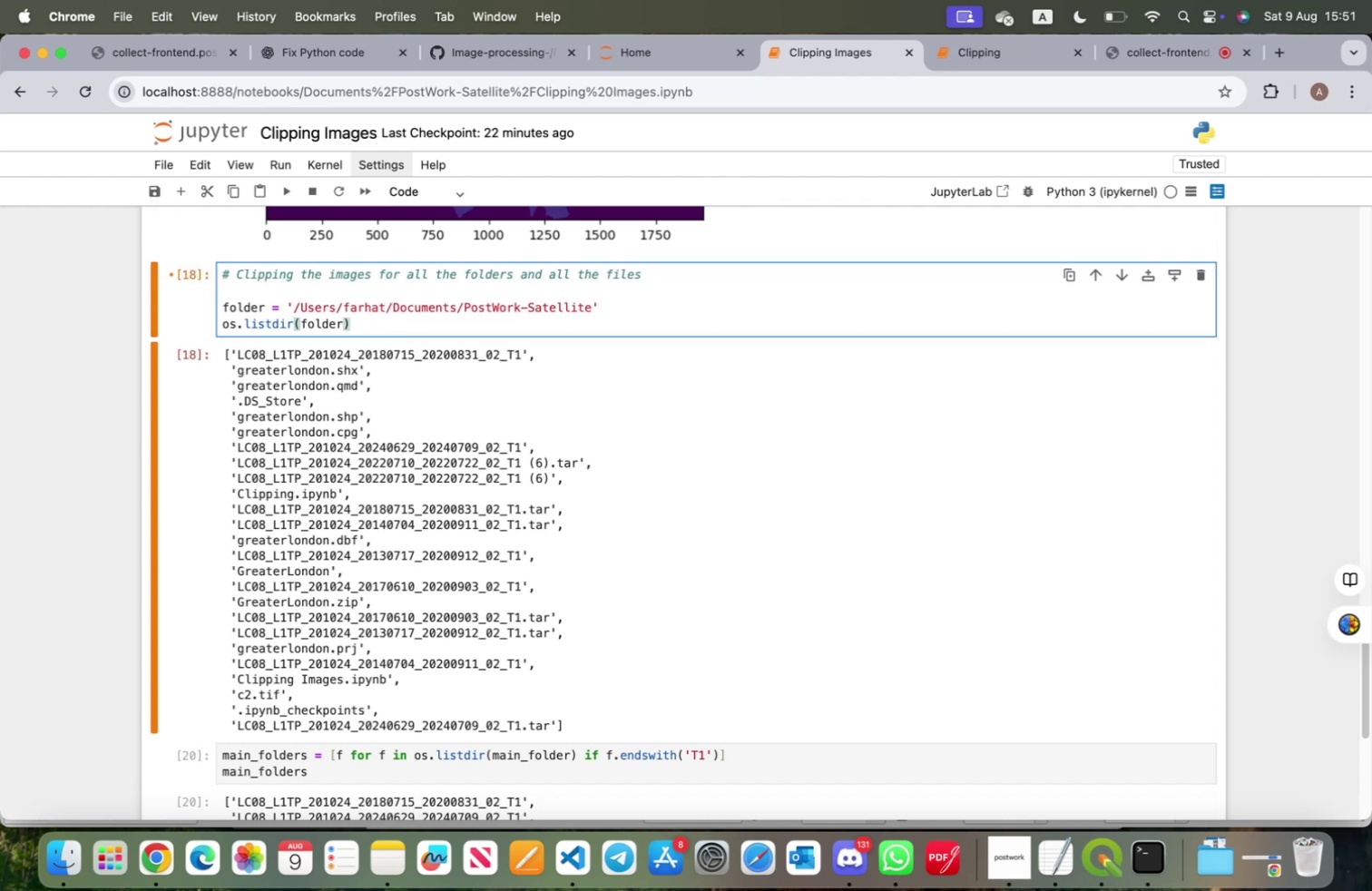 
key(Shift+Enter)
 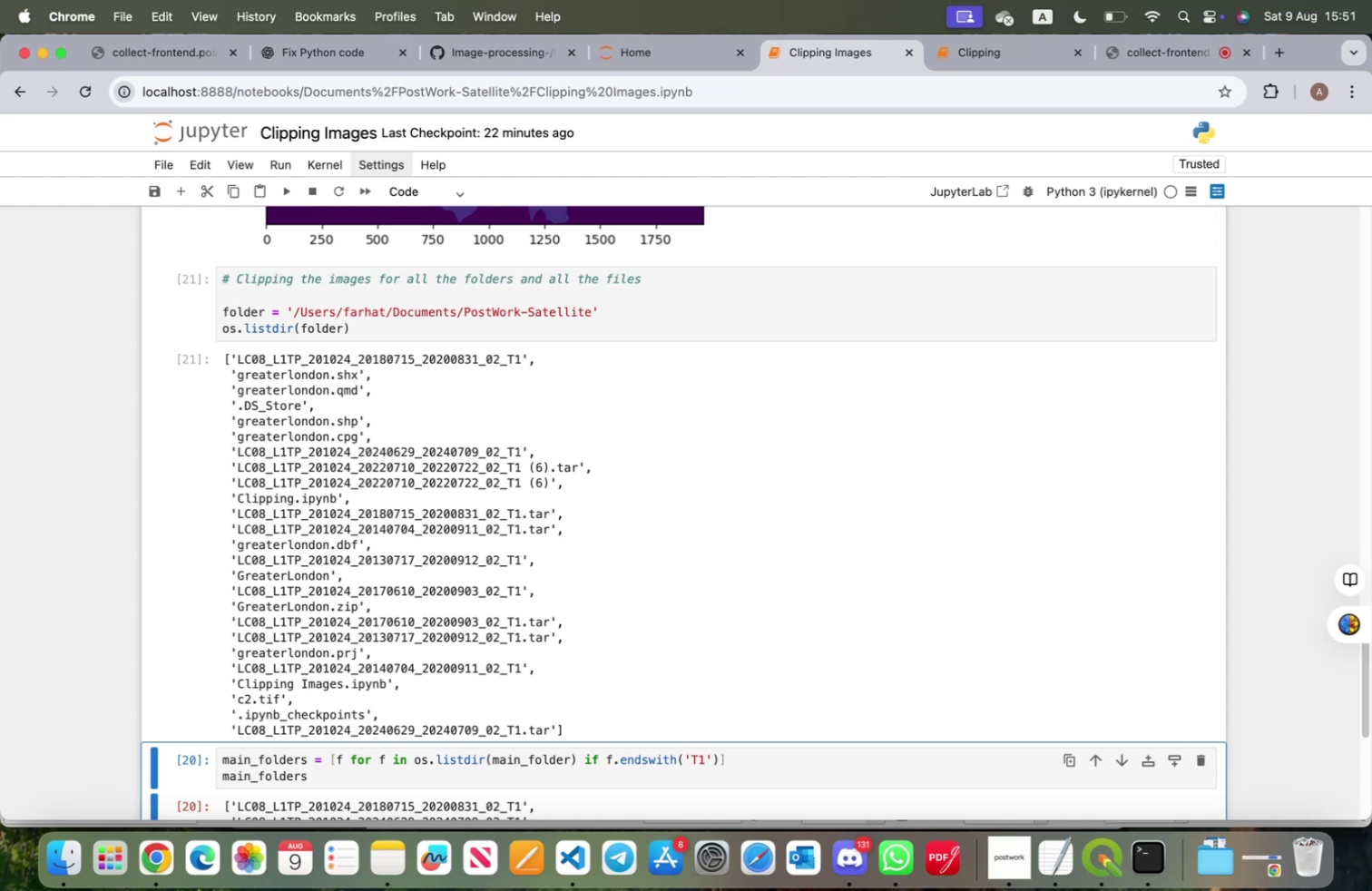 
scroll: coordinate [325, 353], scroll_direction: down, amount: 12.0
 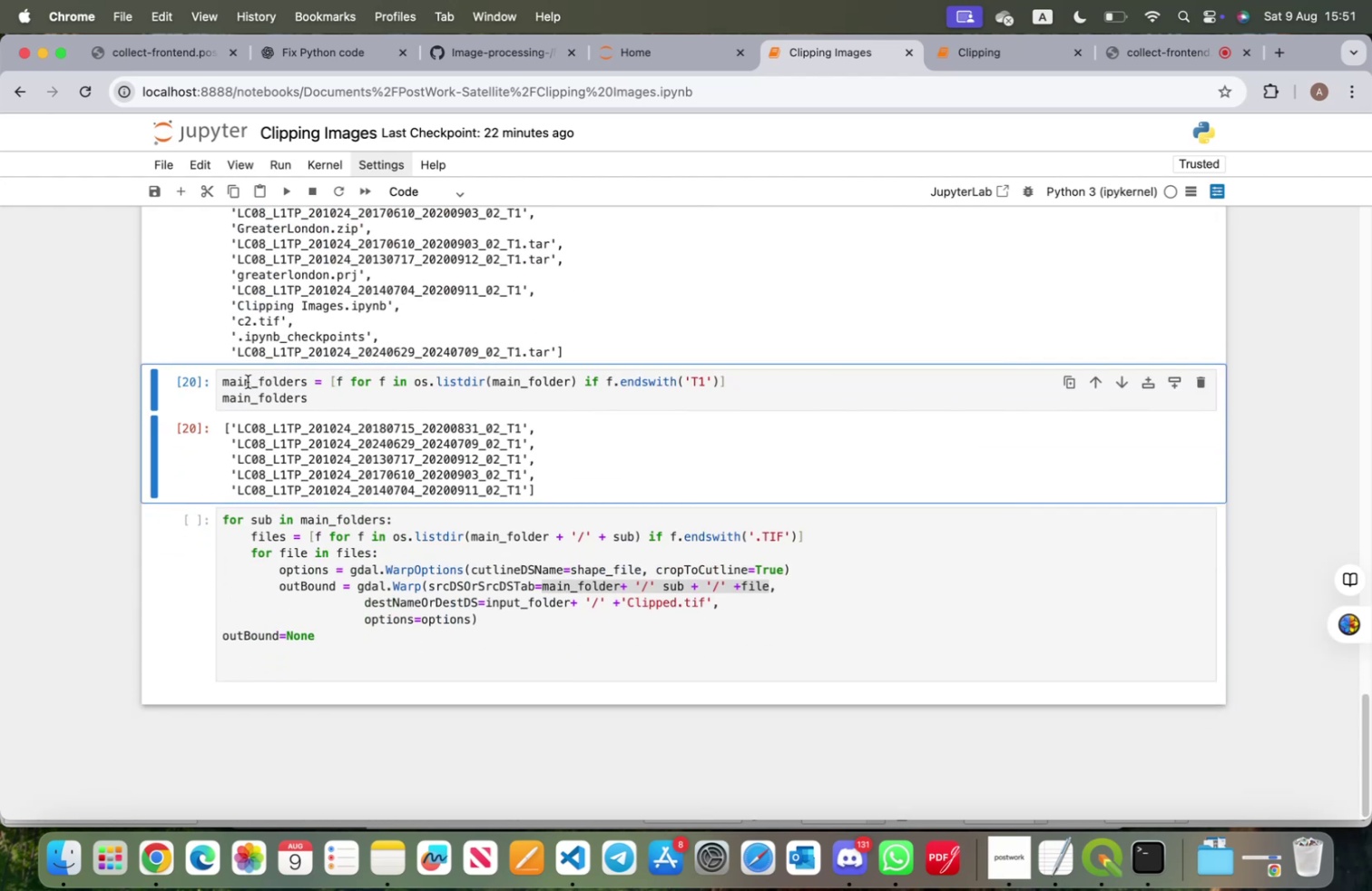 
left_click([250, 382])
 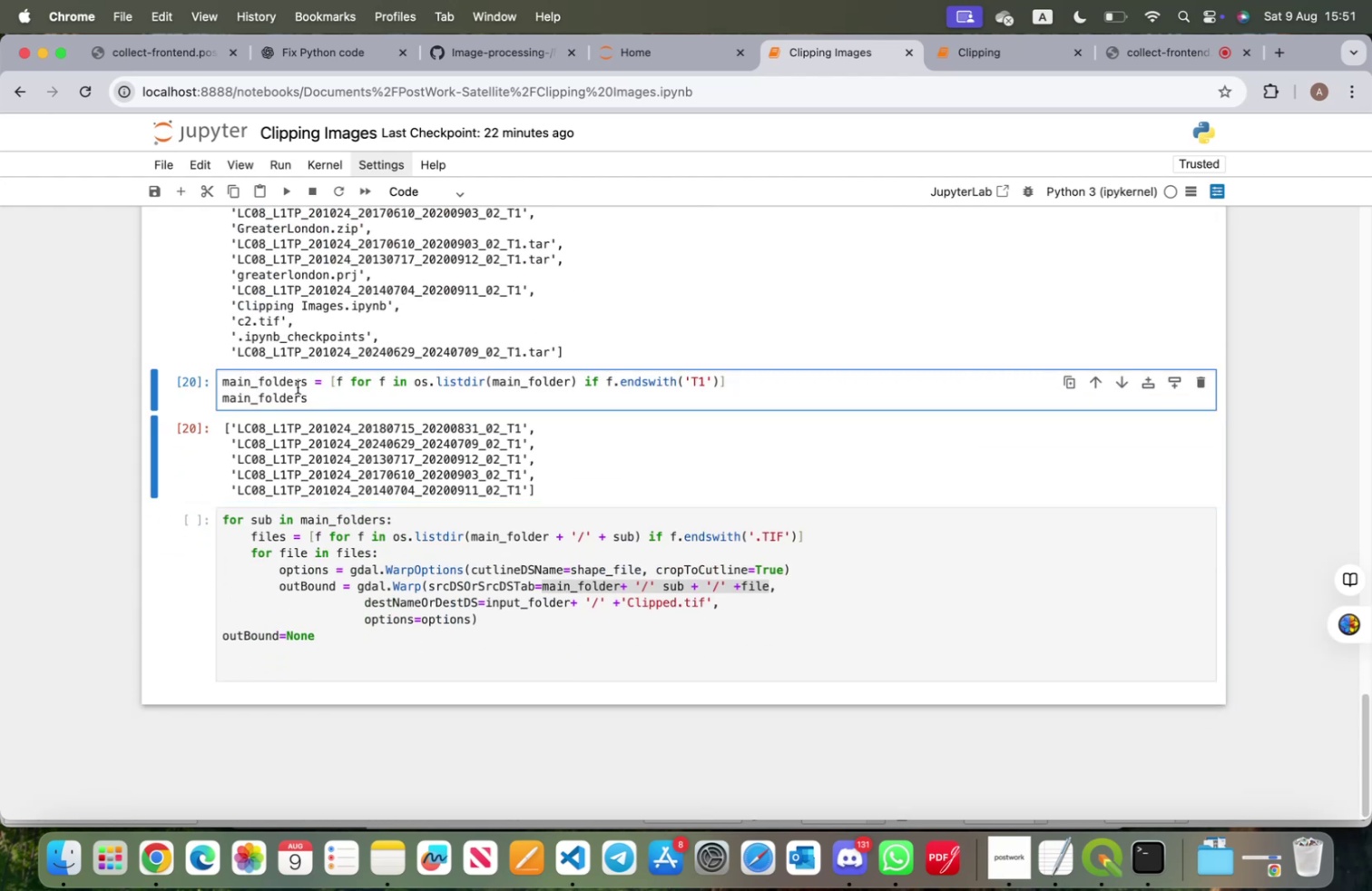 
key(Backspace)
key(Backspace)
key(Backspace)
key(Backspace)
type(sub)
 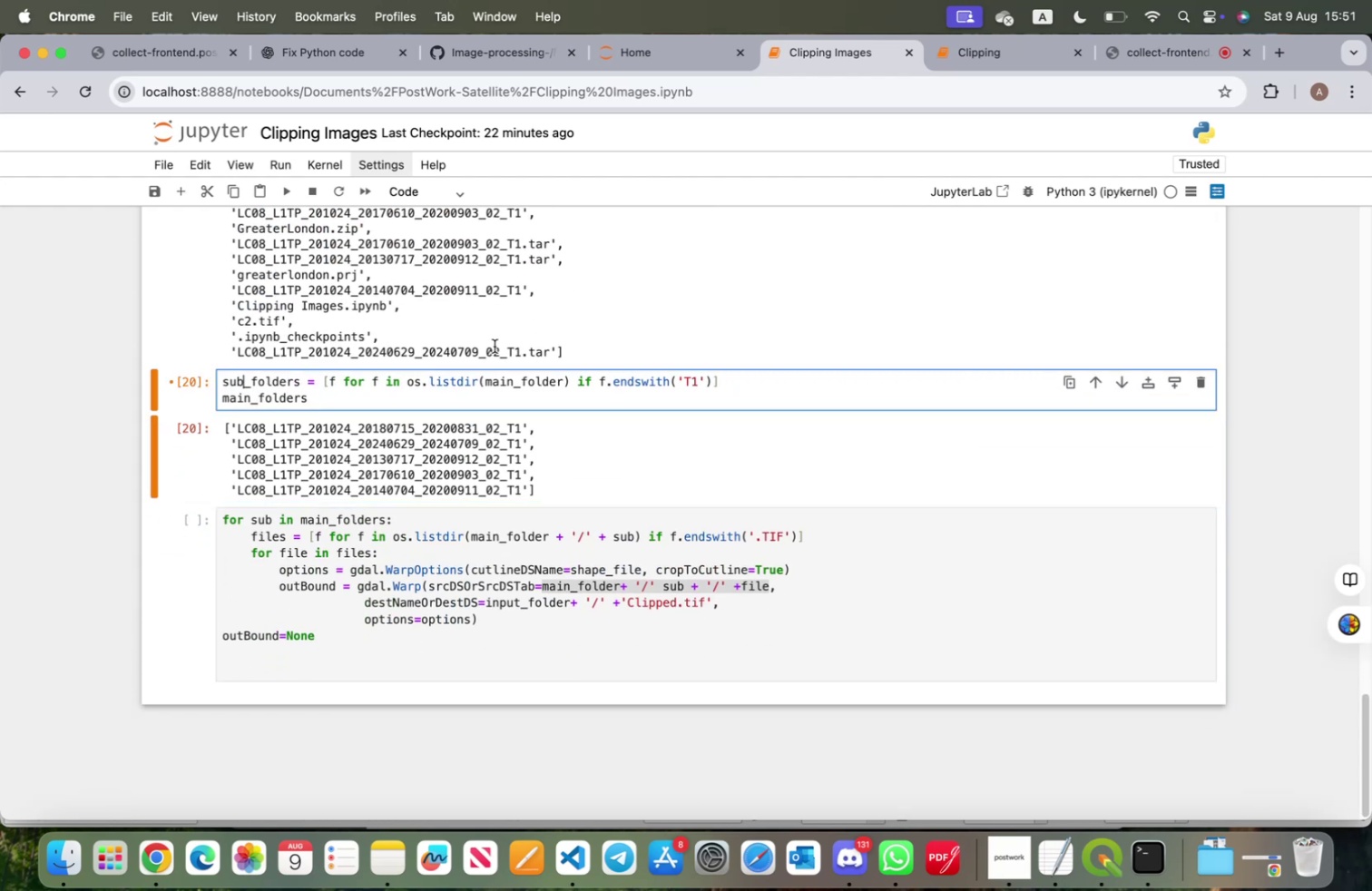 
left_click([523, 384])
 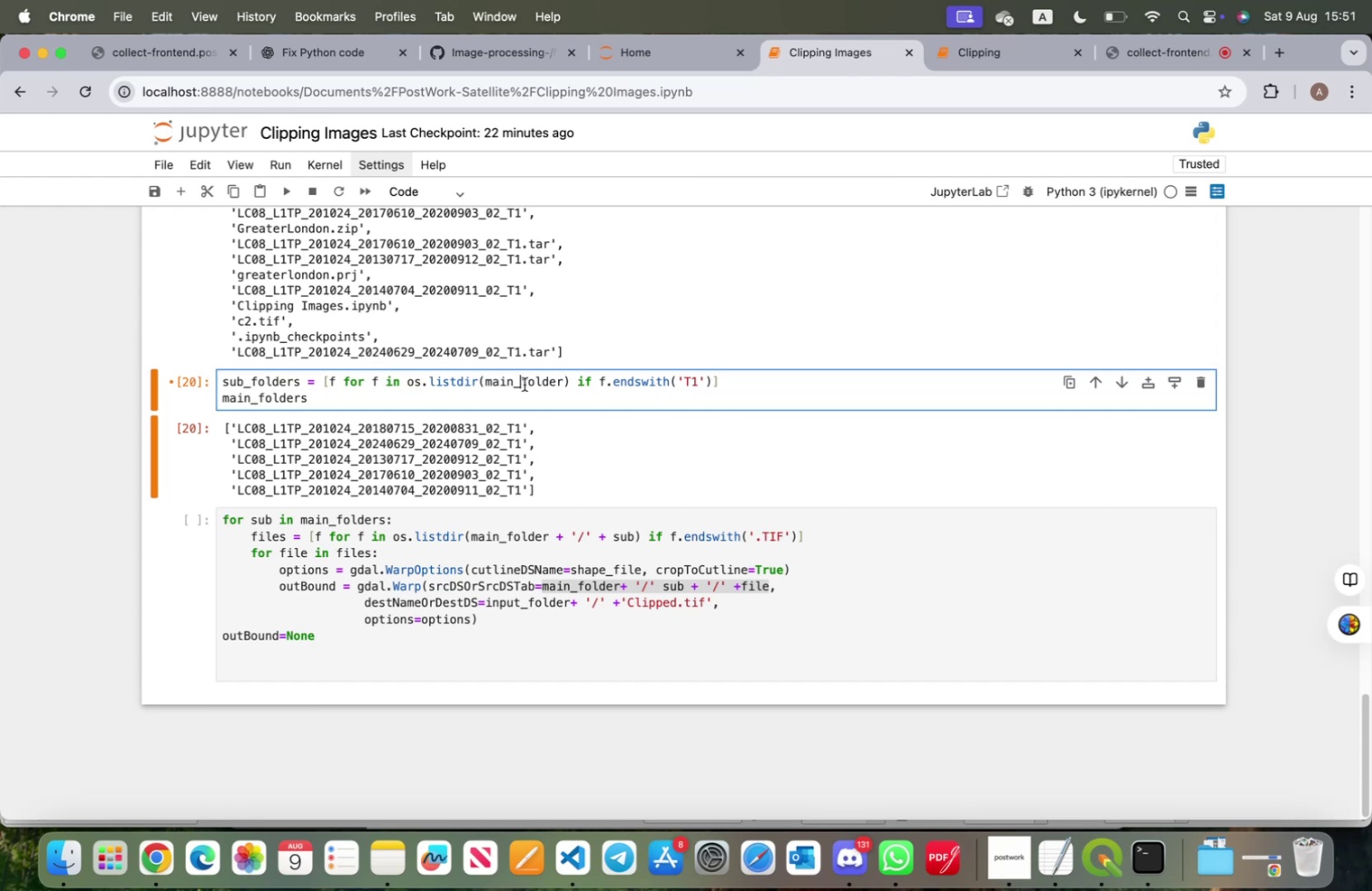 
key(Backspace)
 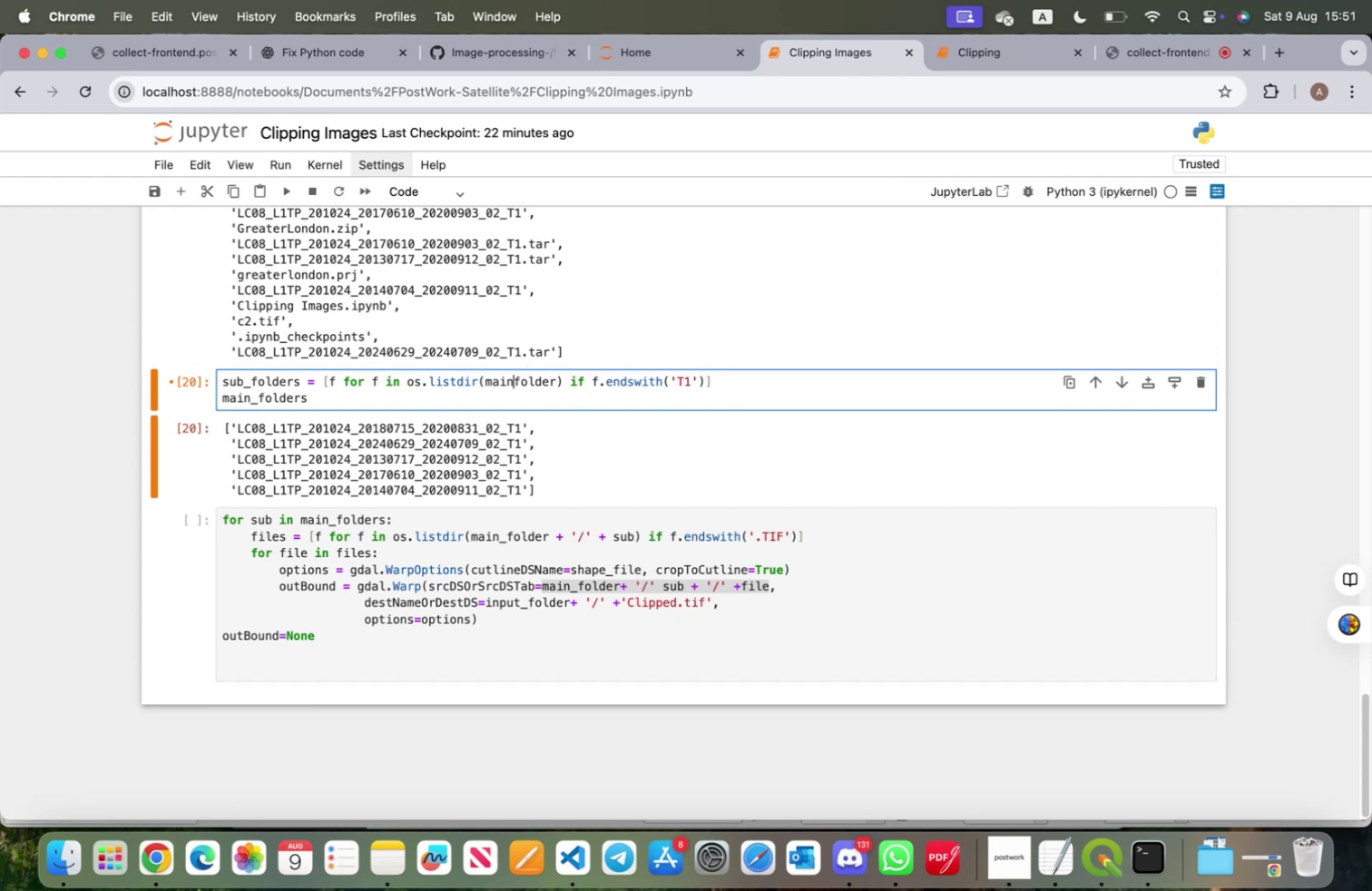 
key(Backspace)
 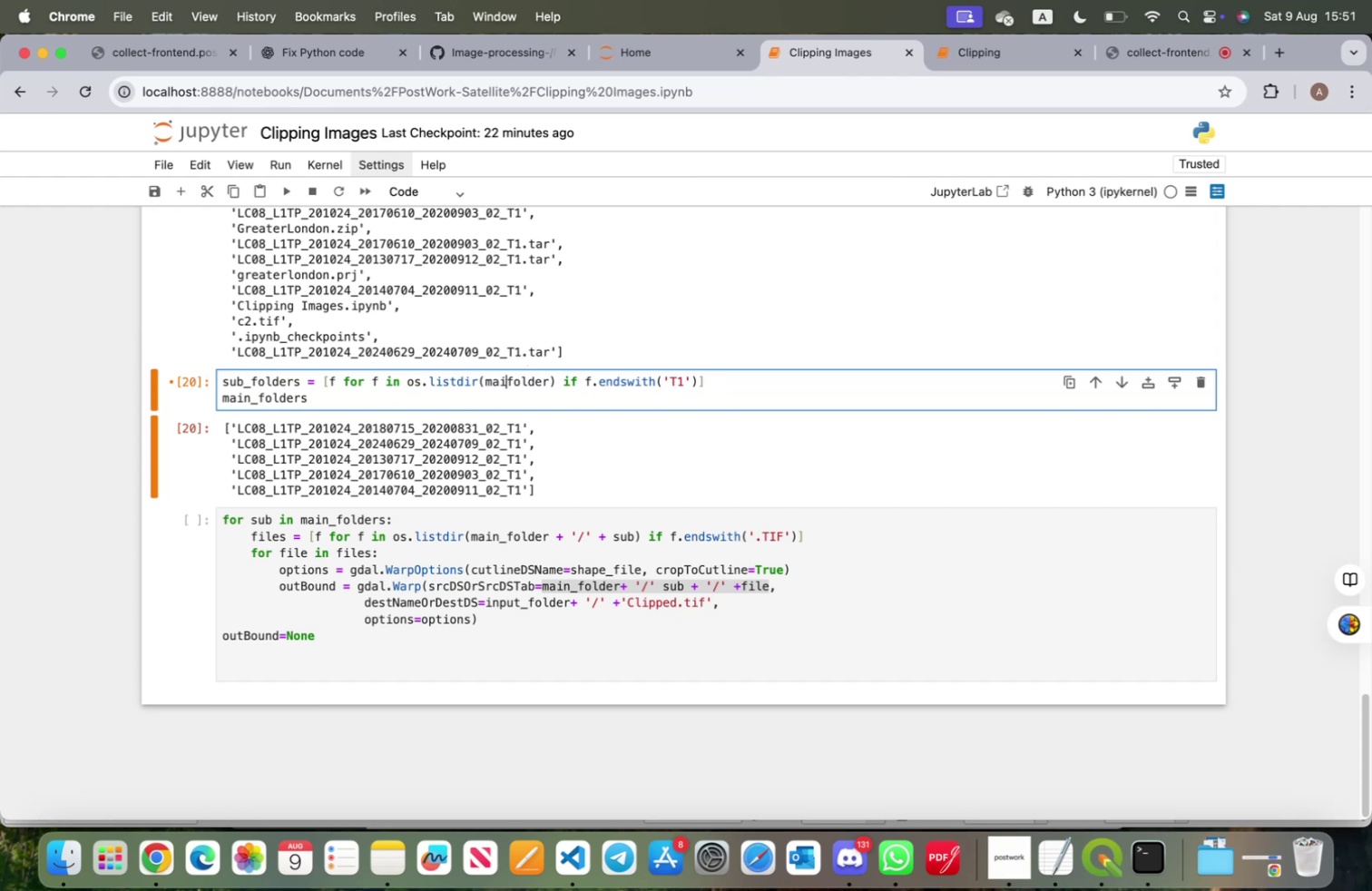 
key(Backspace)
 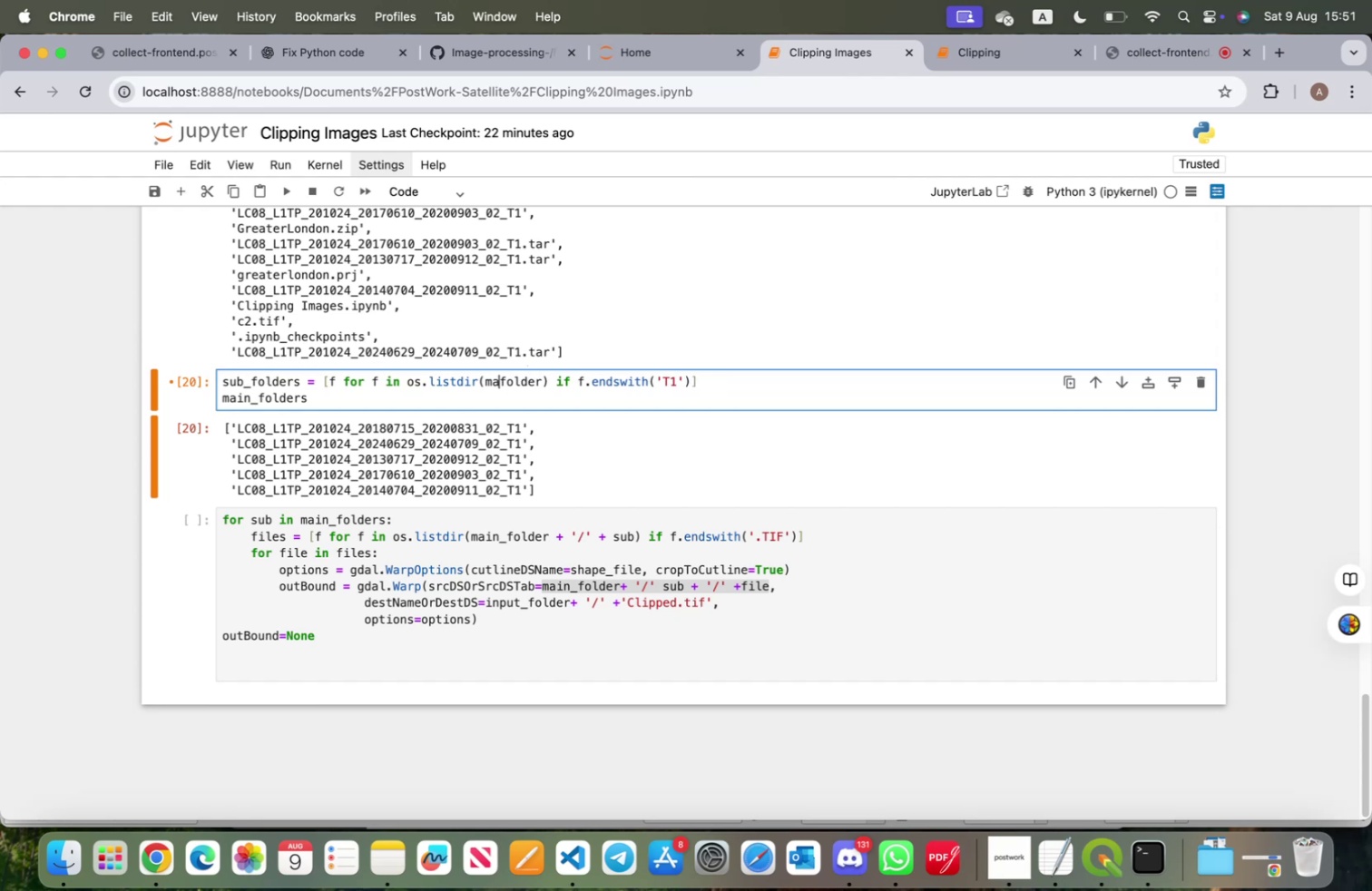 
key(Backspace)
 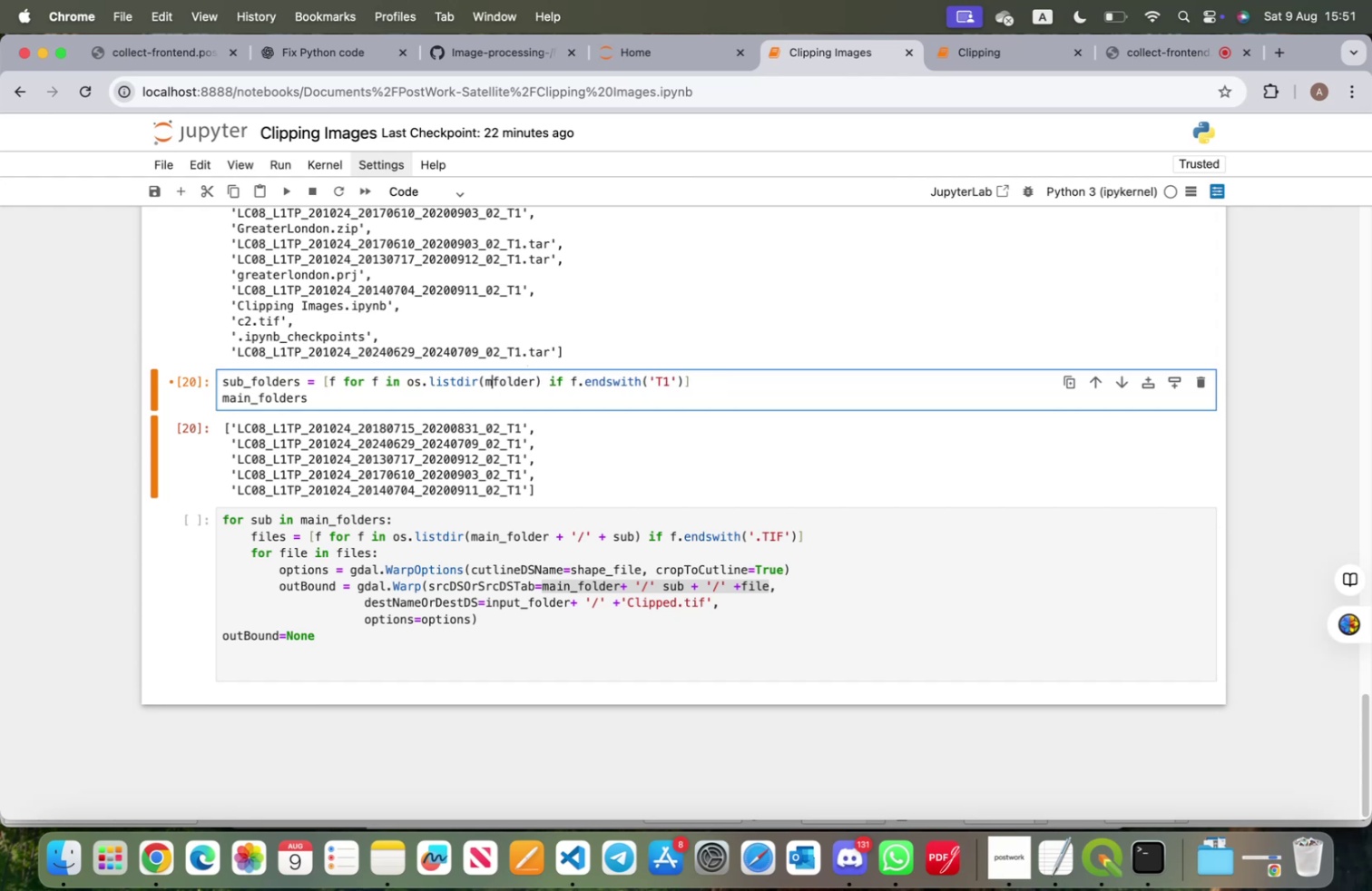 
key(Backspace)
 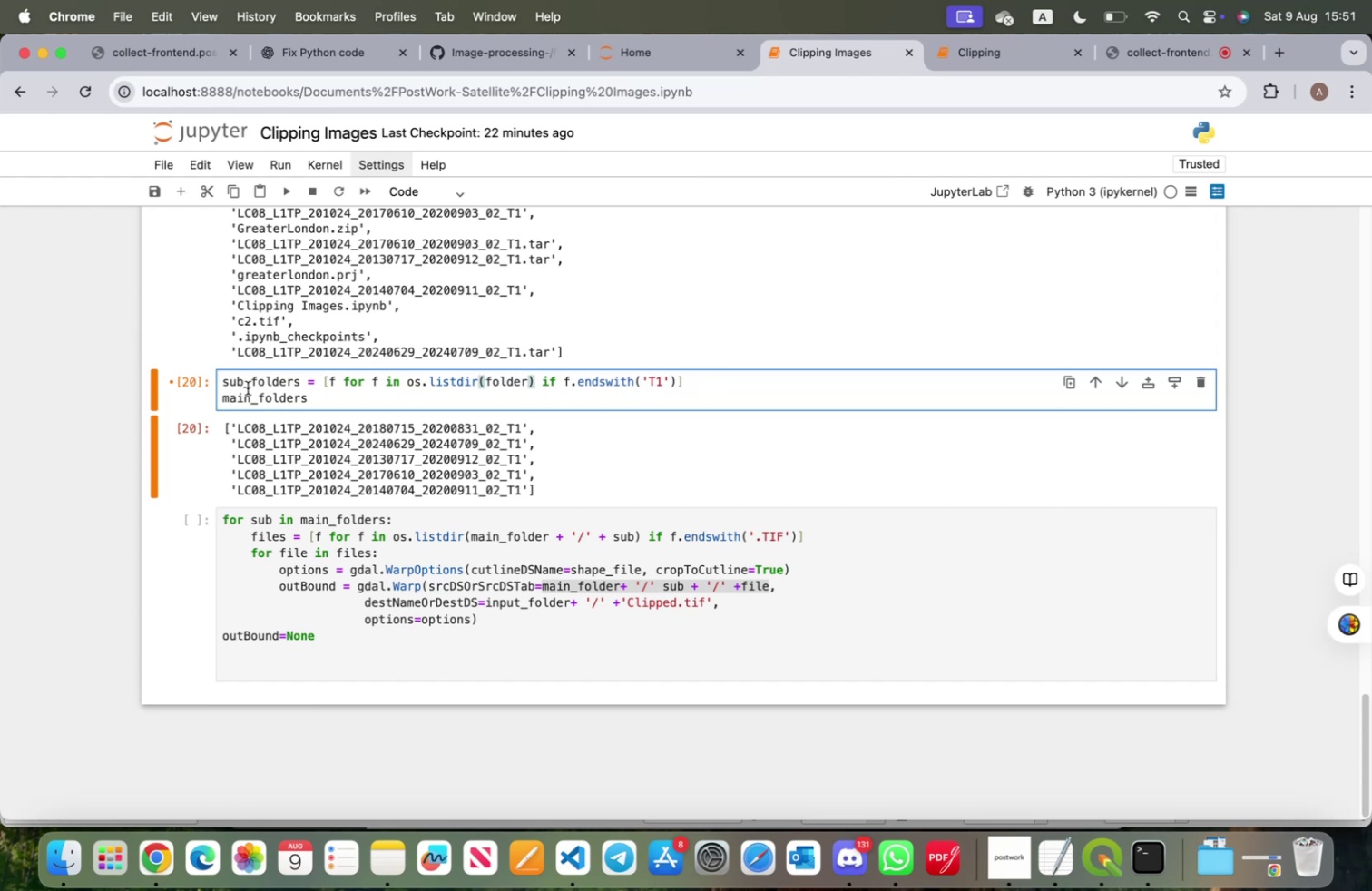 
left_click([251, 398])
 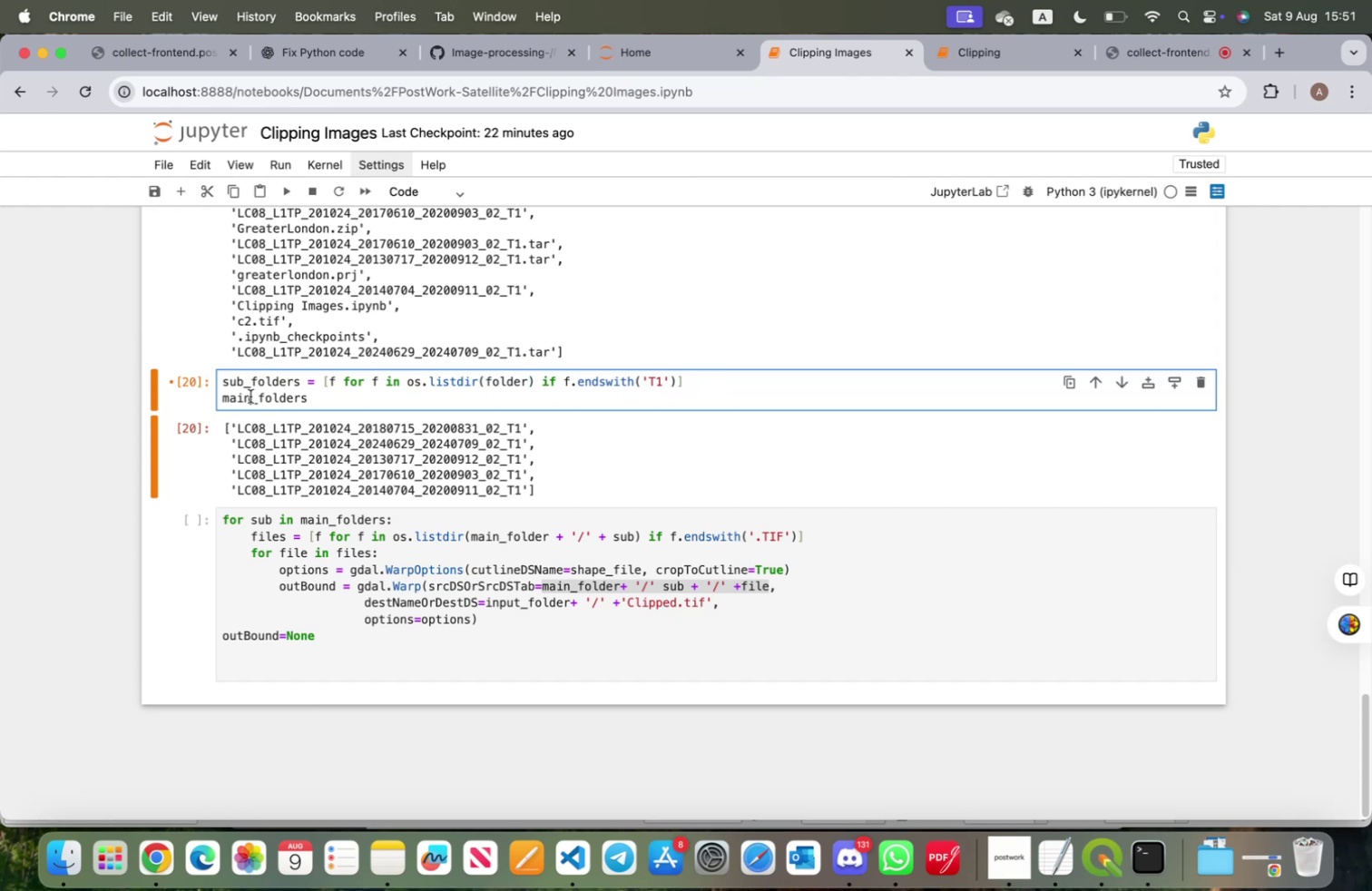 
key(Backspace)
key(Backspace)
key(Backspace)
key(Backspace)
type(sub)
 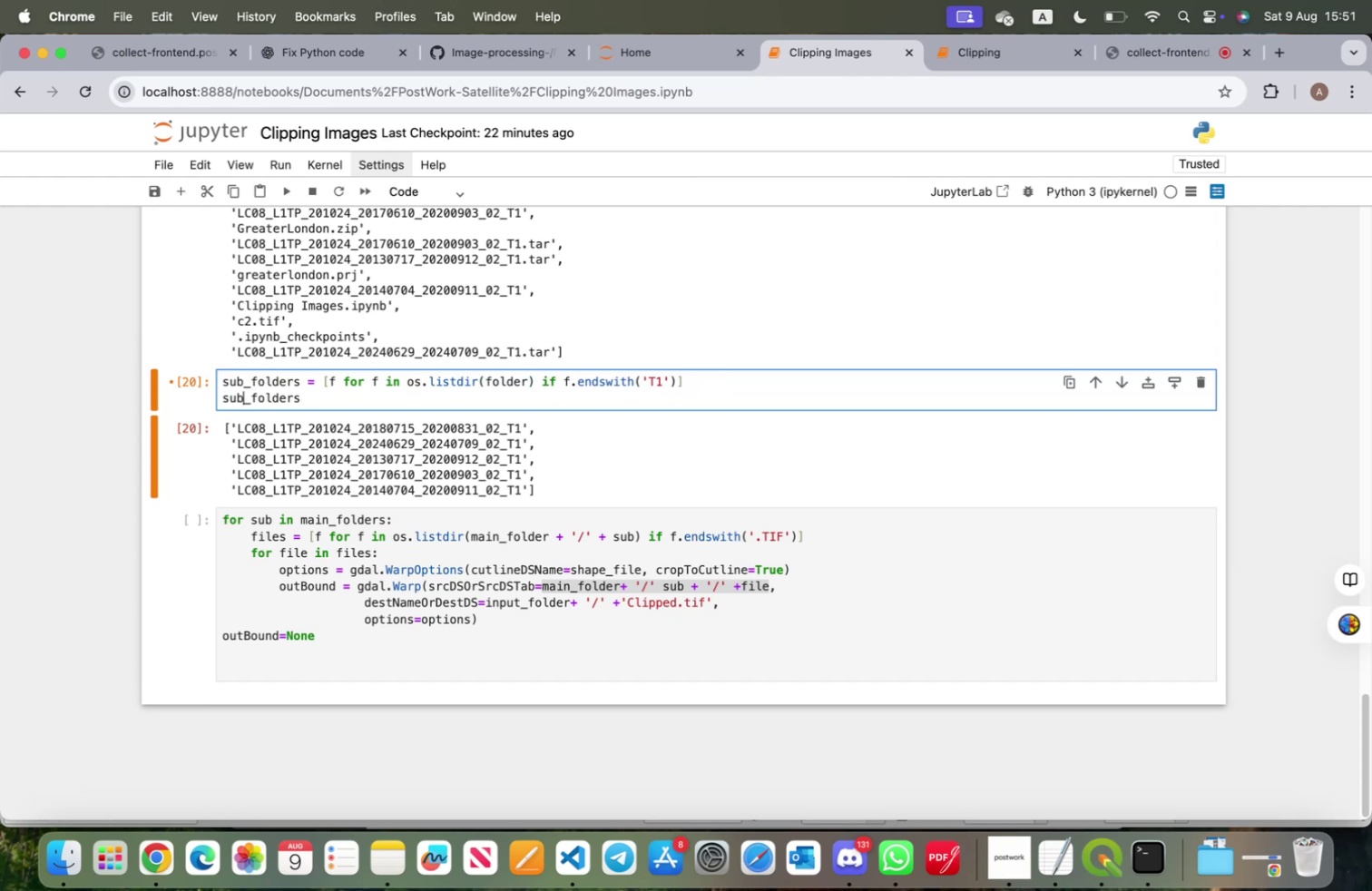 
key(Shift+Enter)
 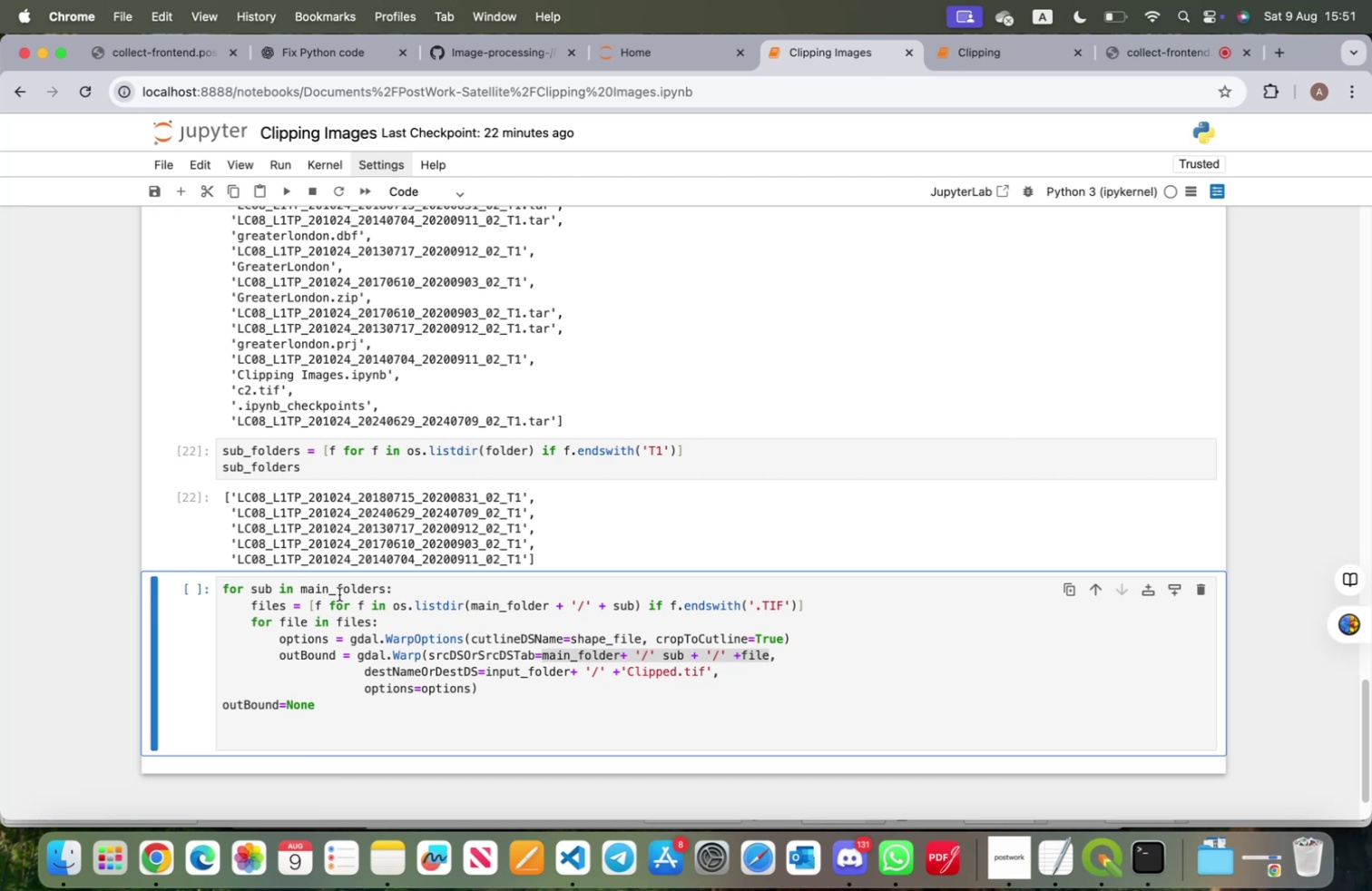 
left_click([328, 584])
 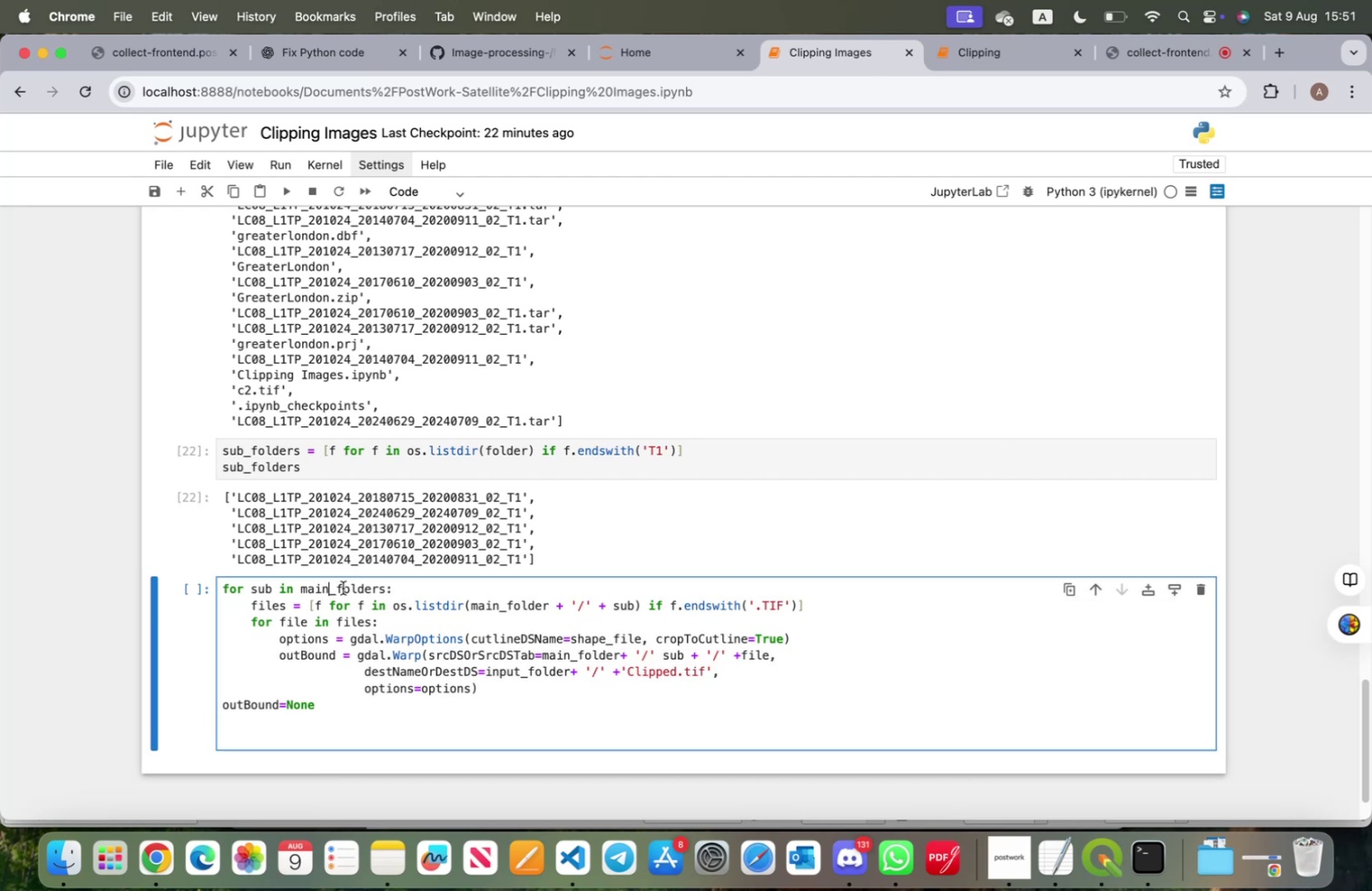 
key(Backspace)
key(Backspace)
key(Backspace)
key(Backspace)
type(sub)
 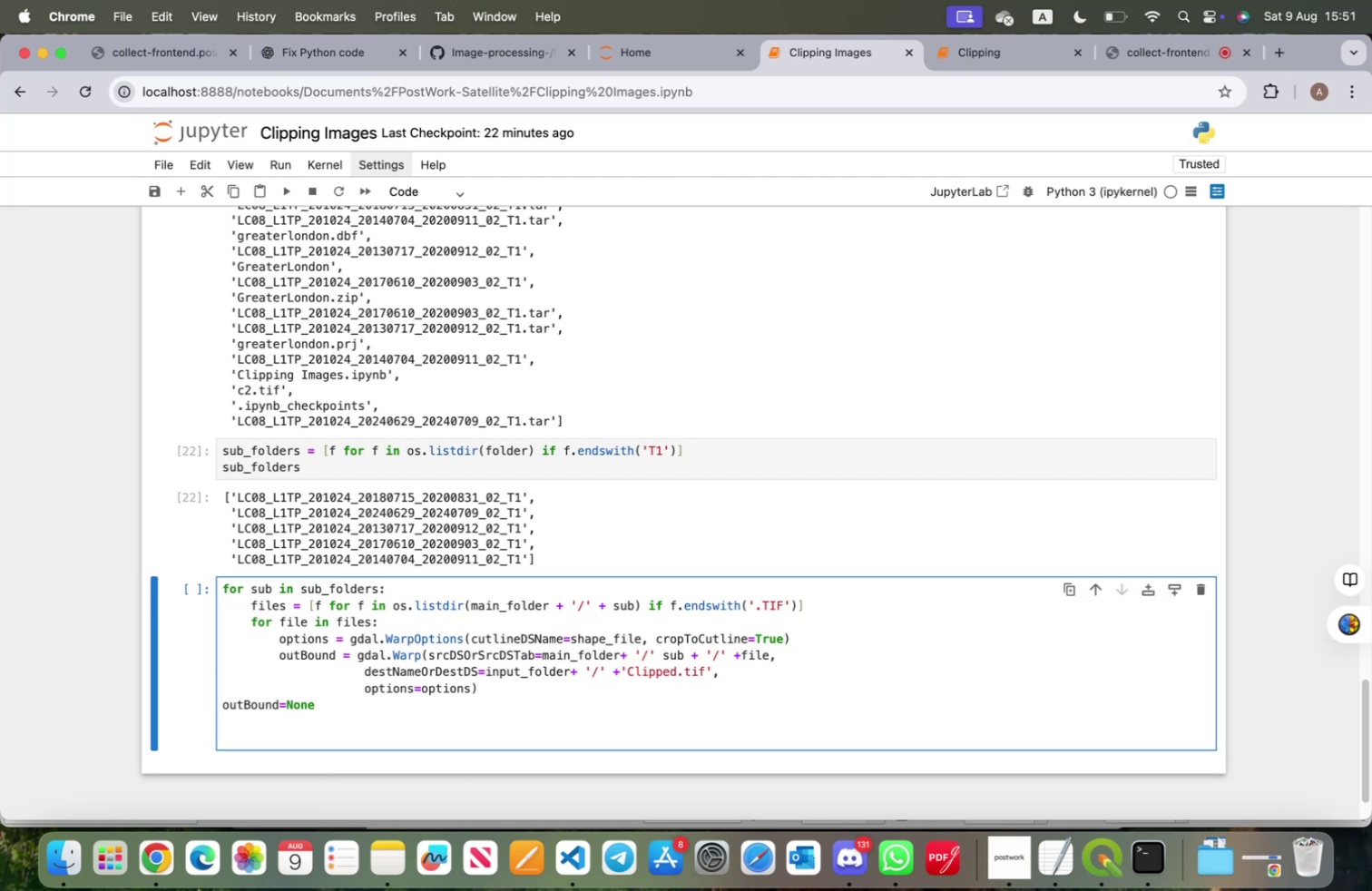 
wait(8.13)
 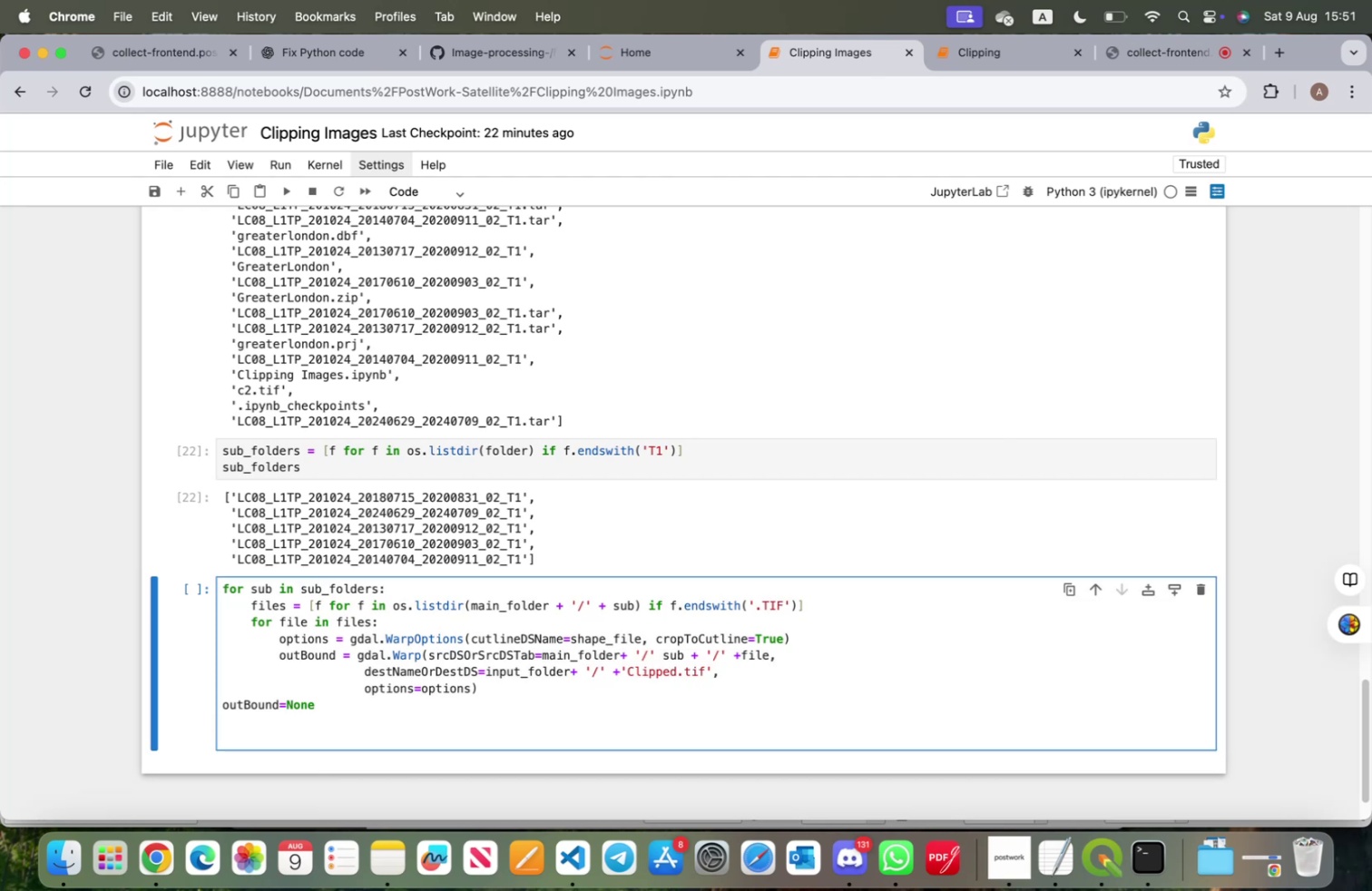 
left_click([508, 607])
 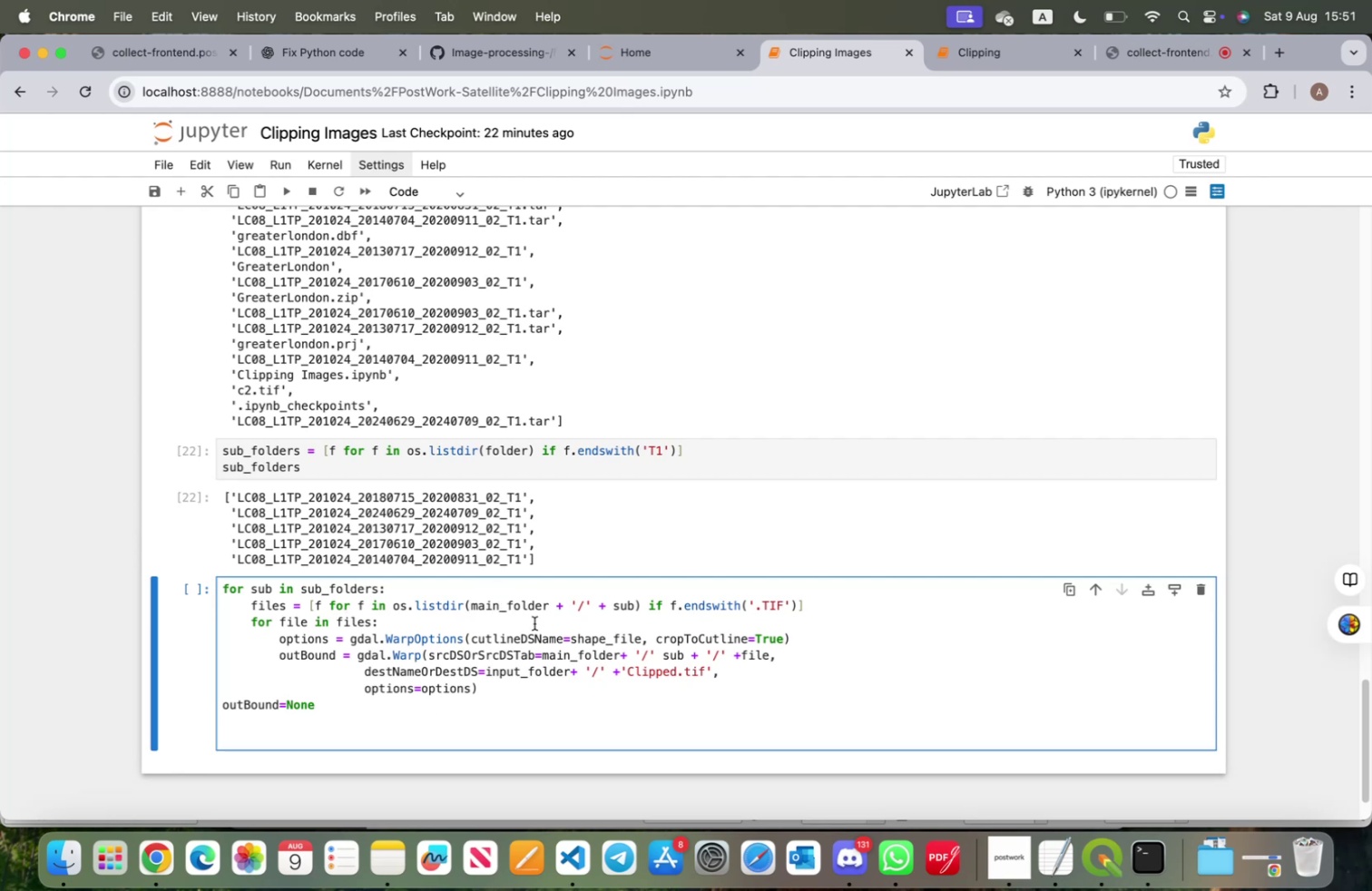 
key(Backspace)
 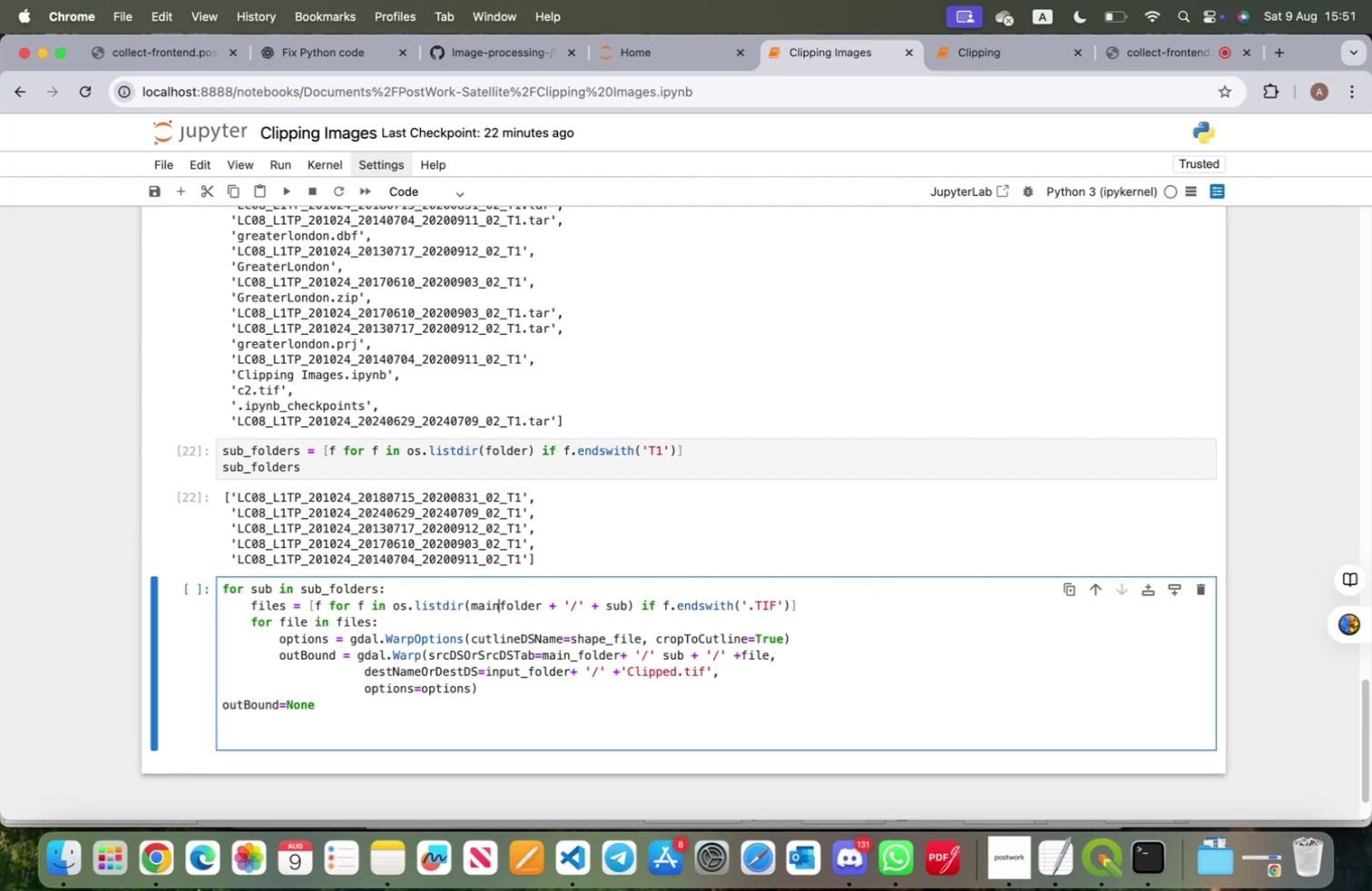 
key(Backspace)
 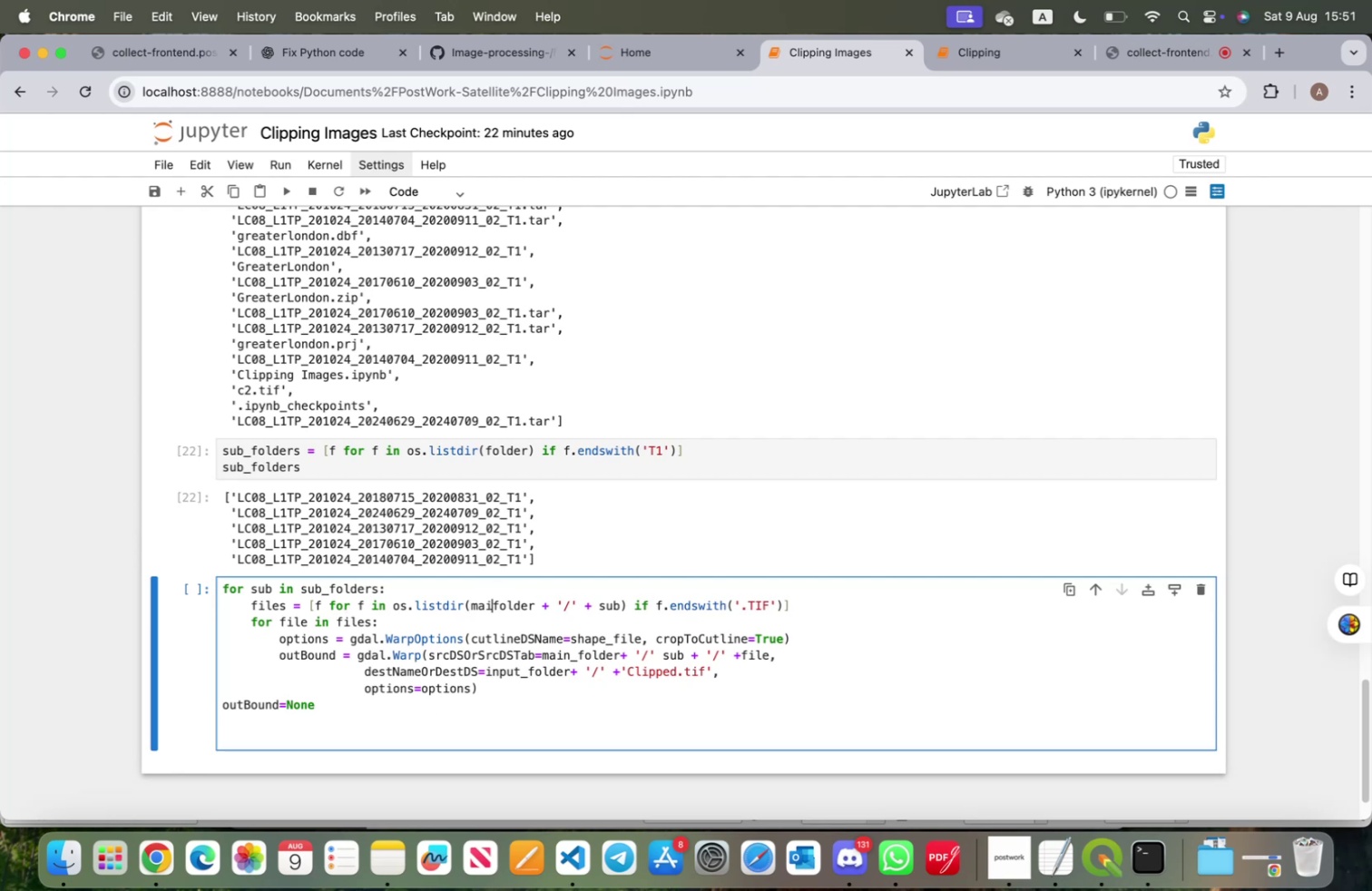 
key(Backspace)
 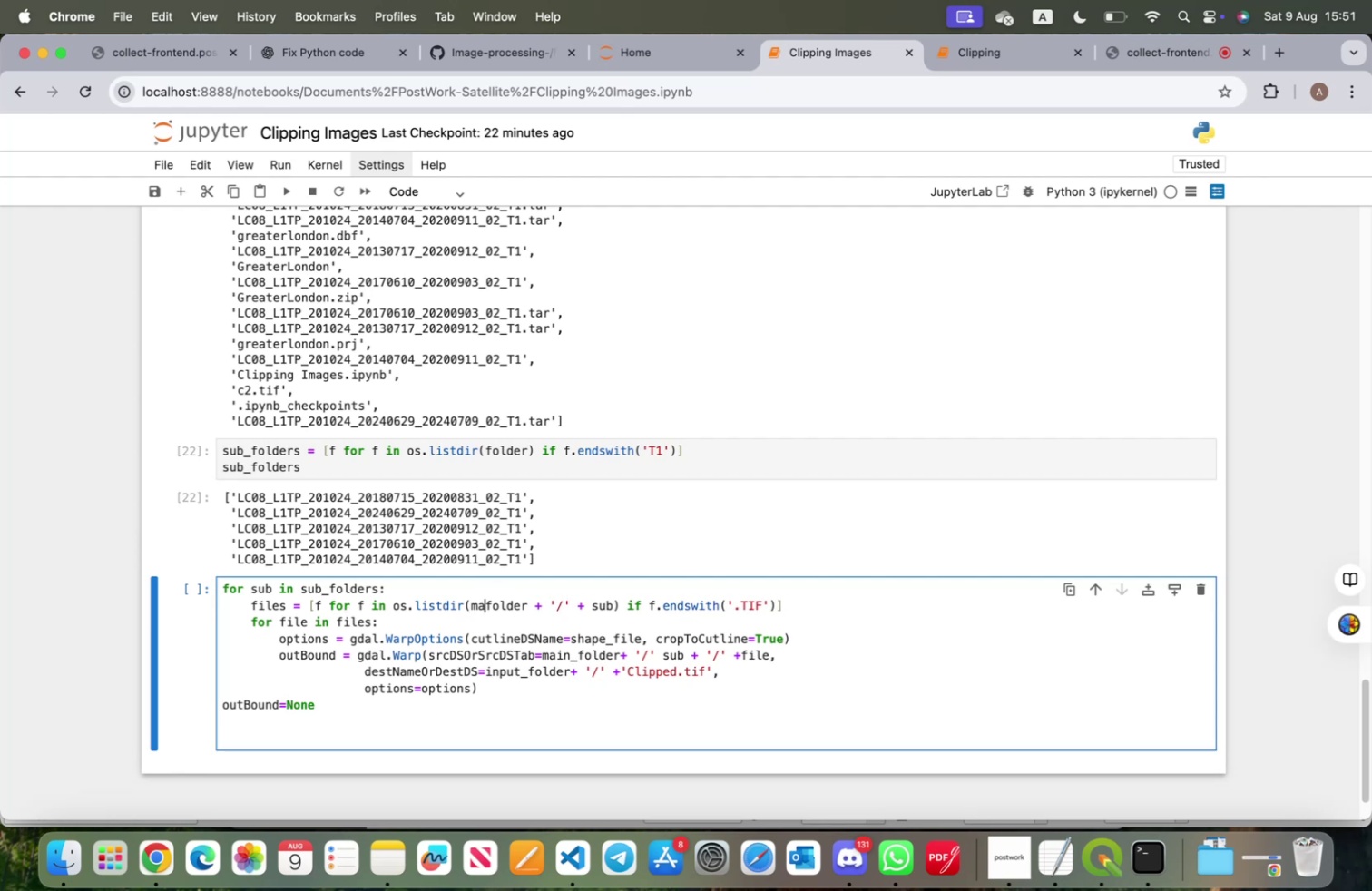 
key(Backspace)
 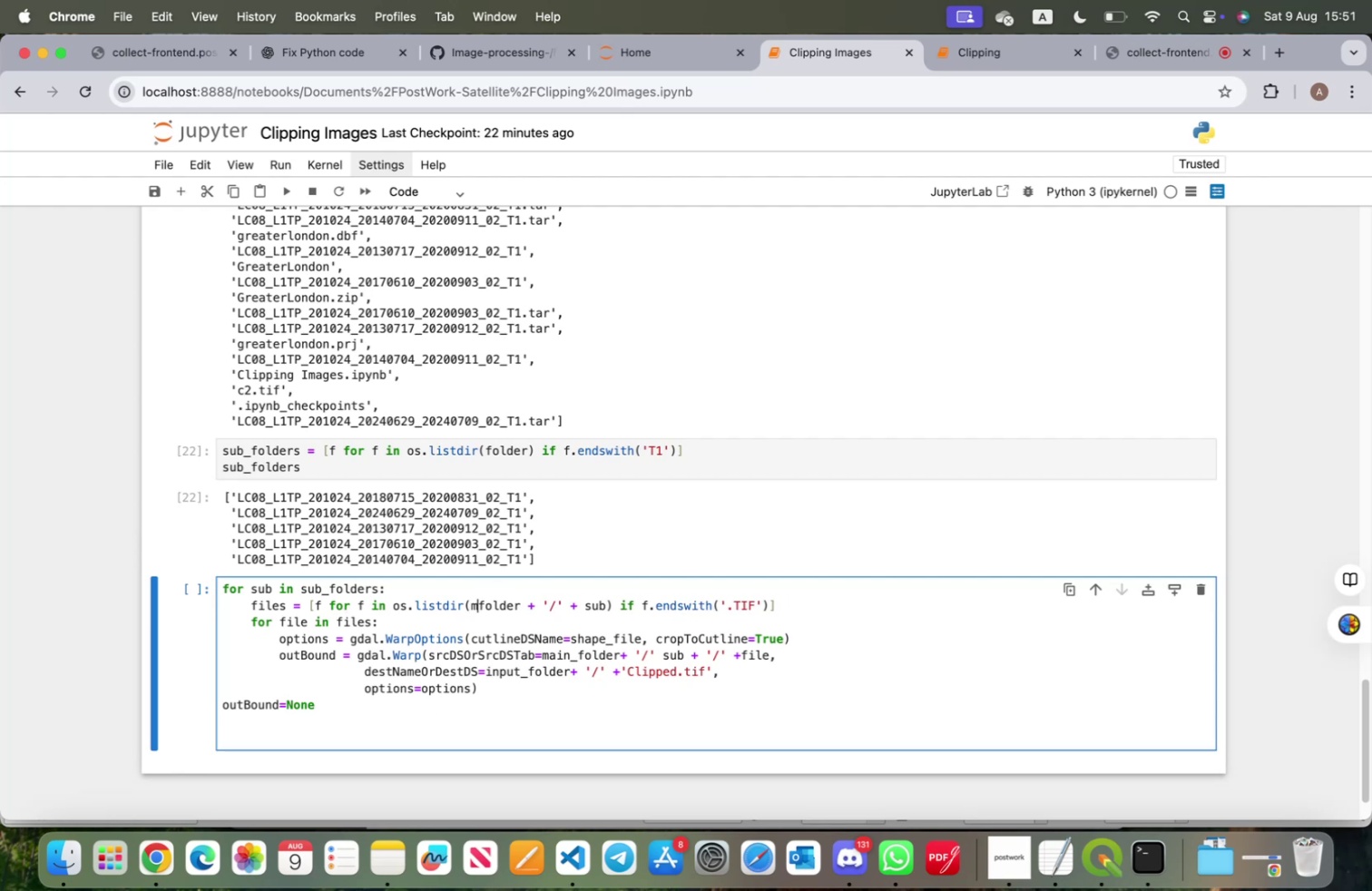 
key(Backspace)
 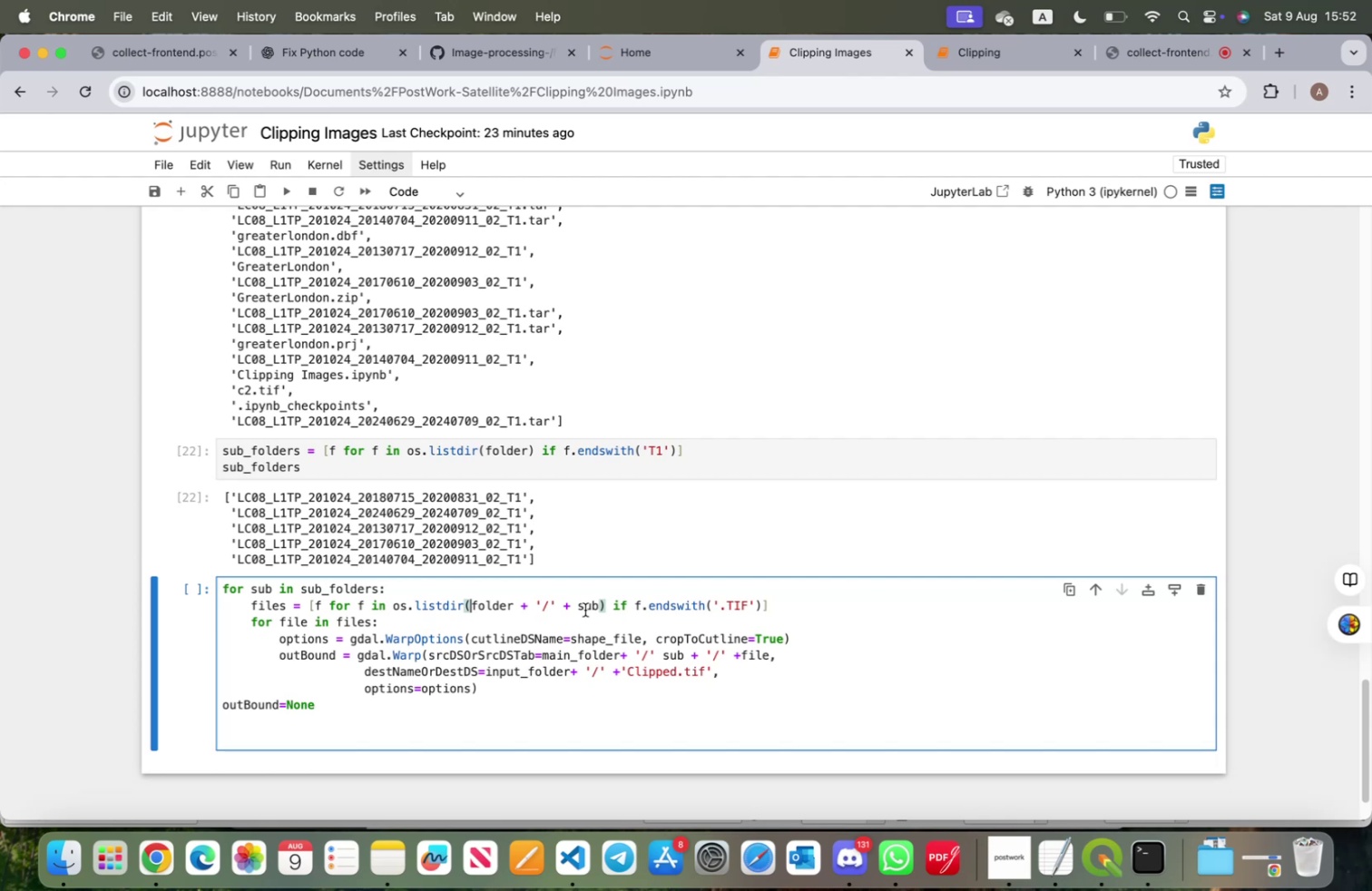 
wait(37.81)
 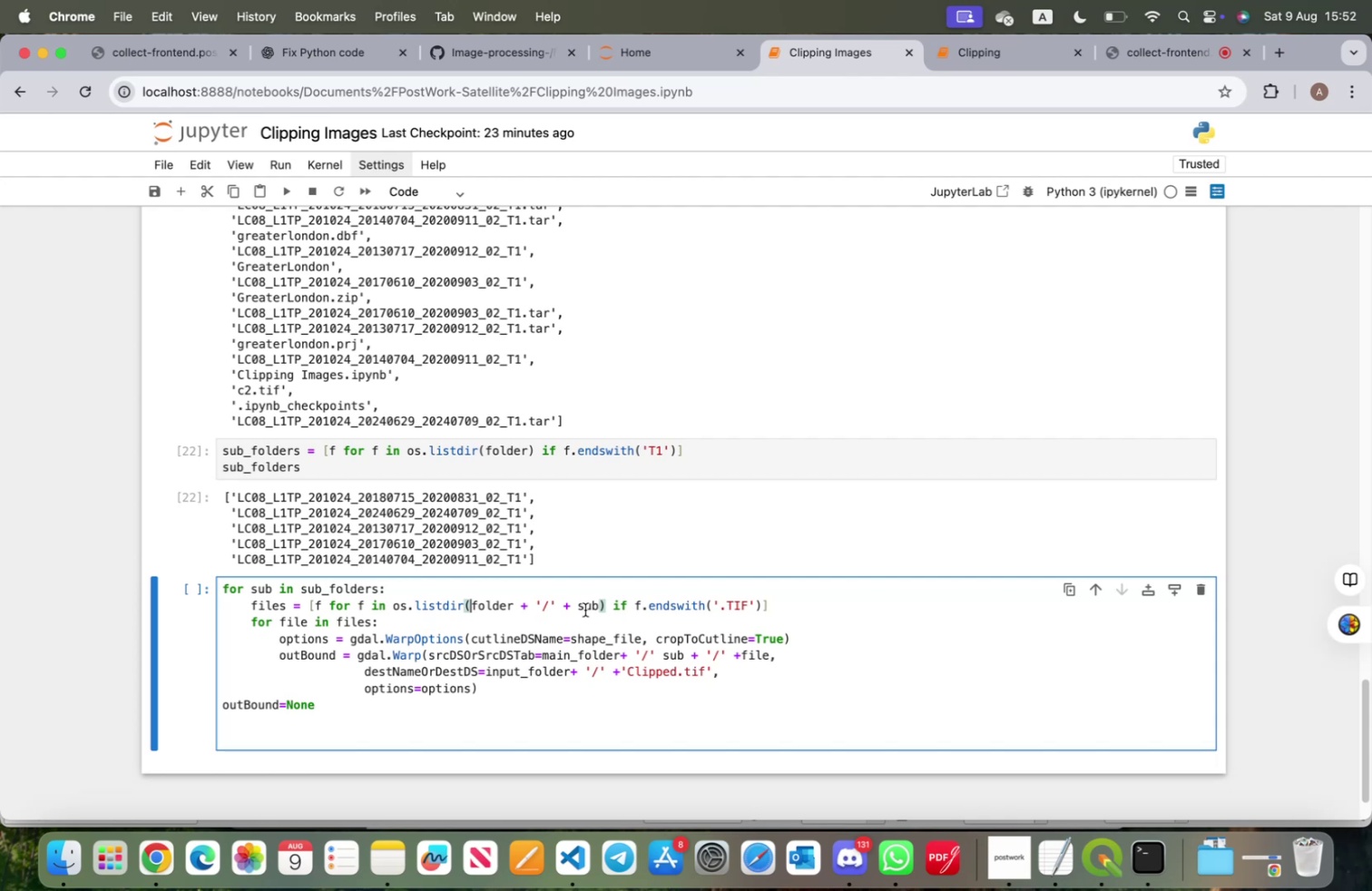 
left_click([577, 653])
 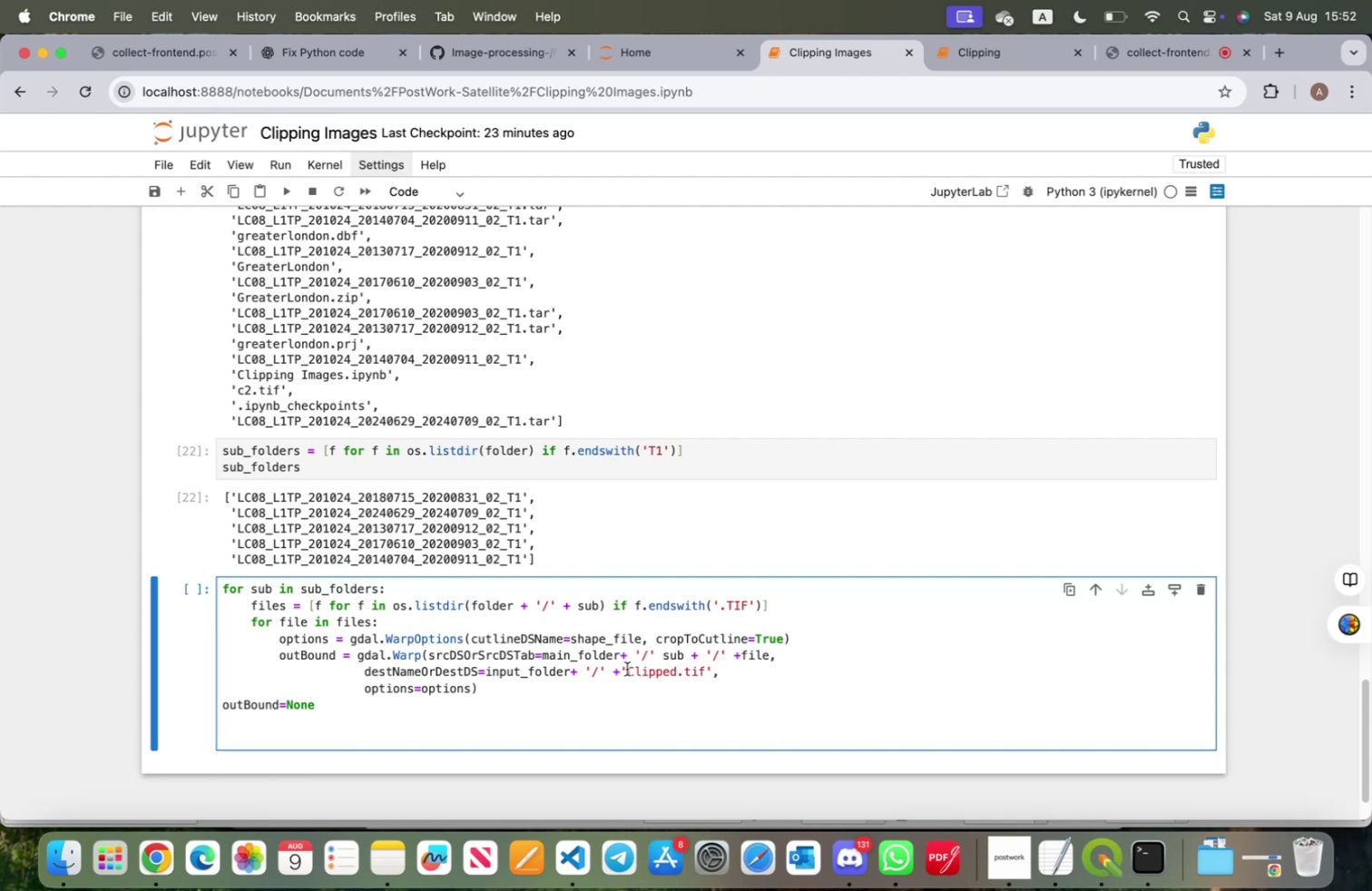 
key(Backspace)
 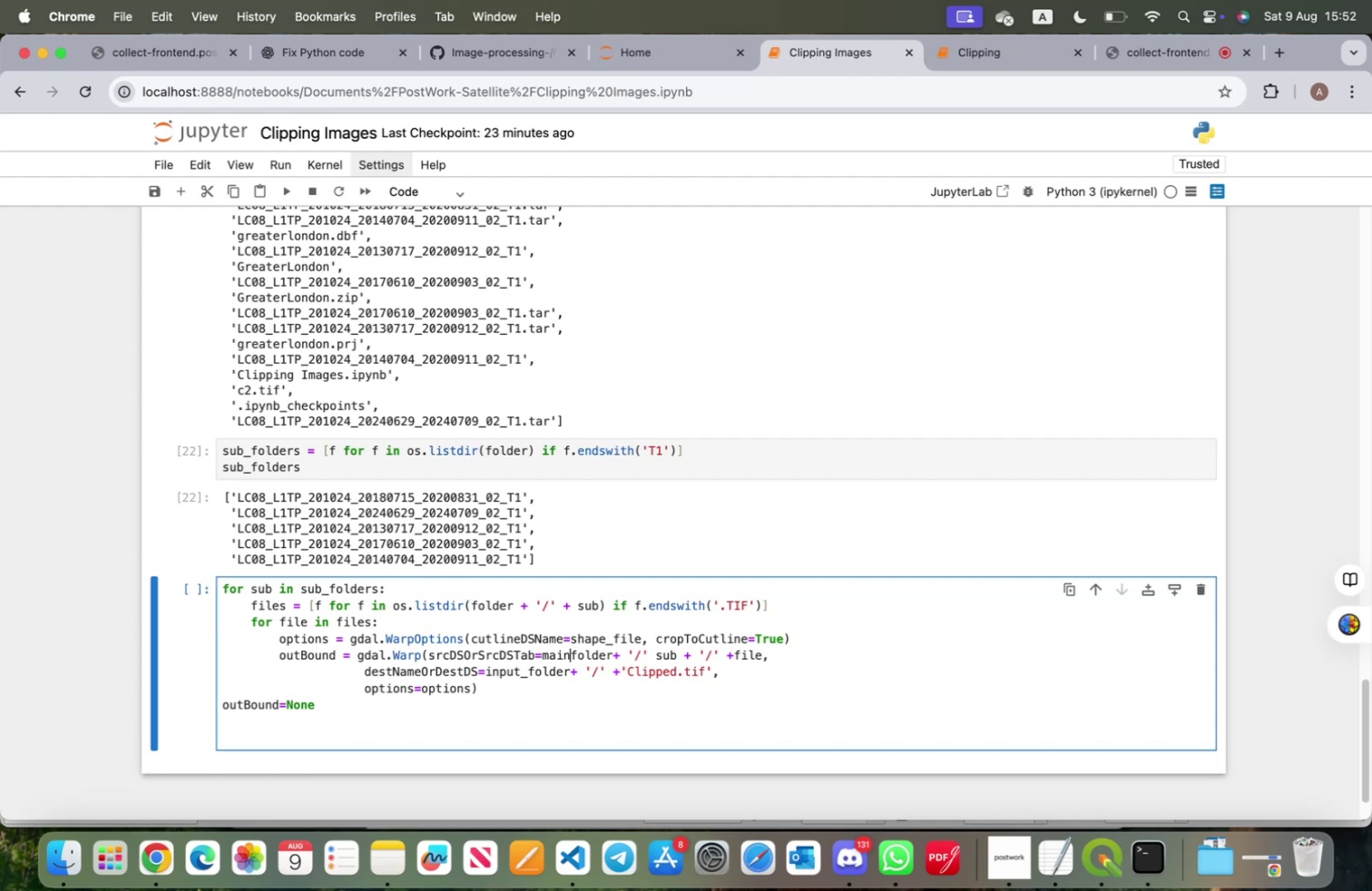 
key(Backspace)
 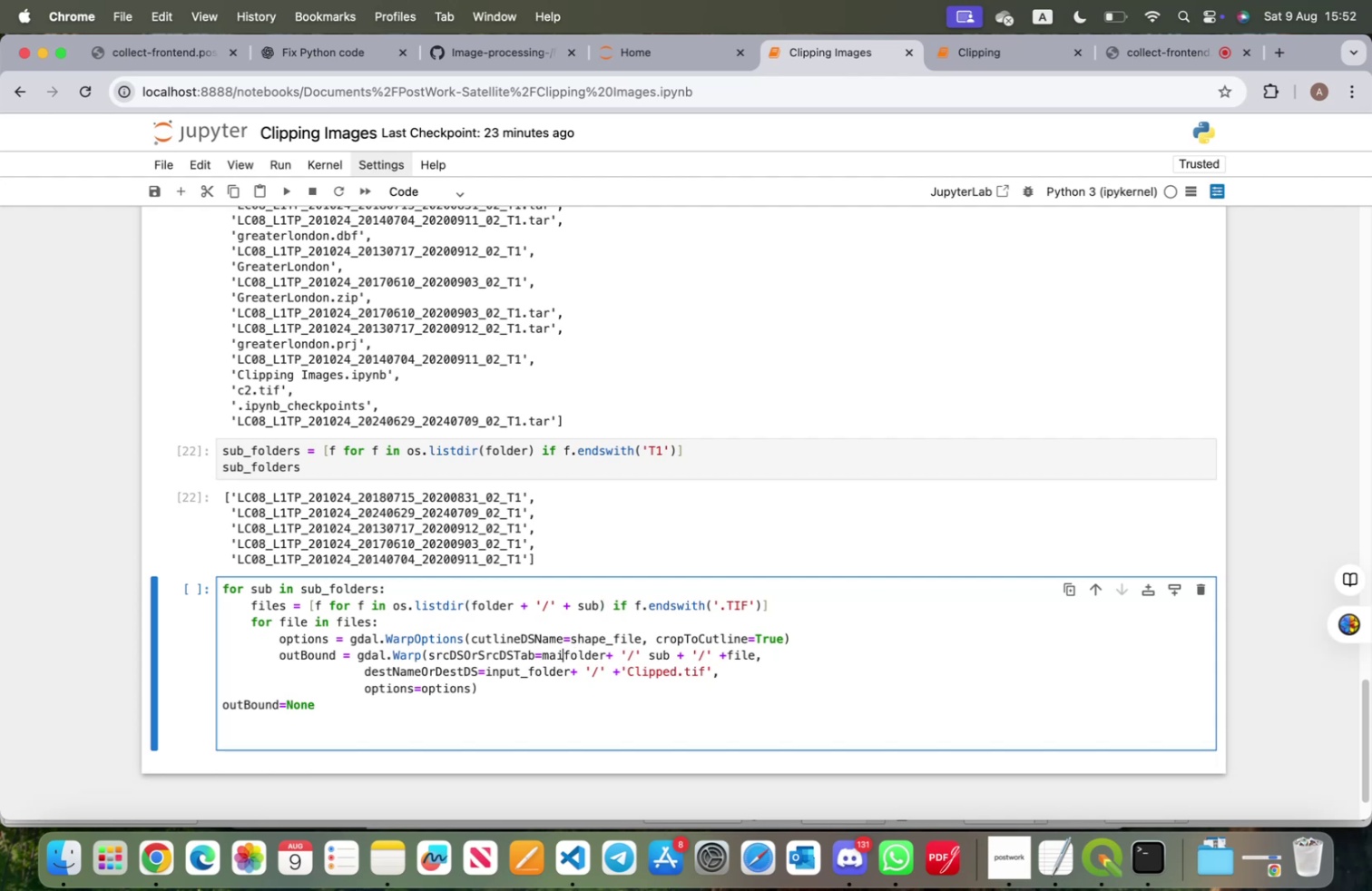 
key(Backspace)
 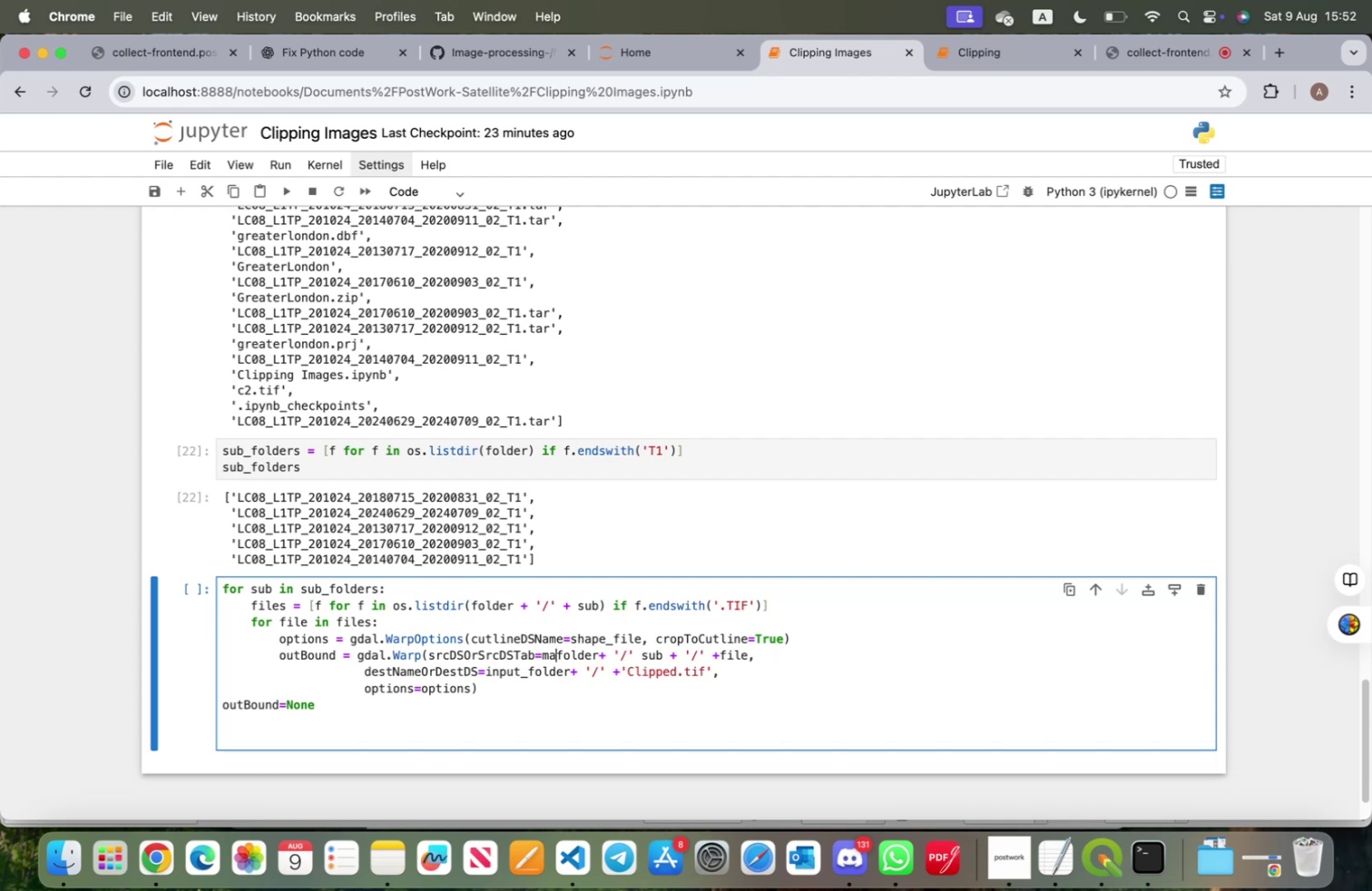 
key(Backspace)
 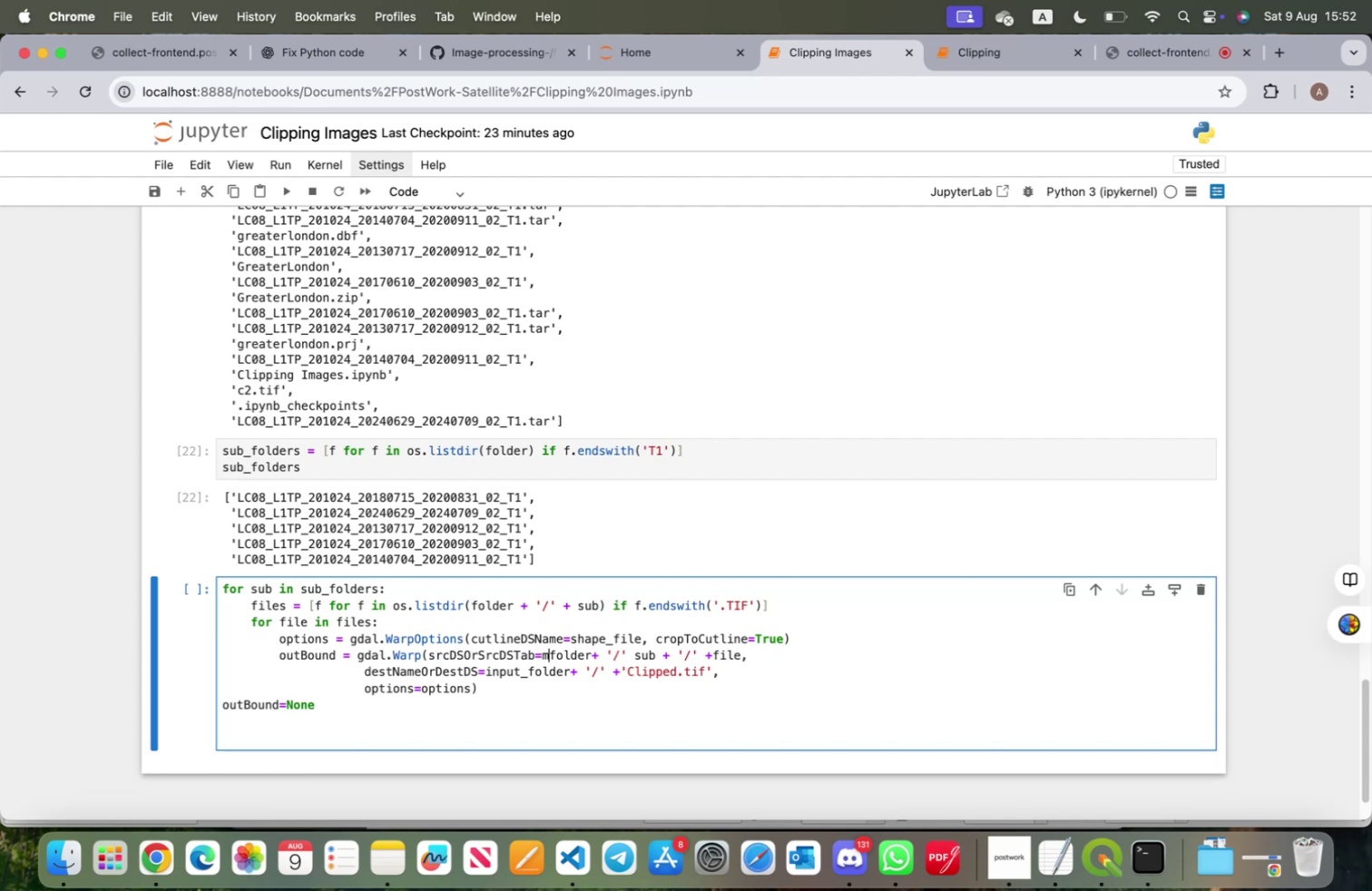 
key(Backspace)
 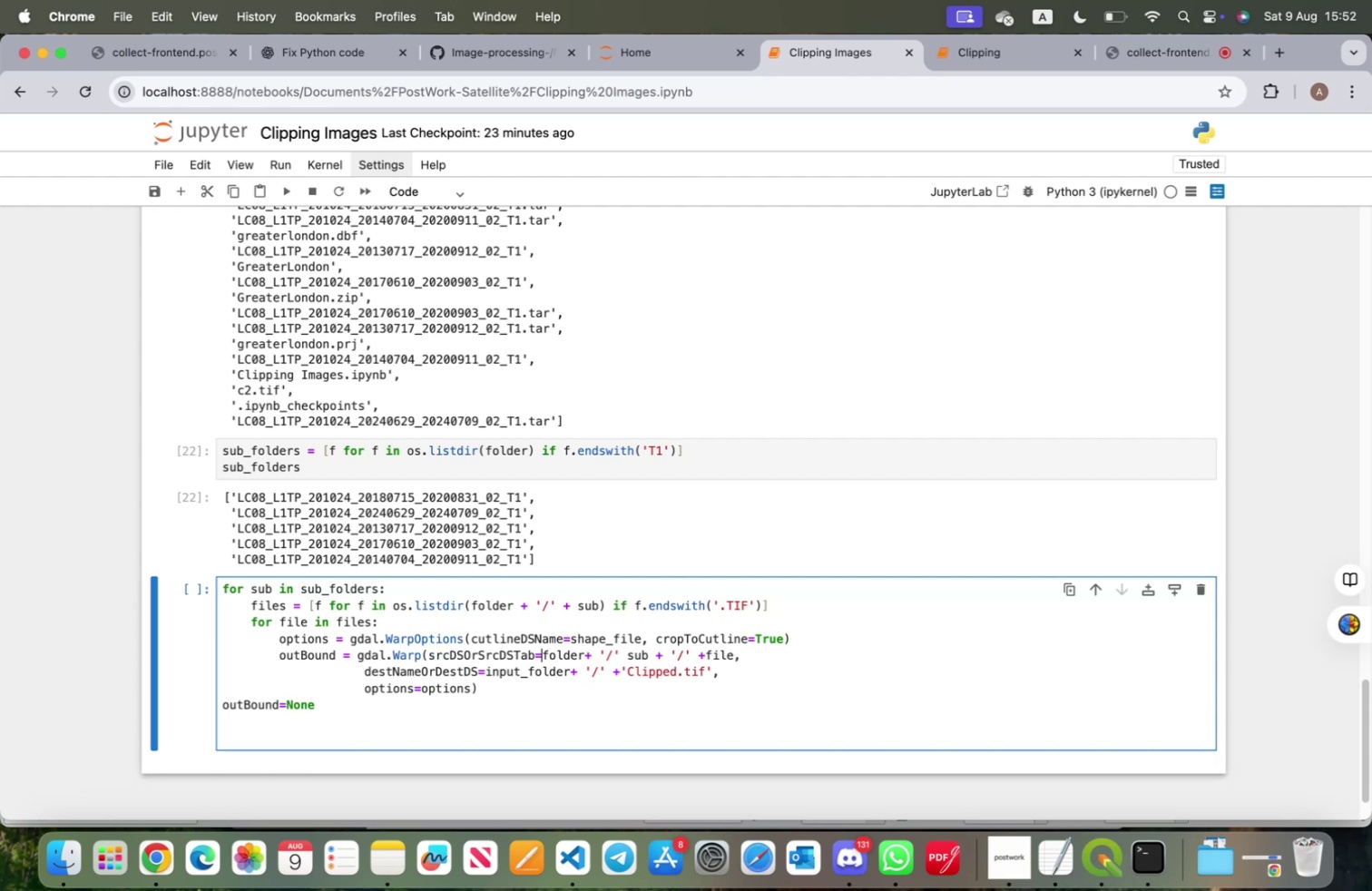 
wait(14.84)
 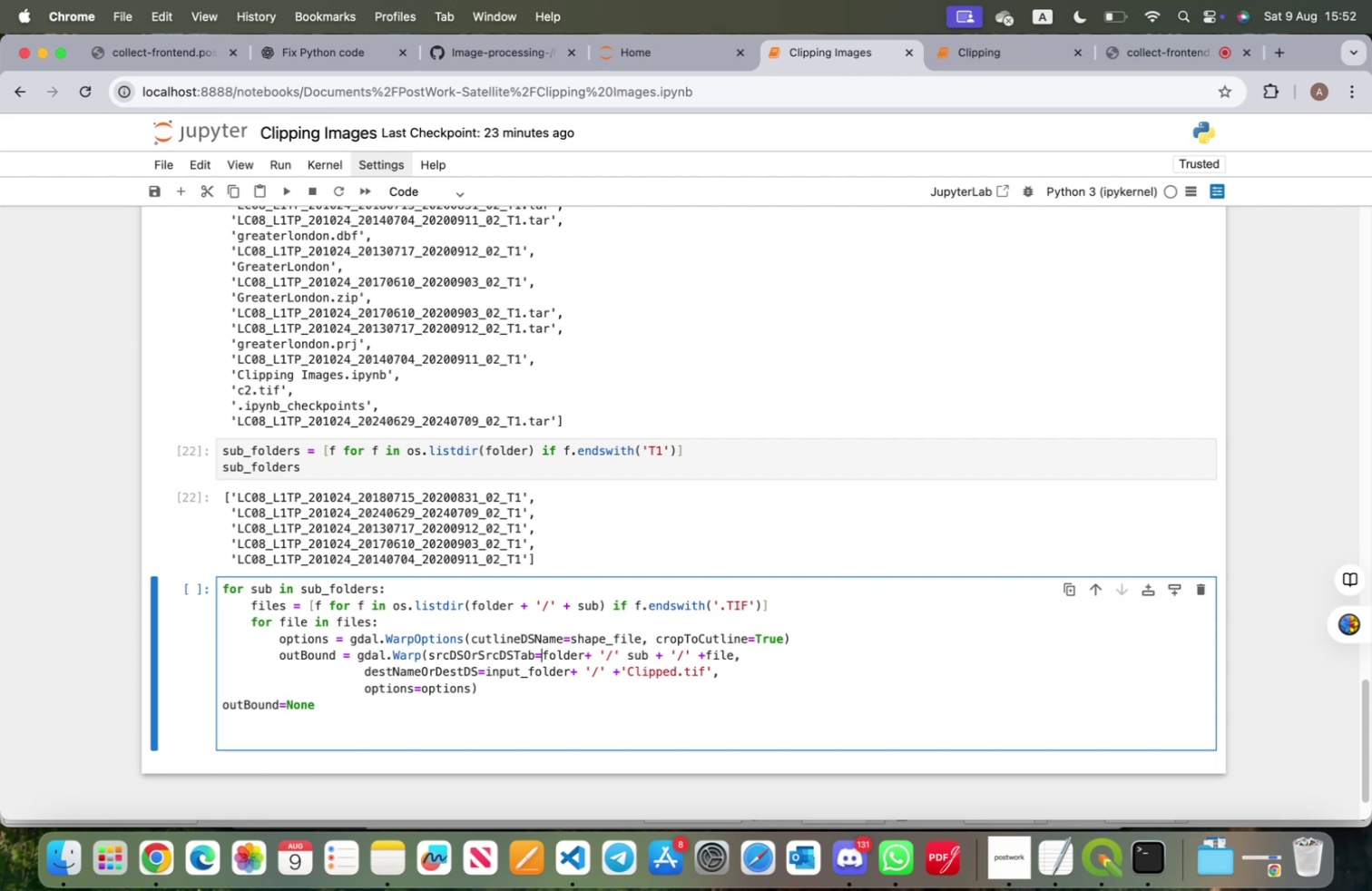 
scroll: coordinate [572, 510], scroll_direction: up, amount: 13.0
 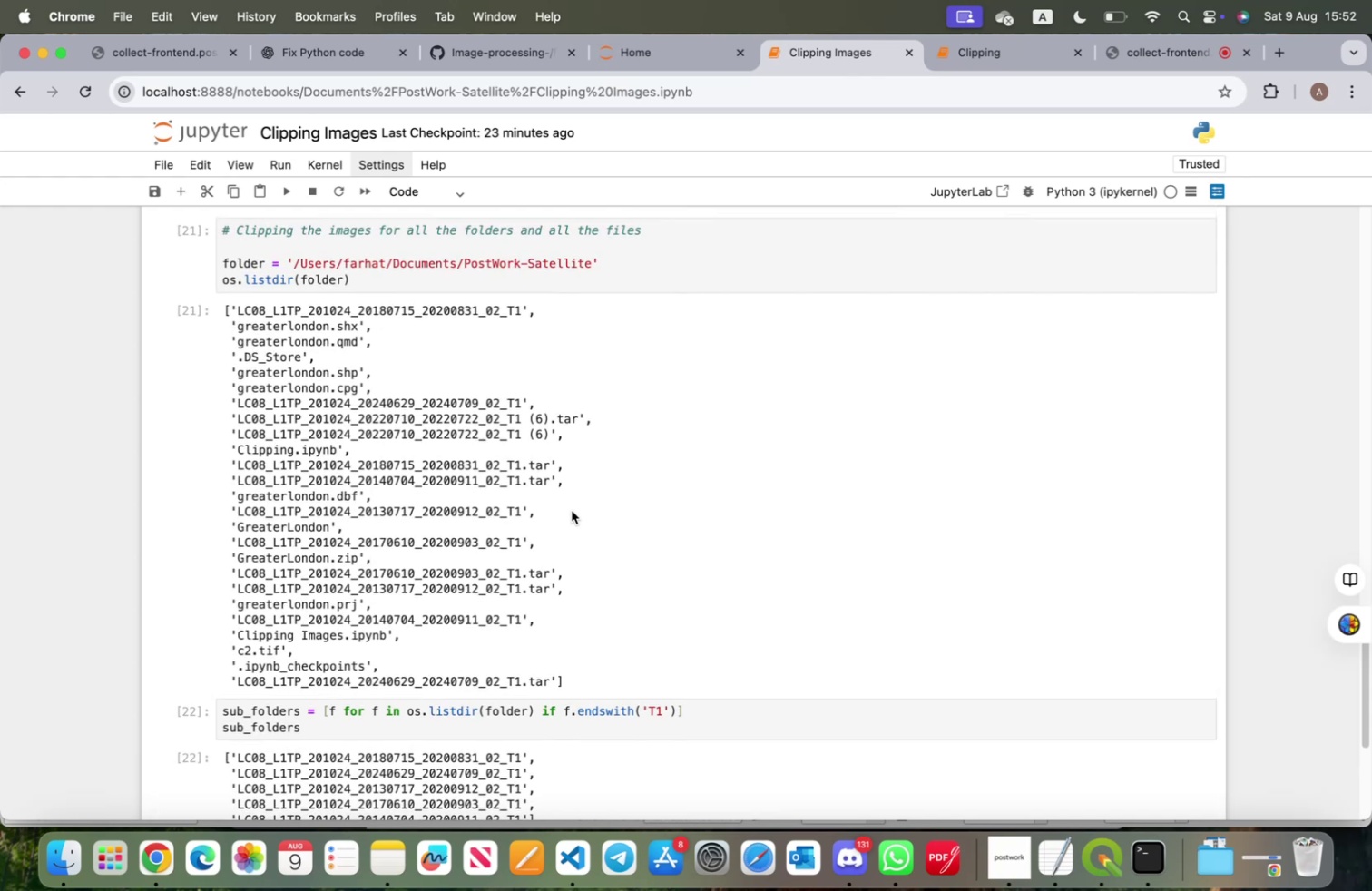 
scroll: coordinate [578, 534], scroll_direction: down, amount: 10.0
 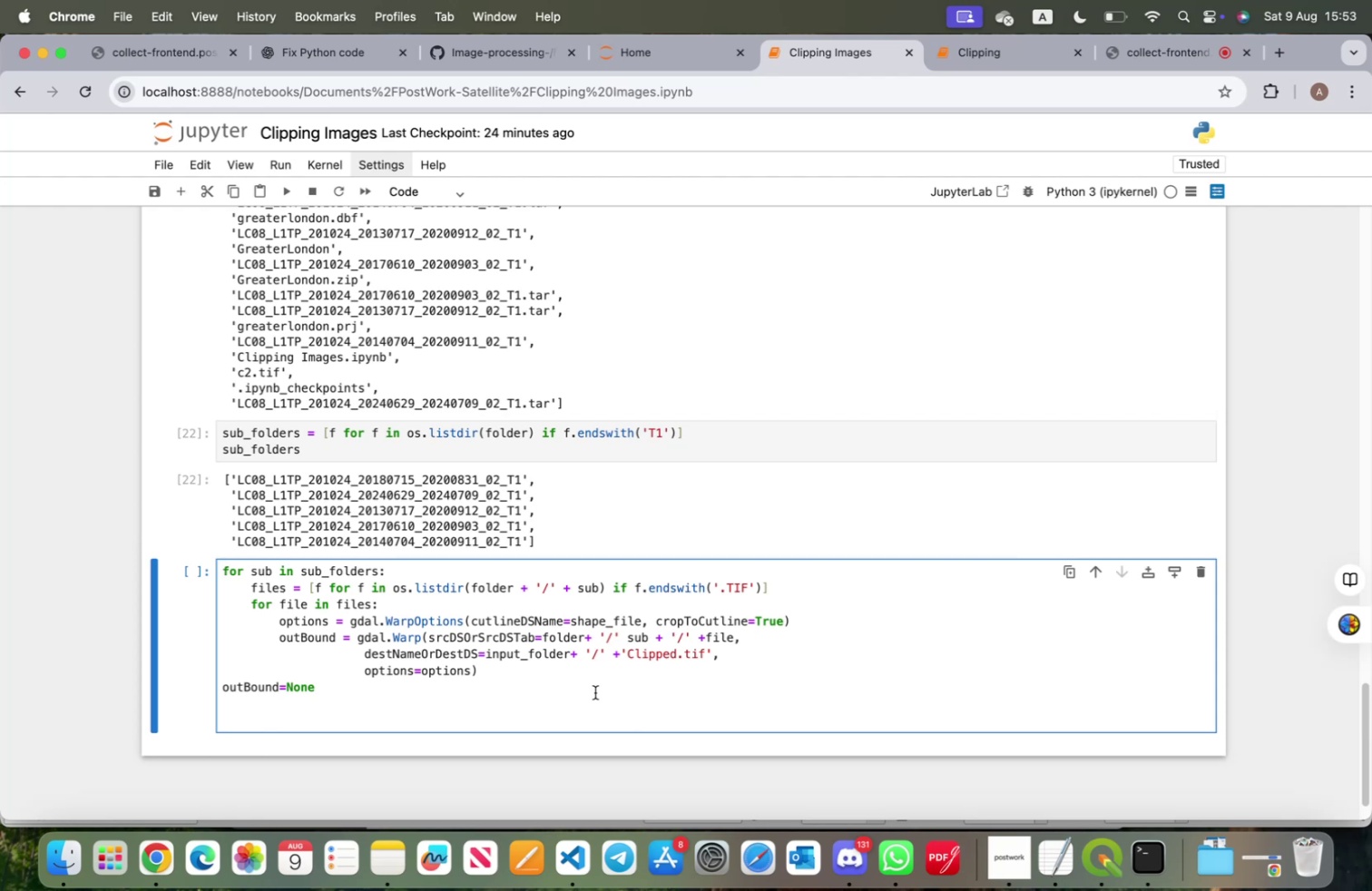 
wait(17.14)
 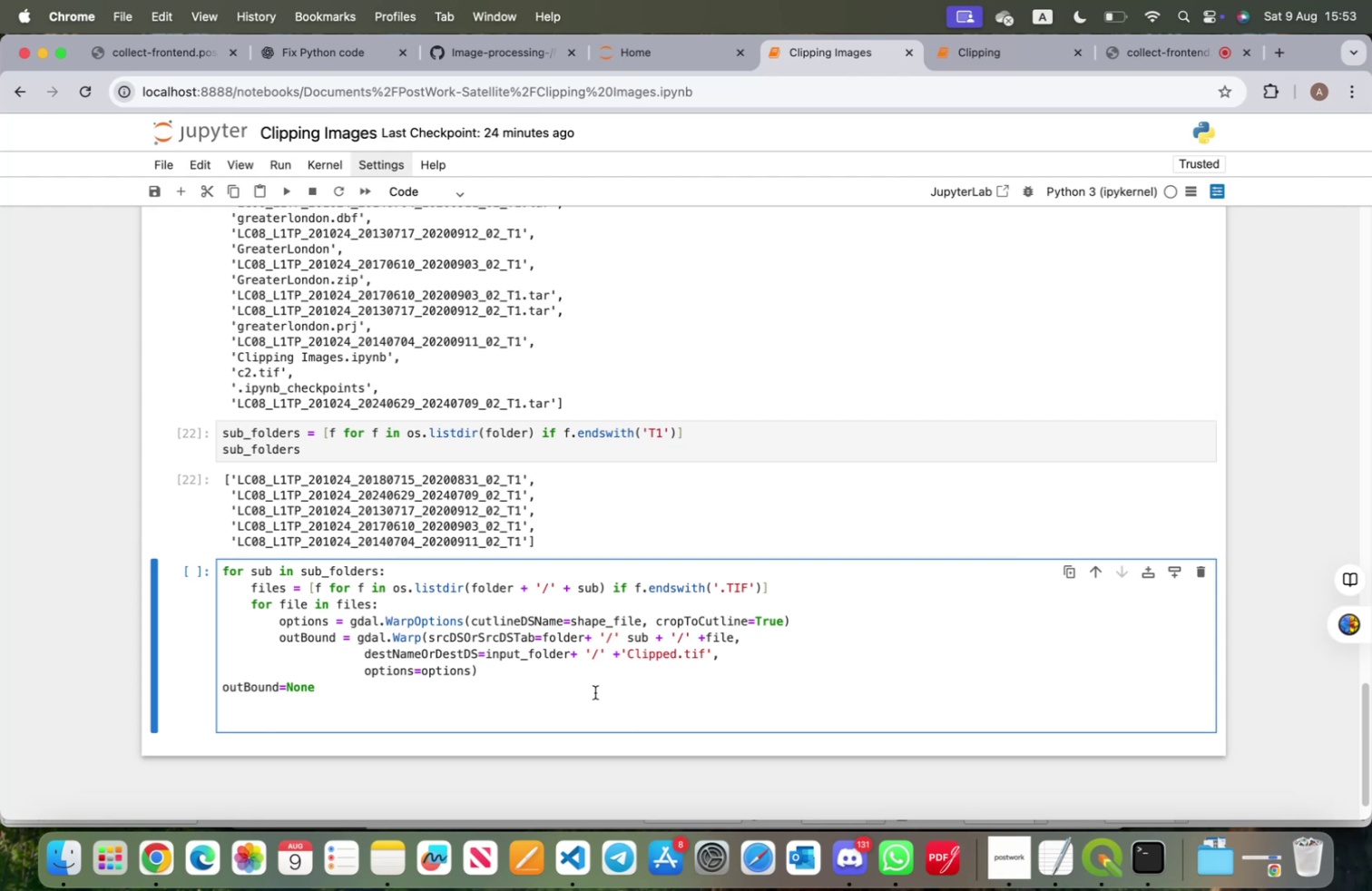 
left_click([357, 654])
 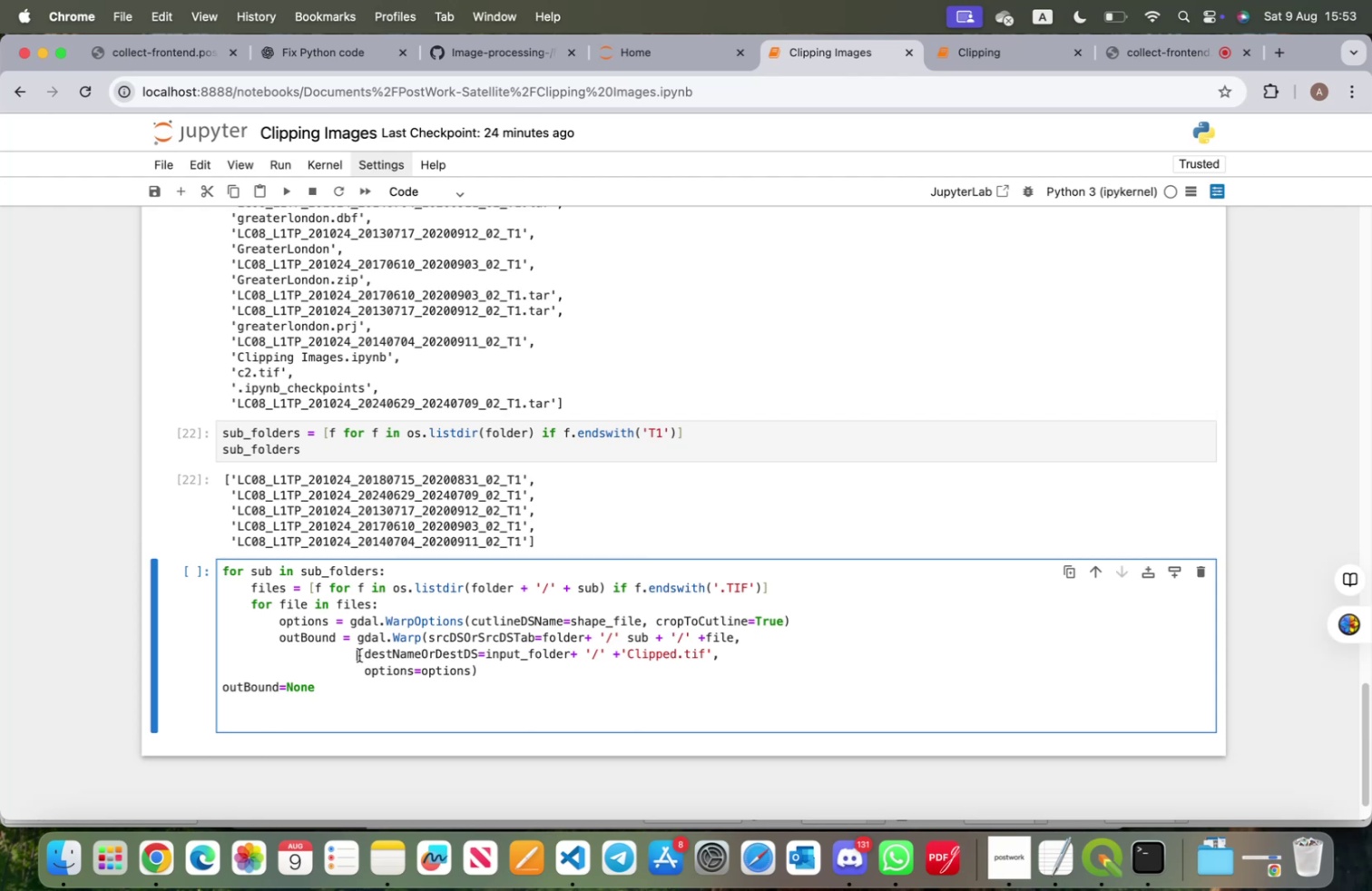 
left_click([361, 654])
 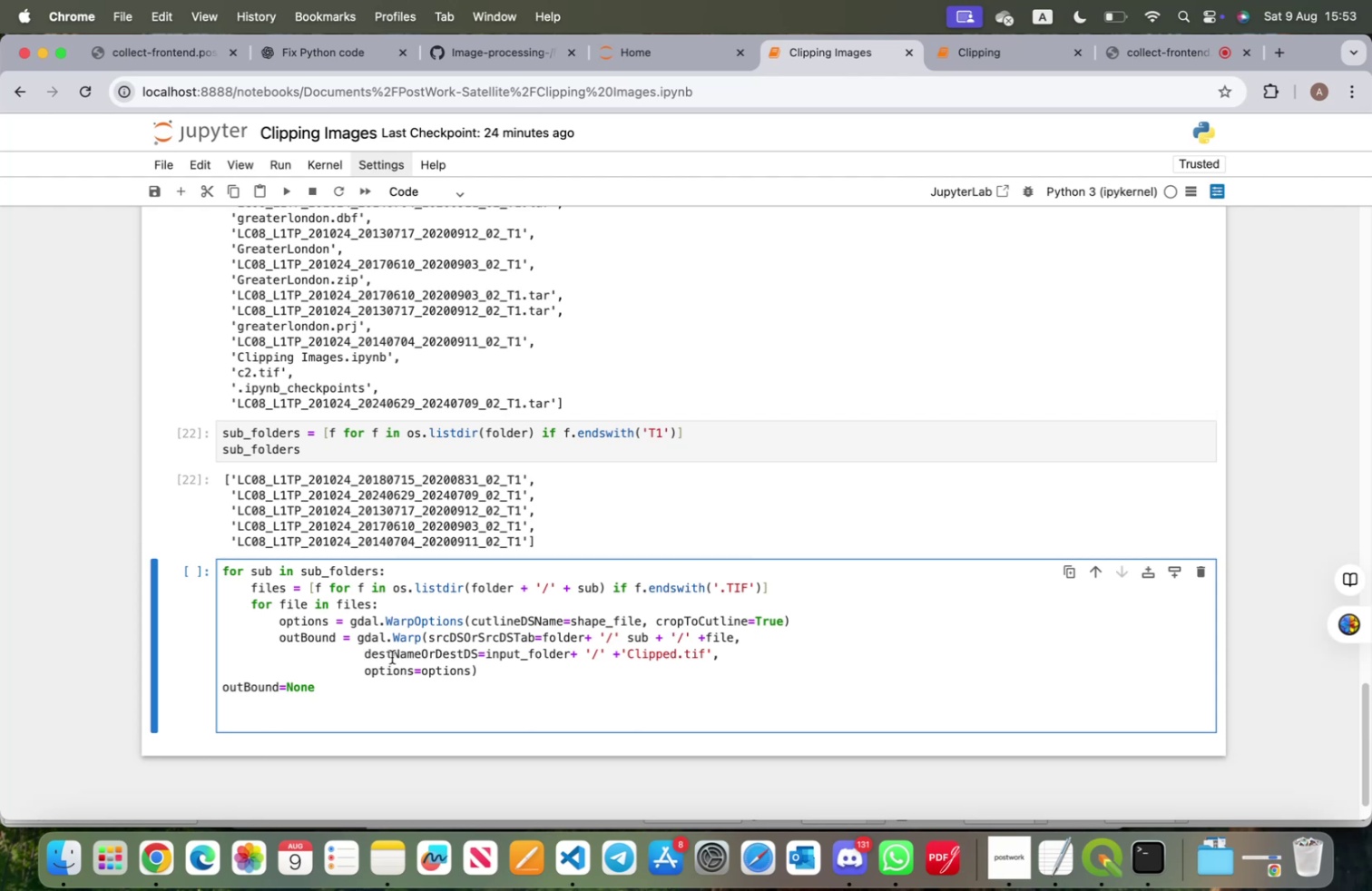 
key(Tab)
 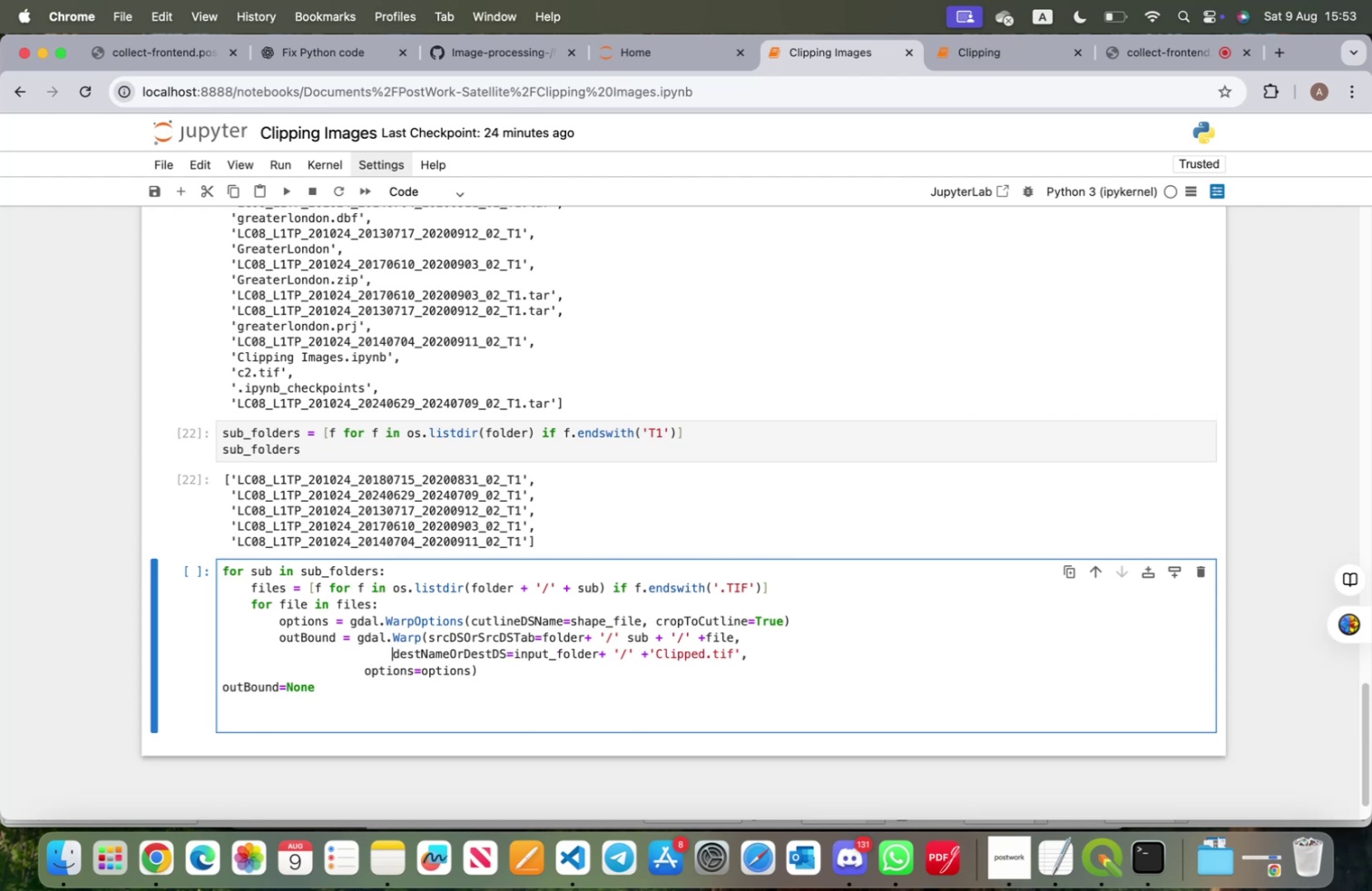 
key(Tab)
 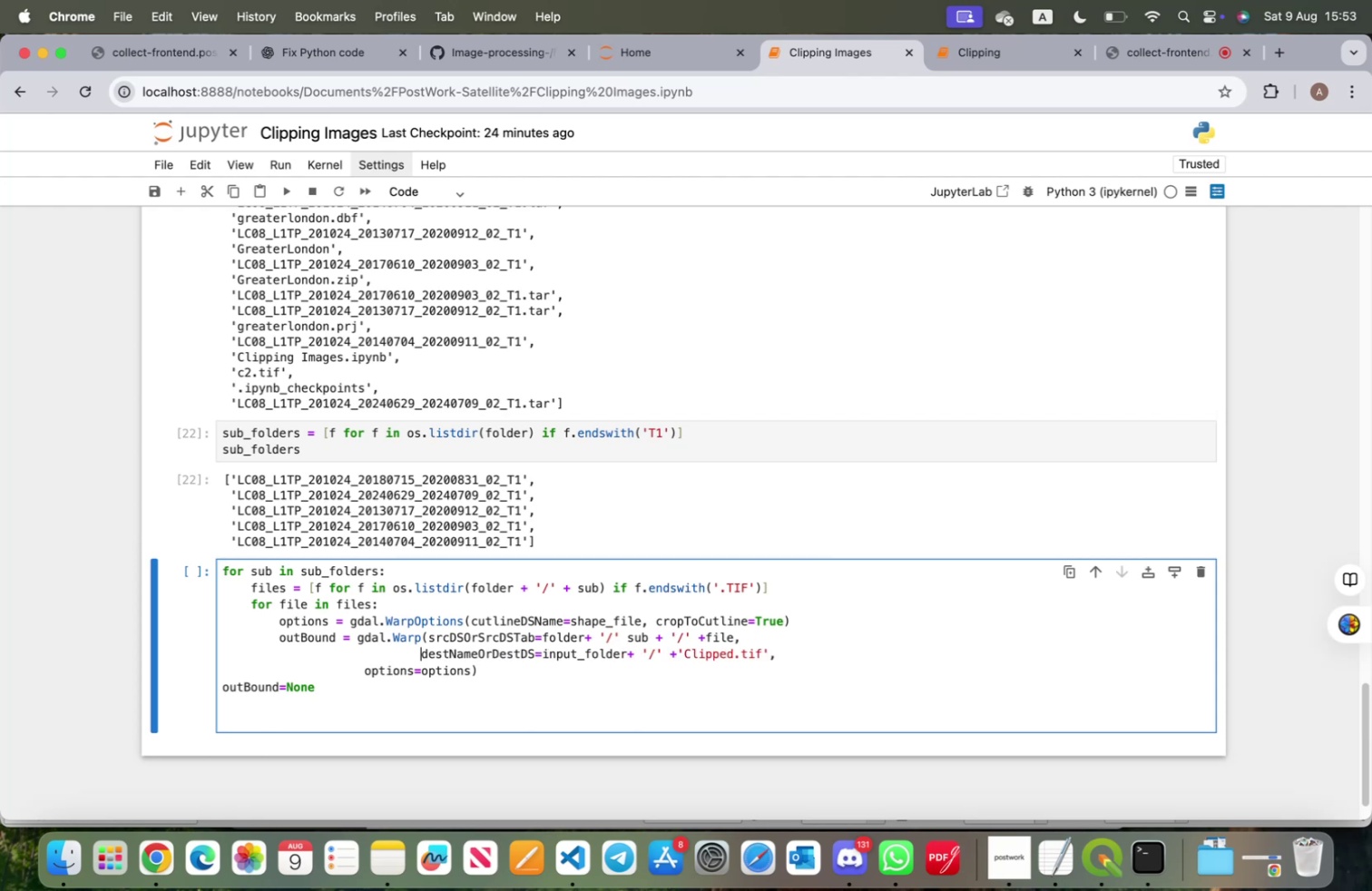 
key(ArrowDown)
 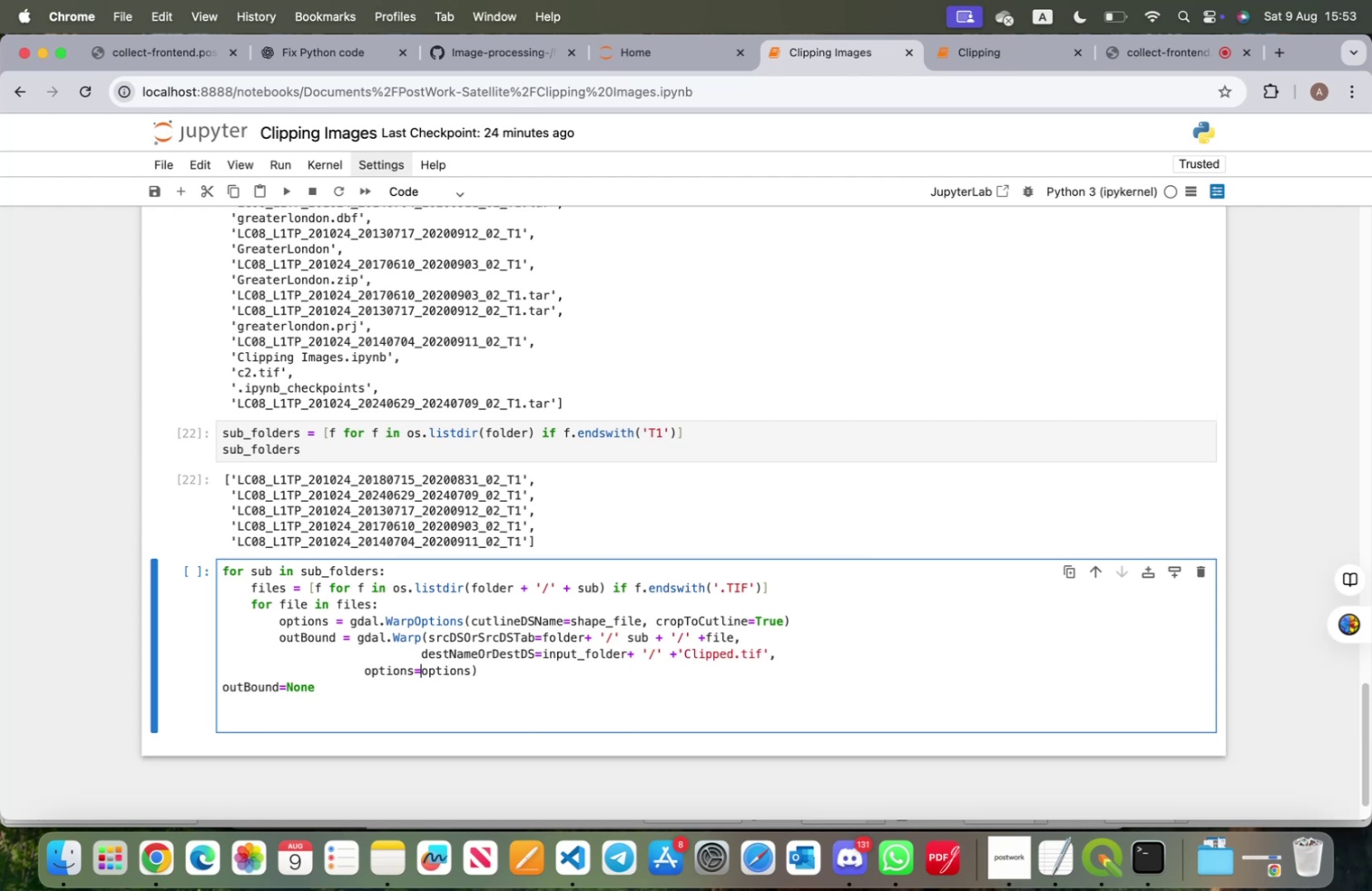 
key(ArrowLeft)
 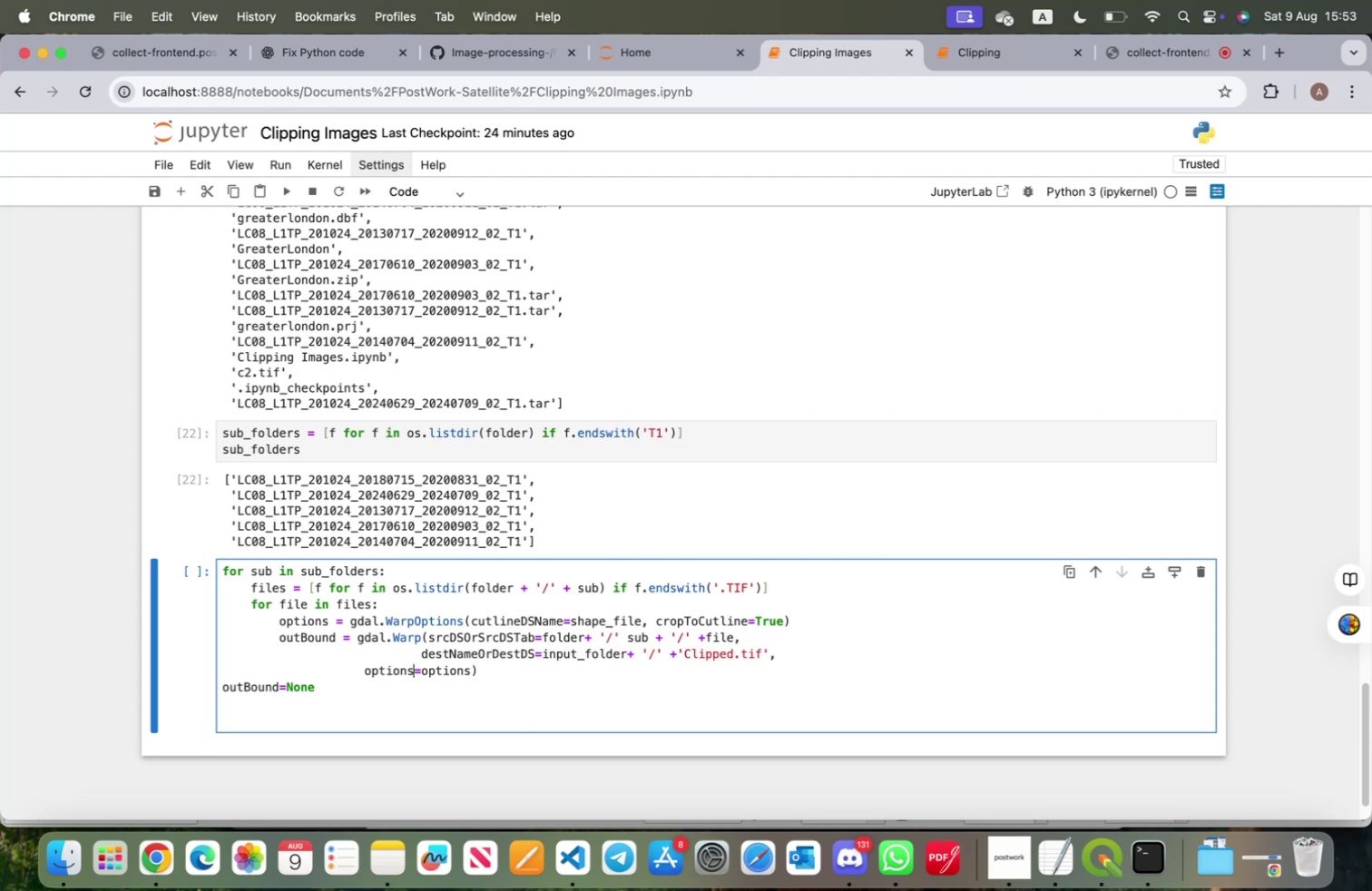 
key(ArrowLeft)
 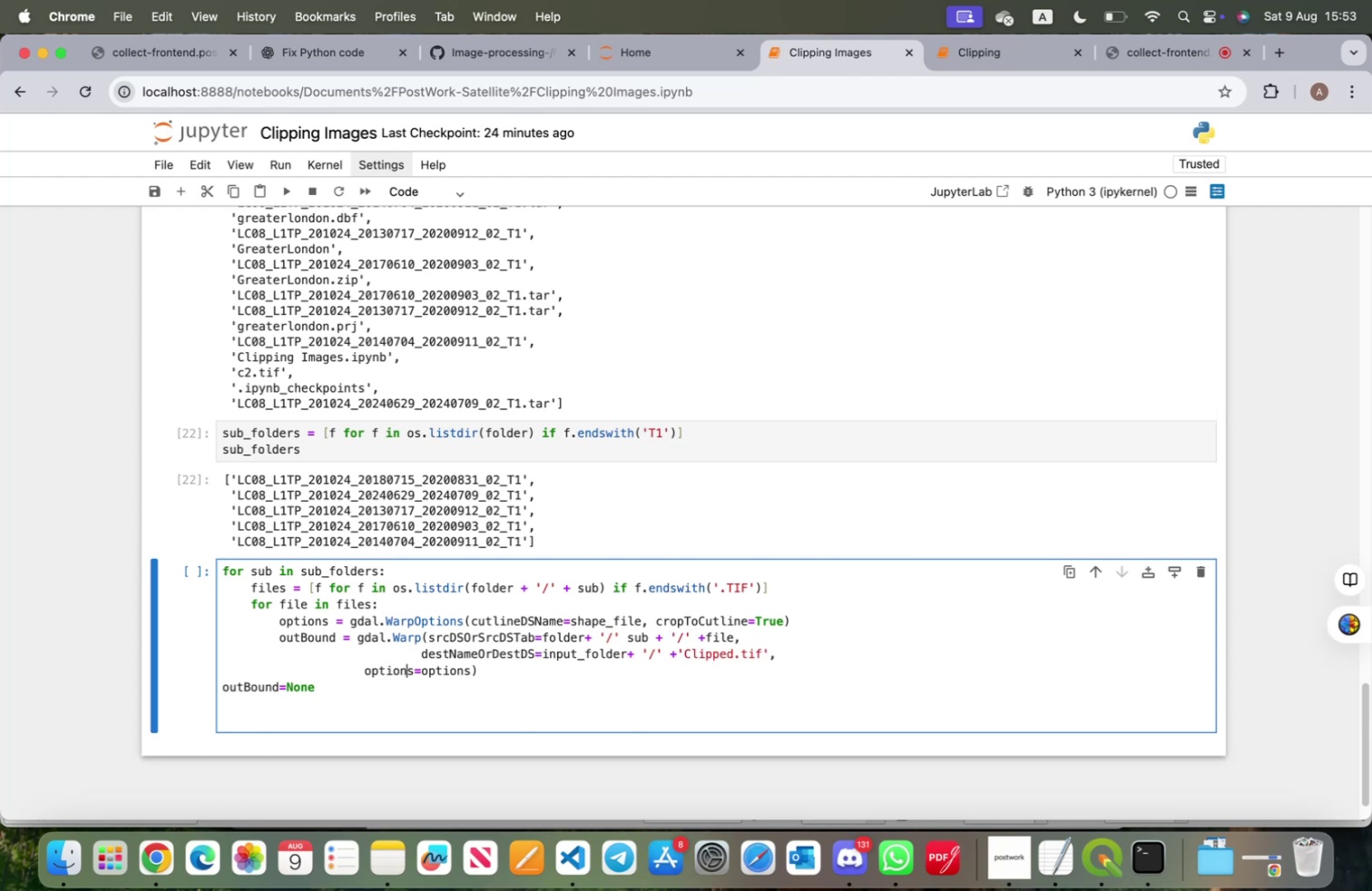 
key(ArrowLeft)
 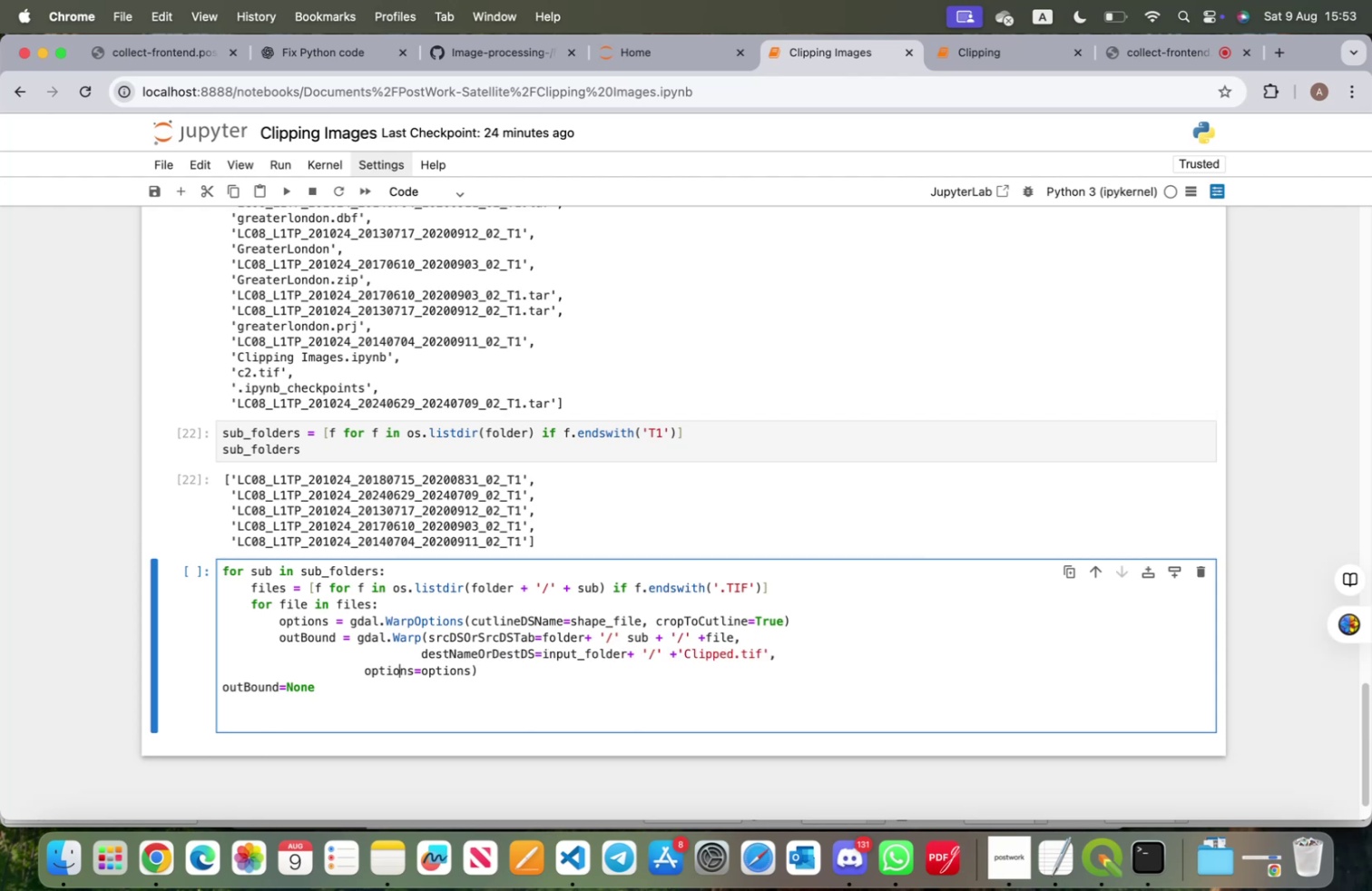 
key(ArrowLeft)
 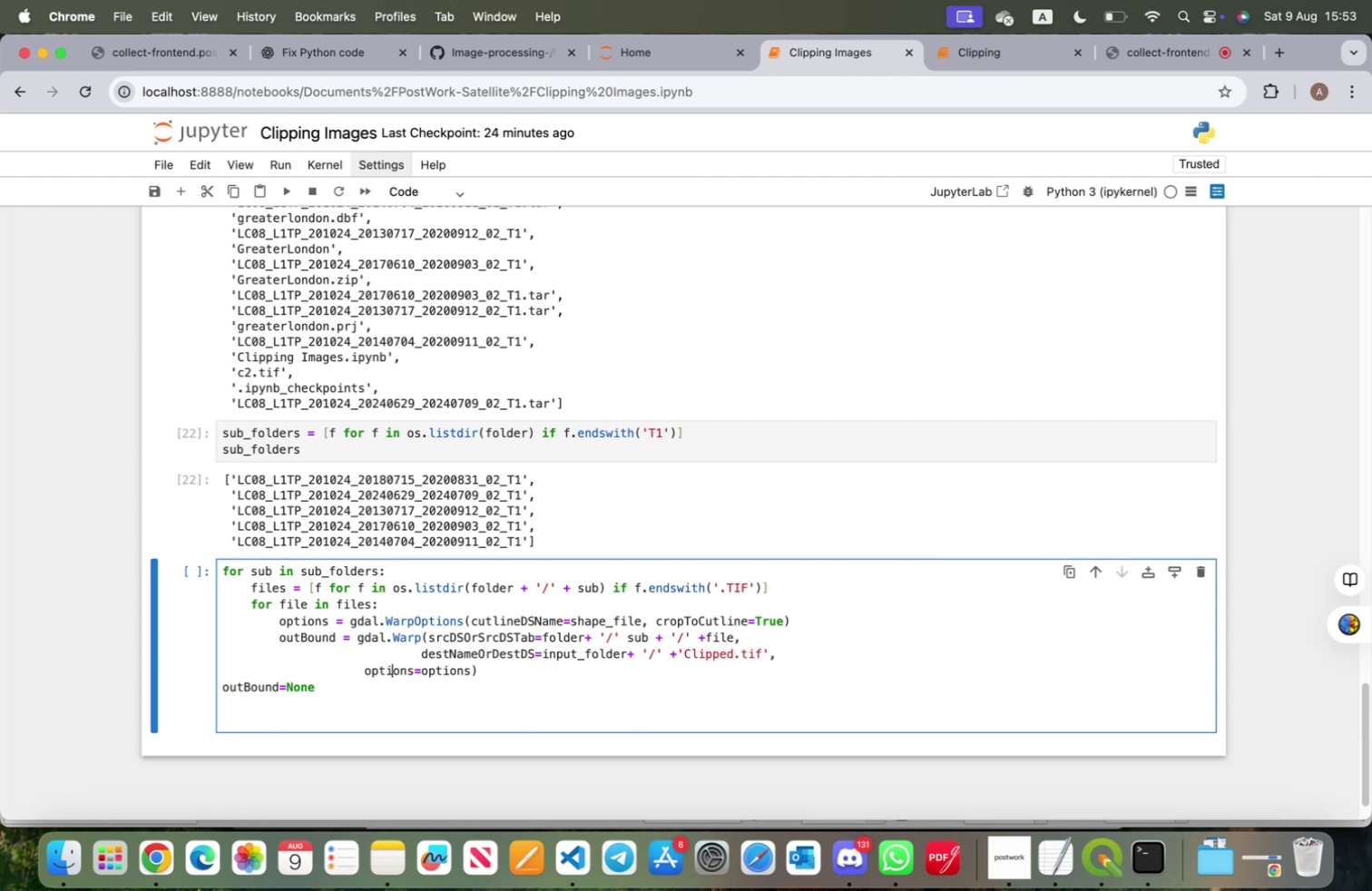 
key(ArrowLeft)
 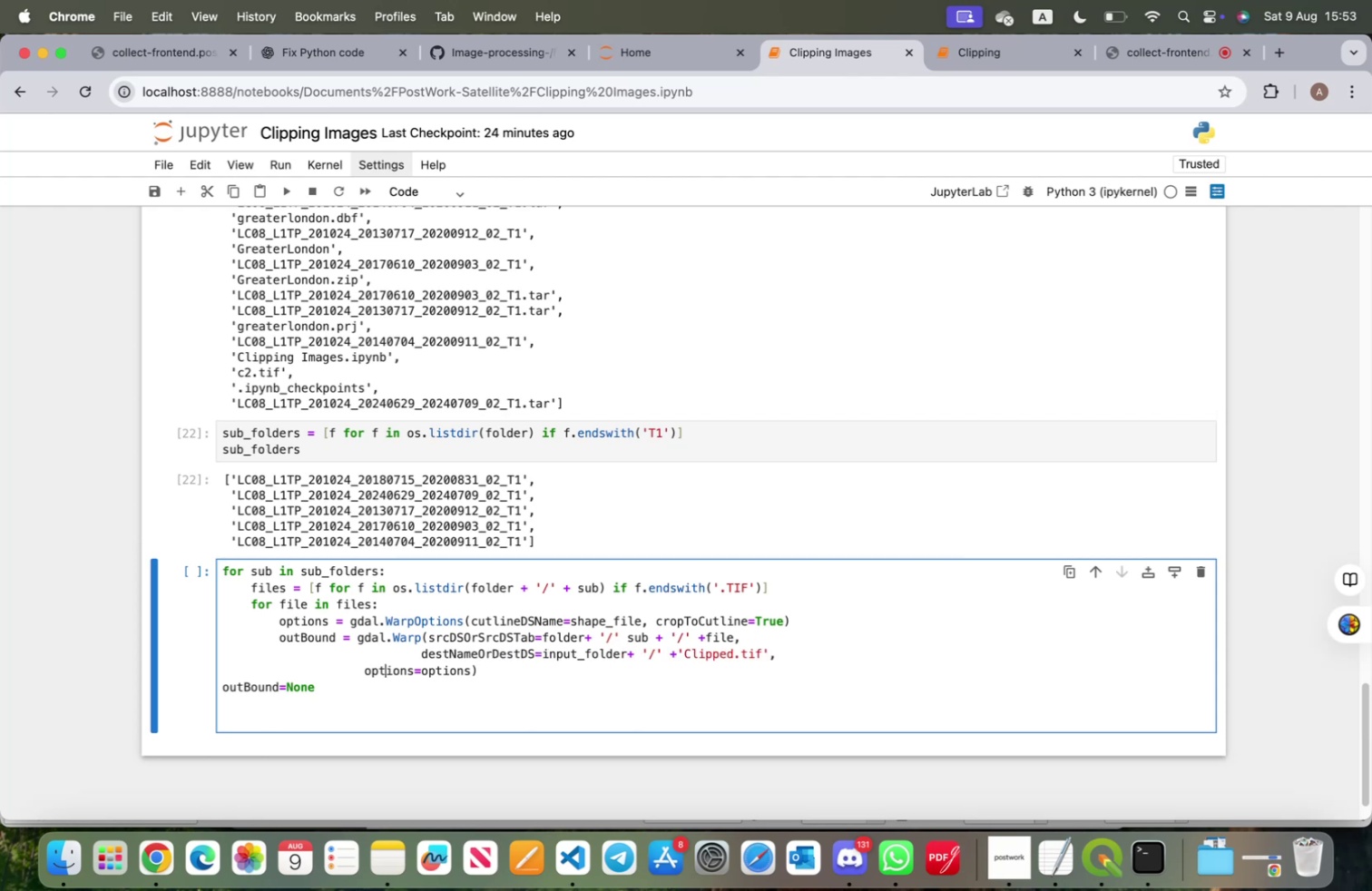 
key(ArrowLeft)
 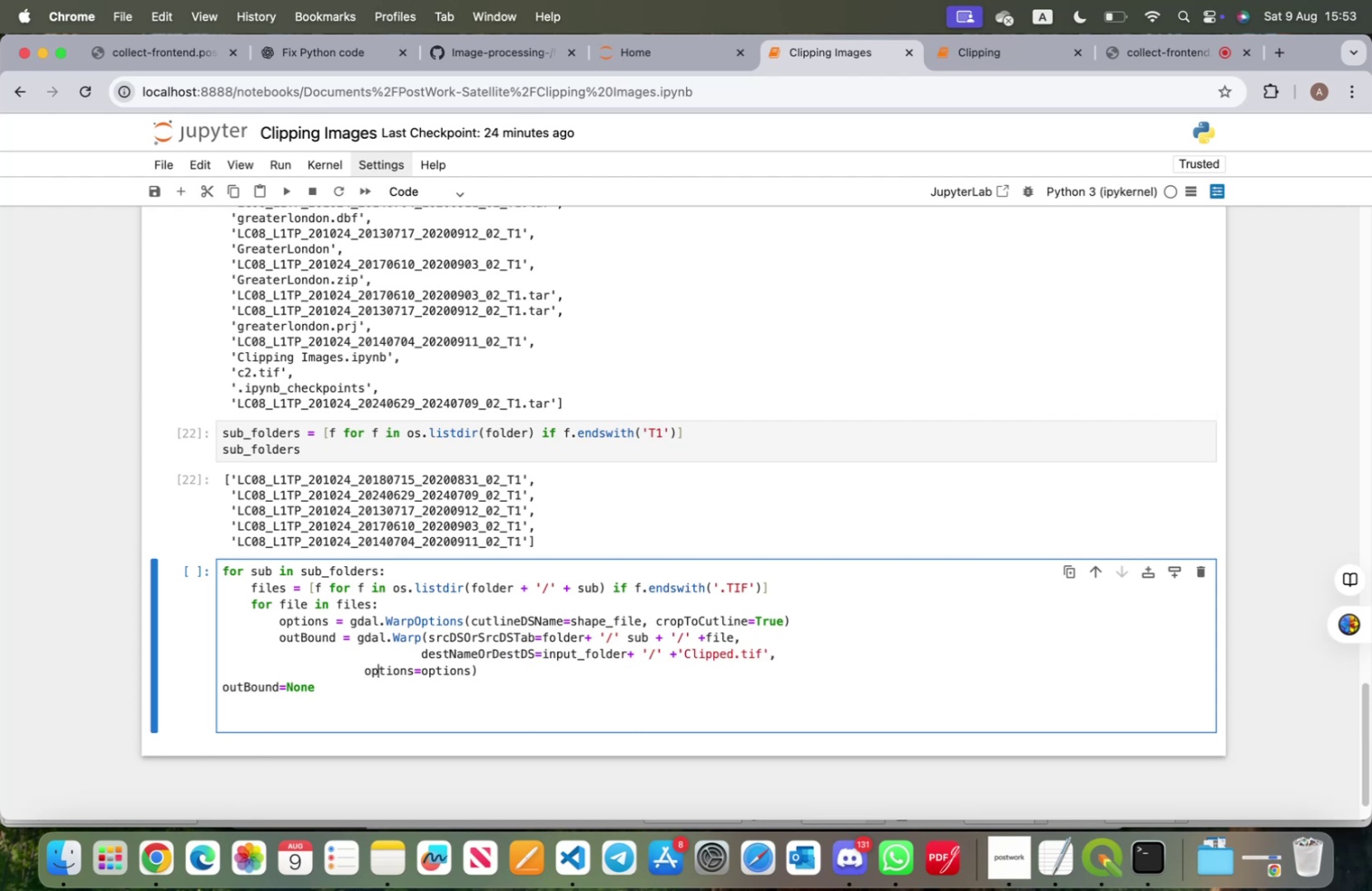 
key(ArrowLeft)
 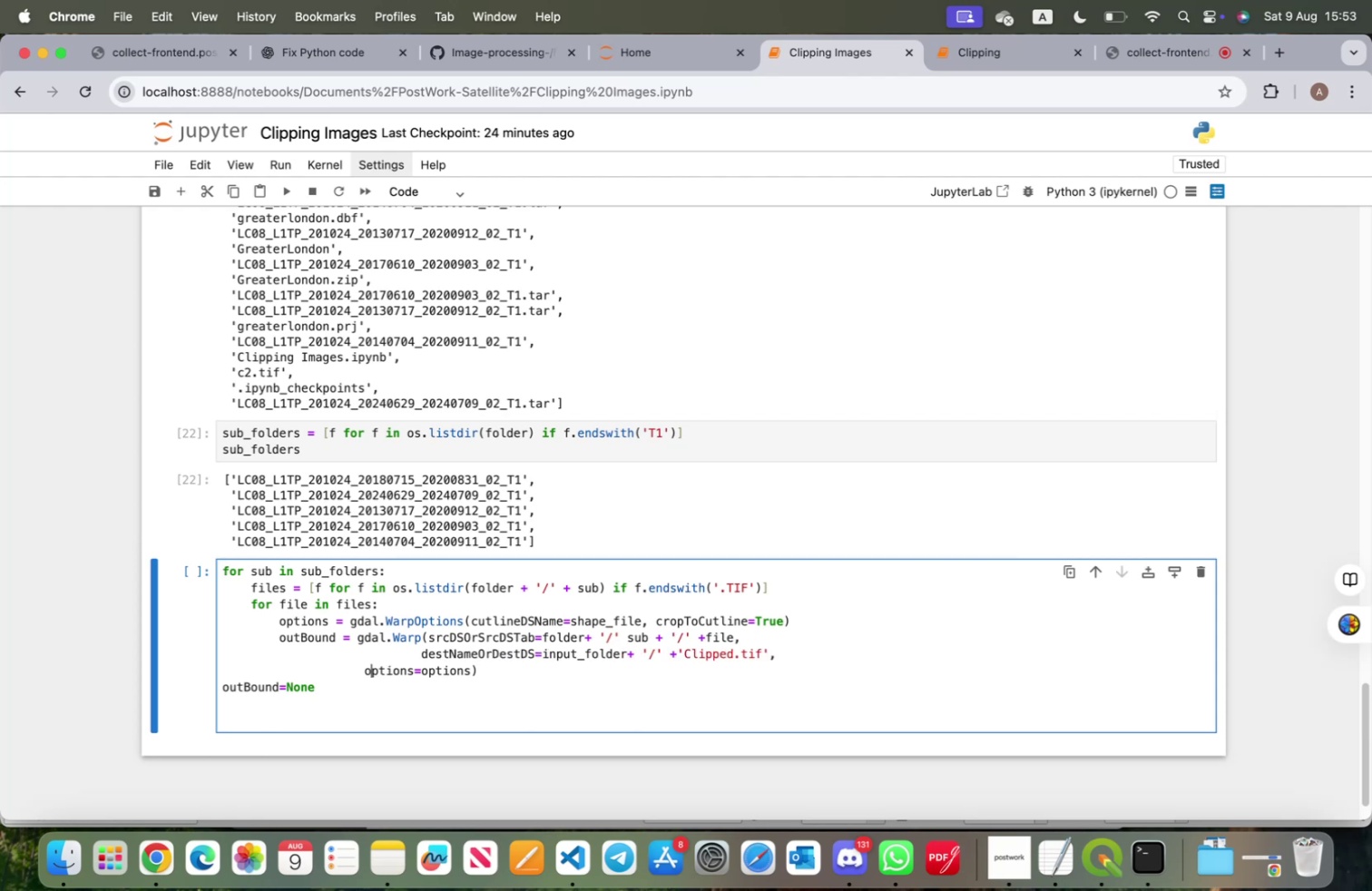 
key(ArrowLeft)
 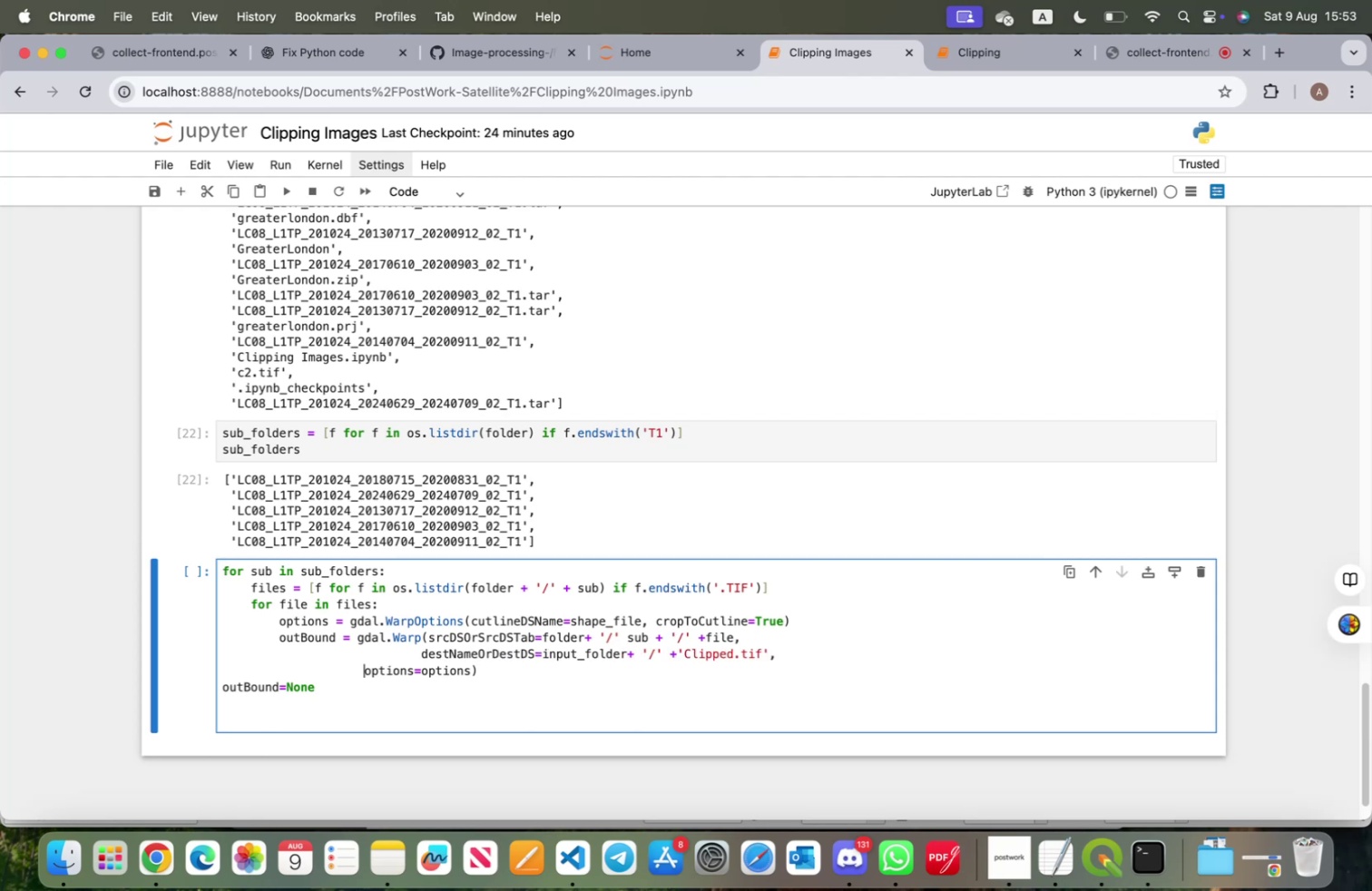 
key(Tab)
 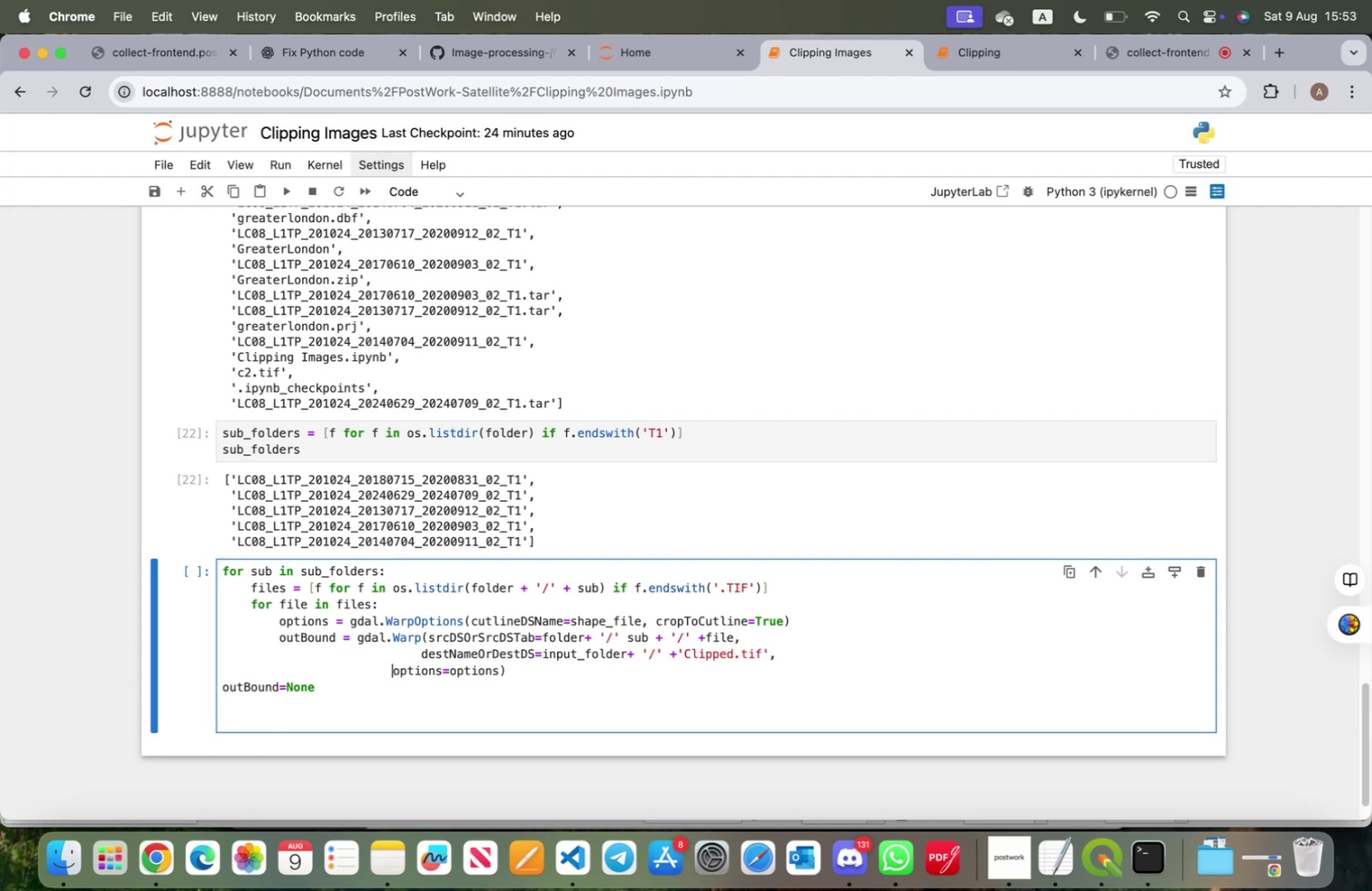 
key(Tab)
 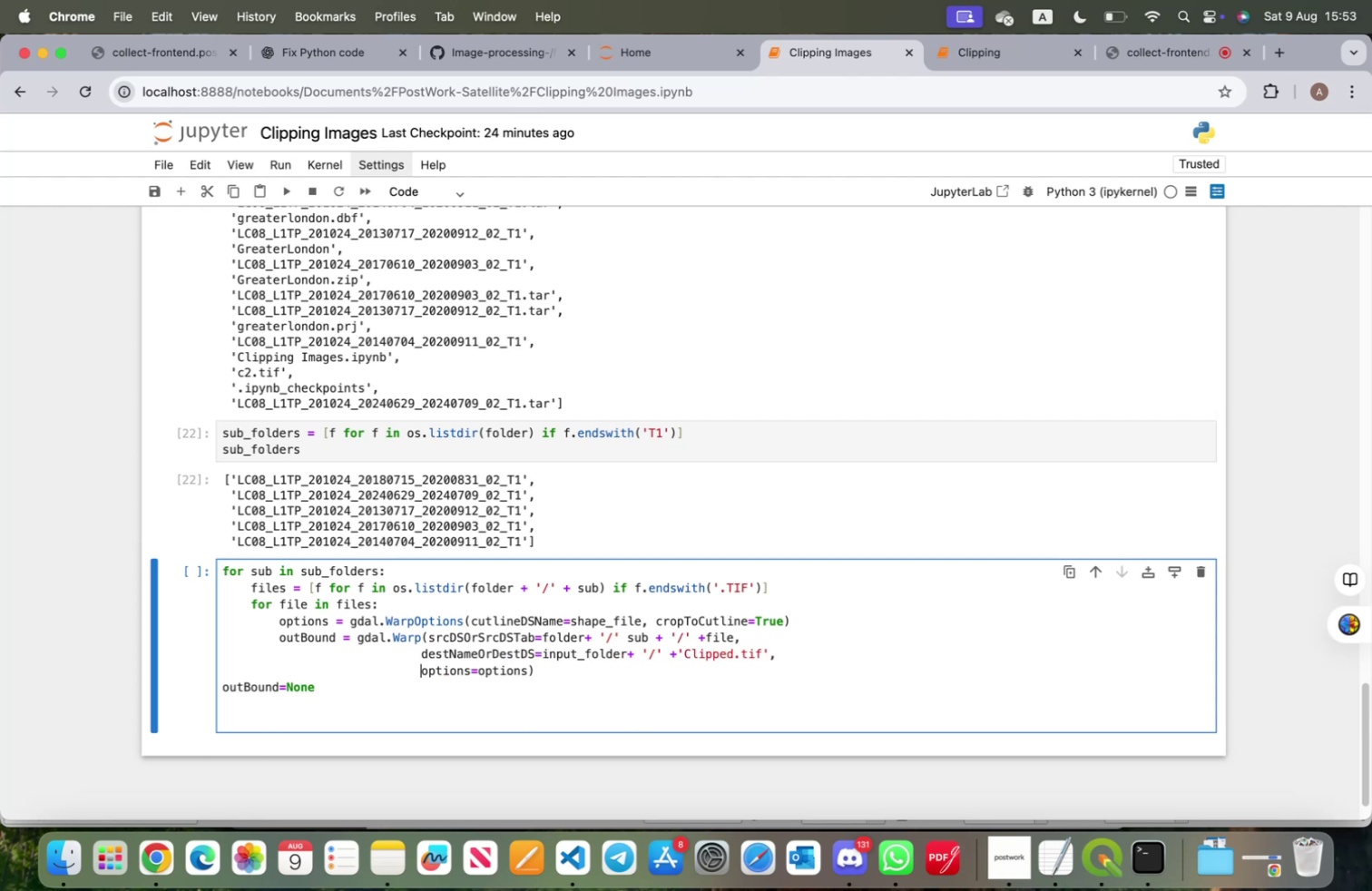 
key(ArrowDown)
 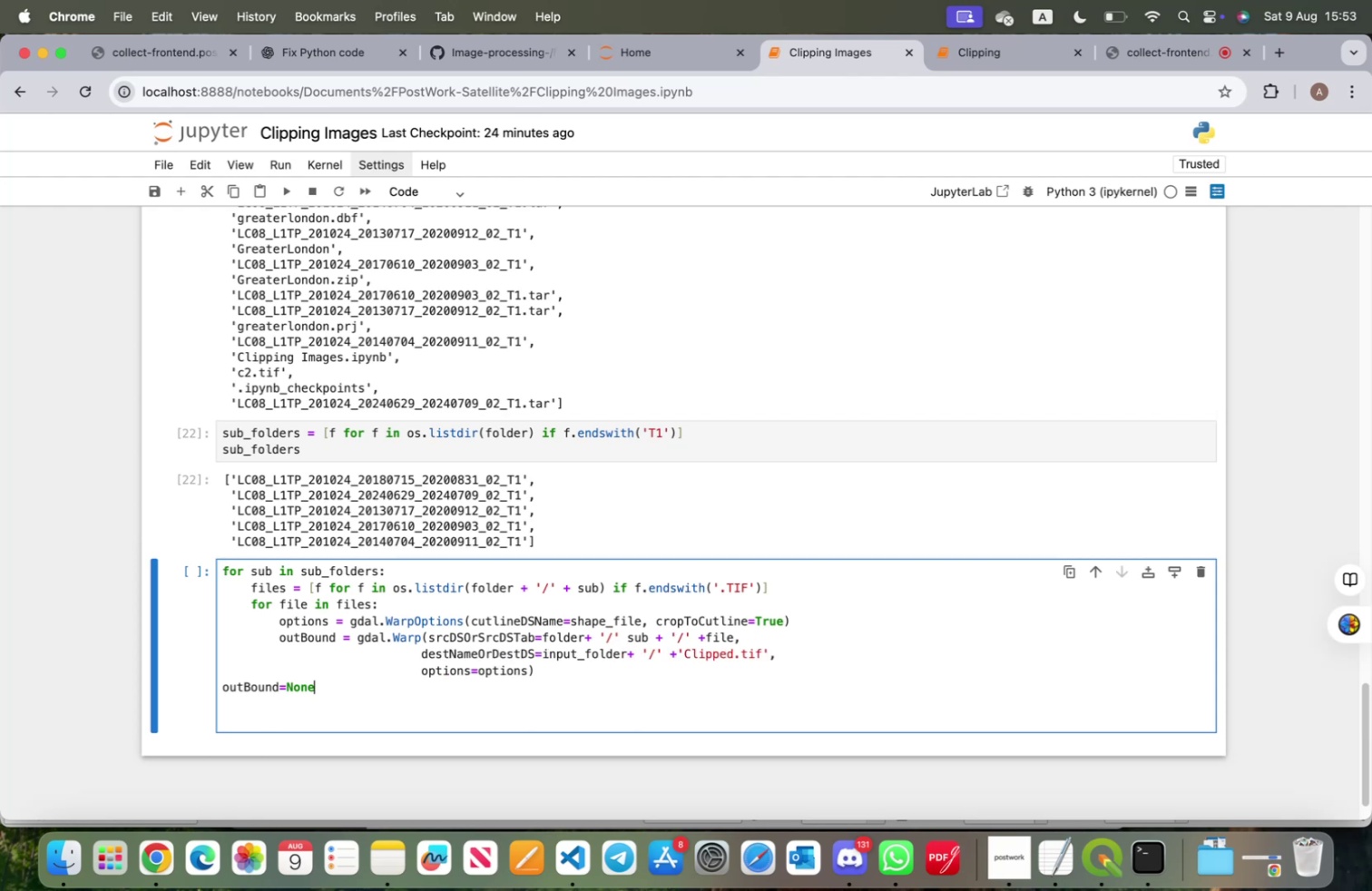 
key(ArrowLeft)
 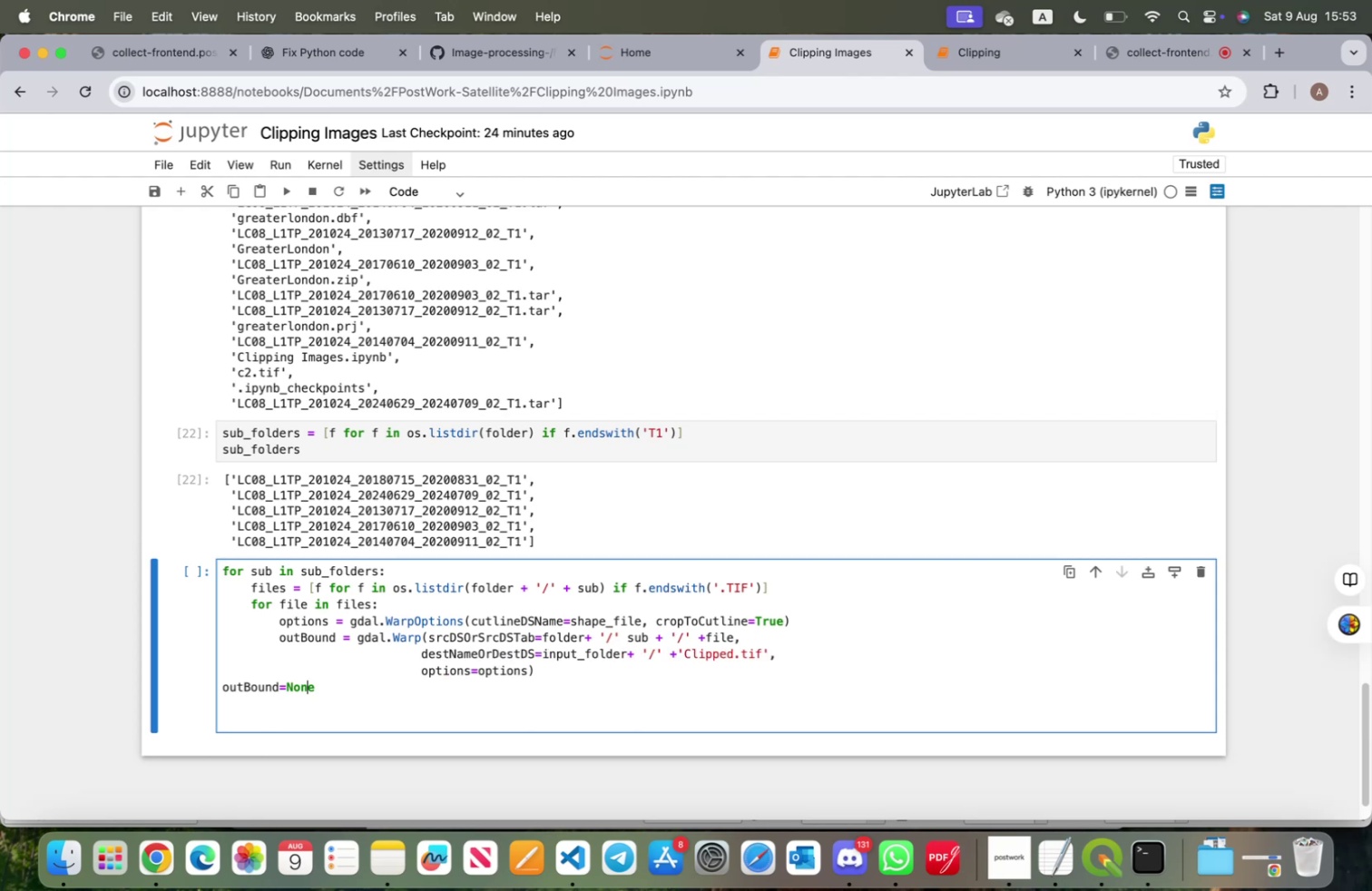 
hold_key(key=ArrowLeft, duration=1.14)
 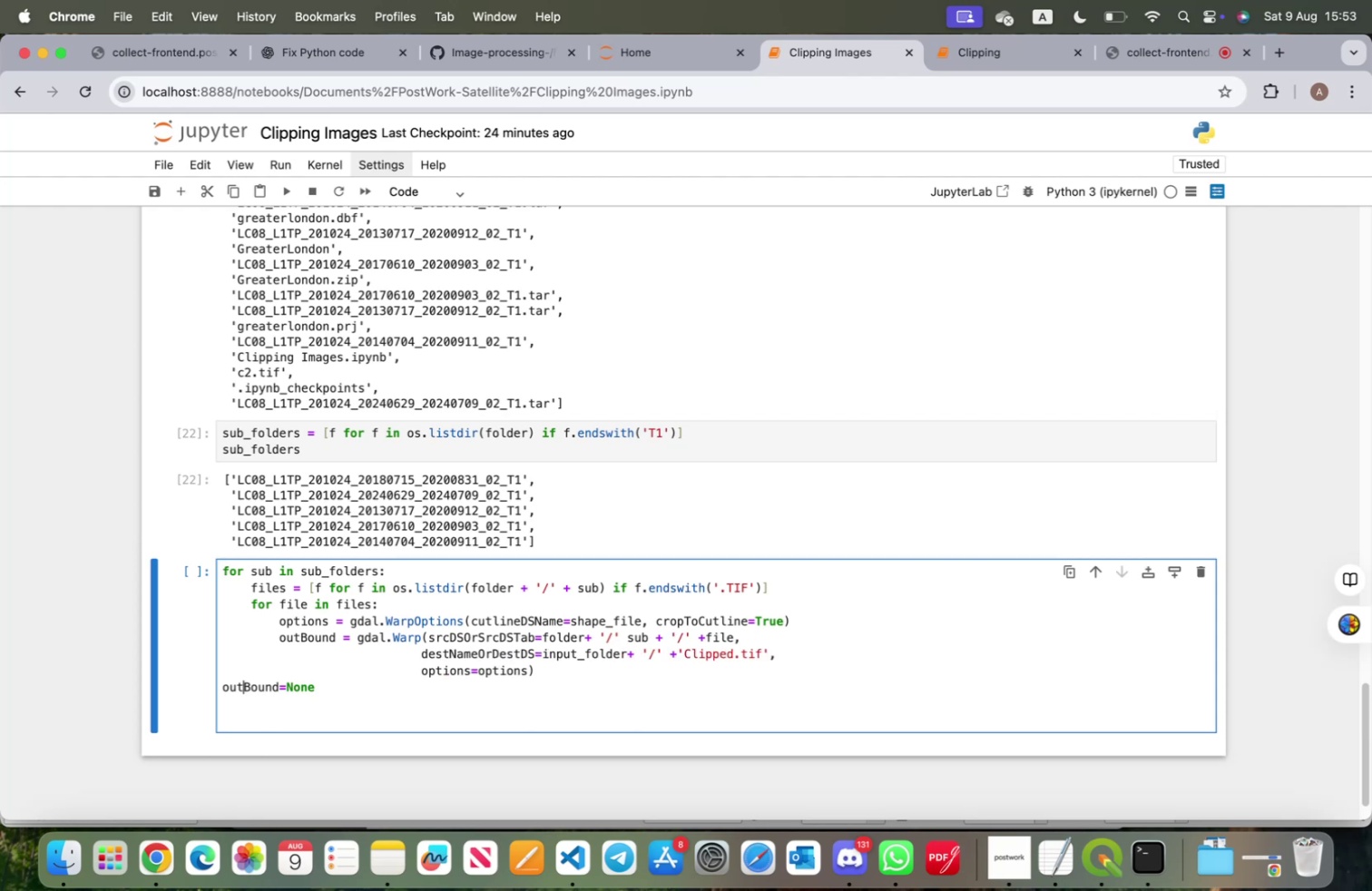 
key(ArrowLeft)
 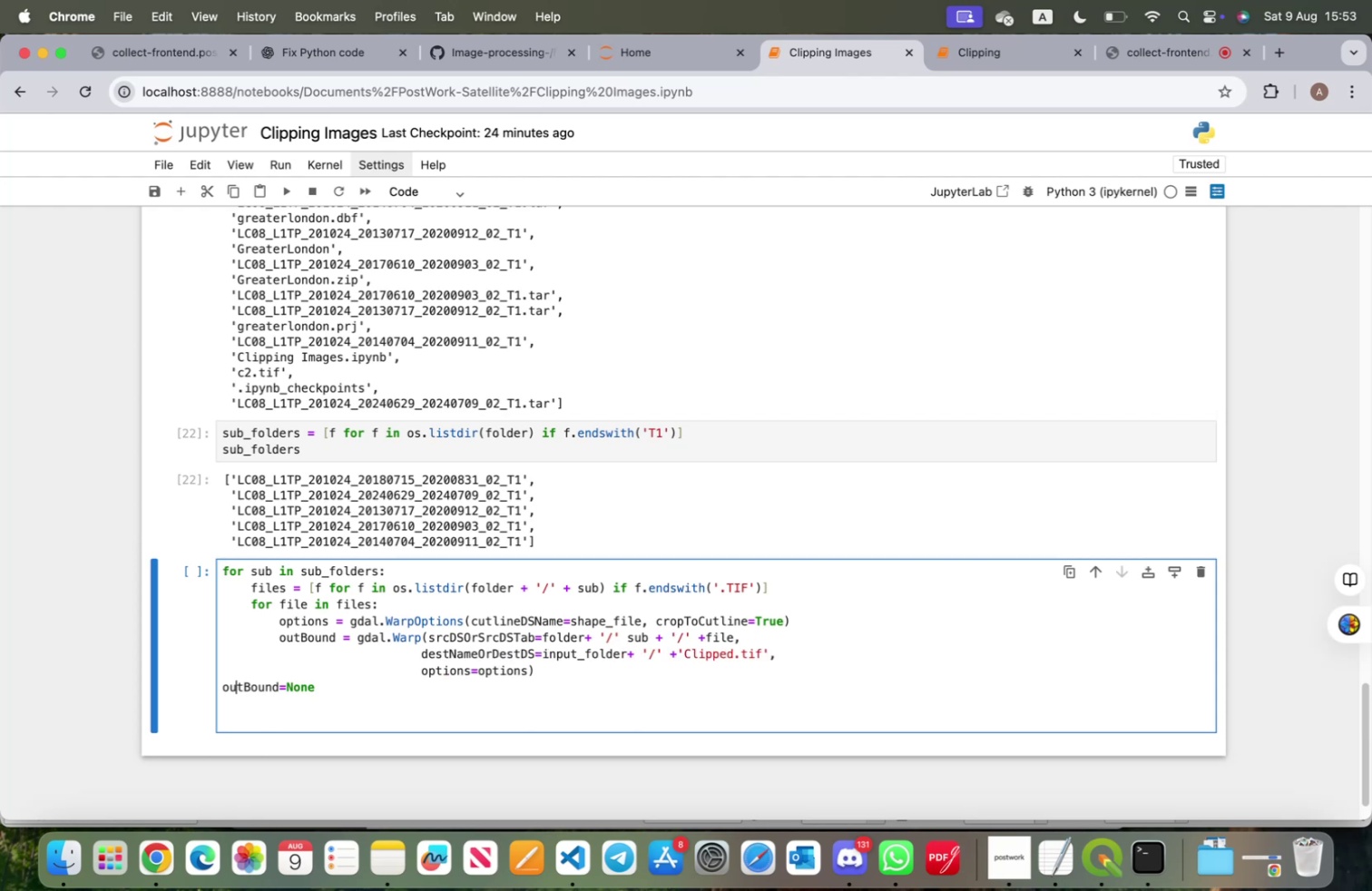 
key(ArrowLeft)
 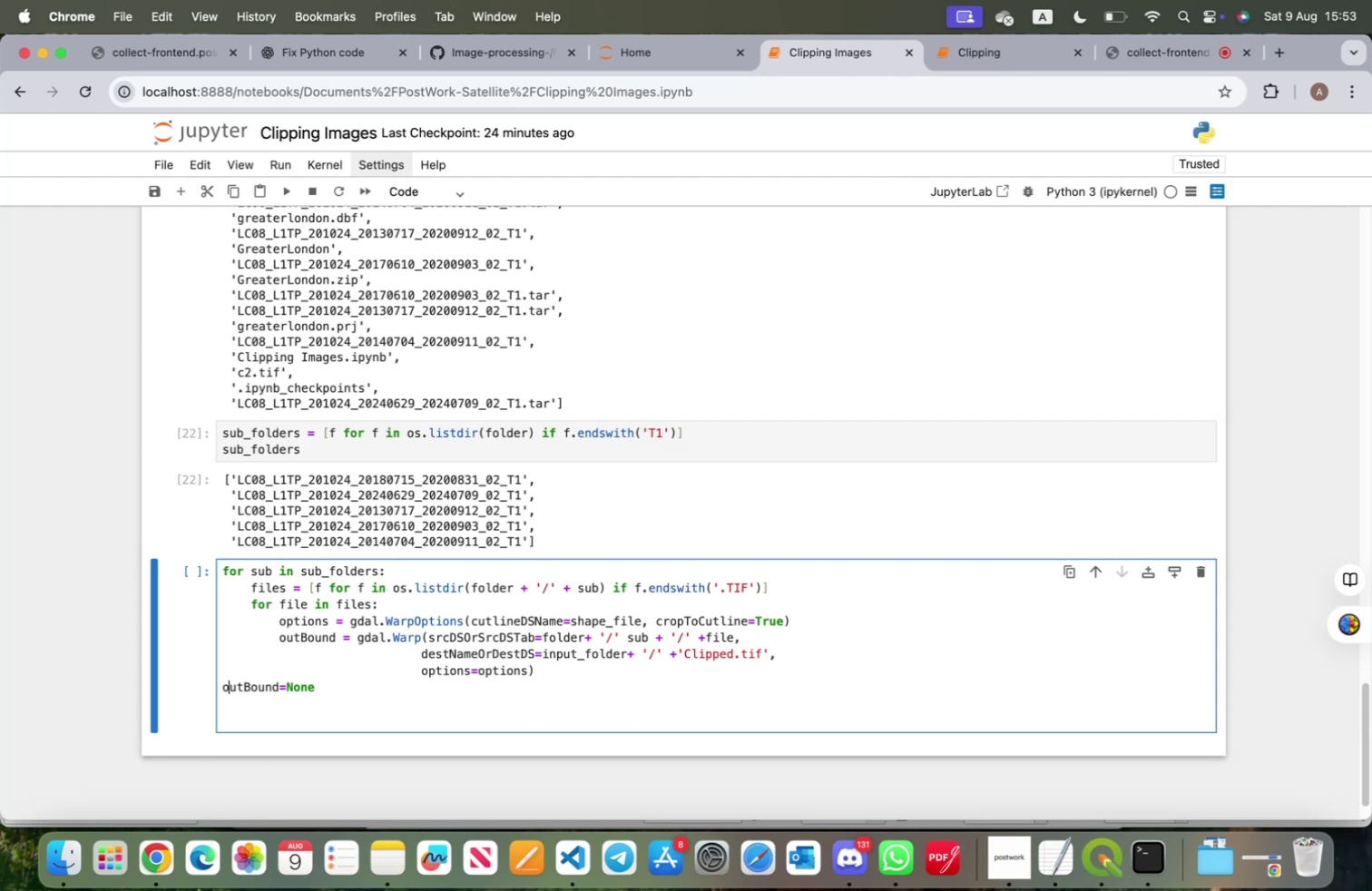 
key(ArrowLeft)
 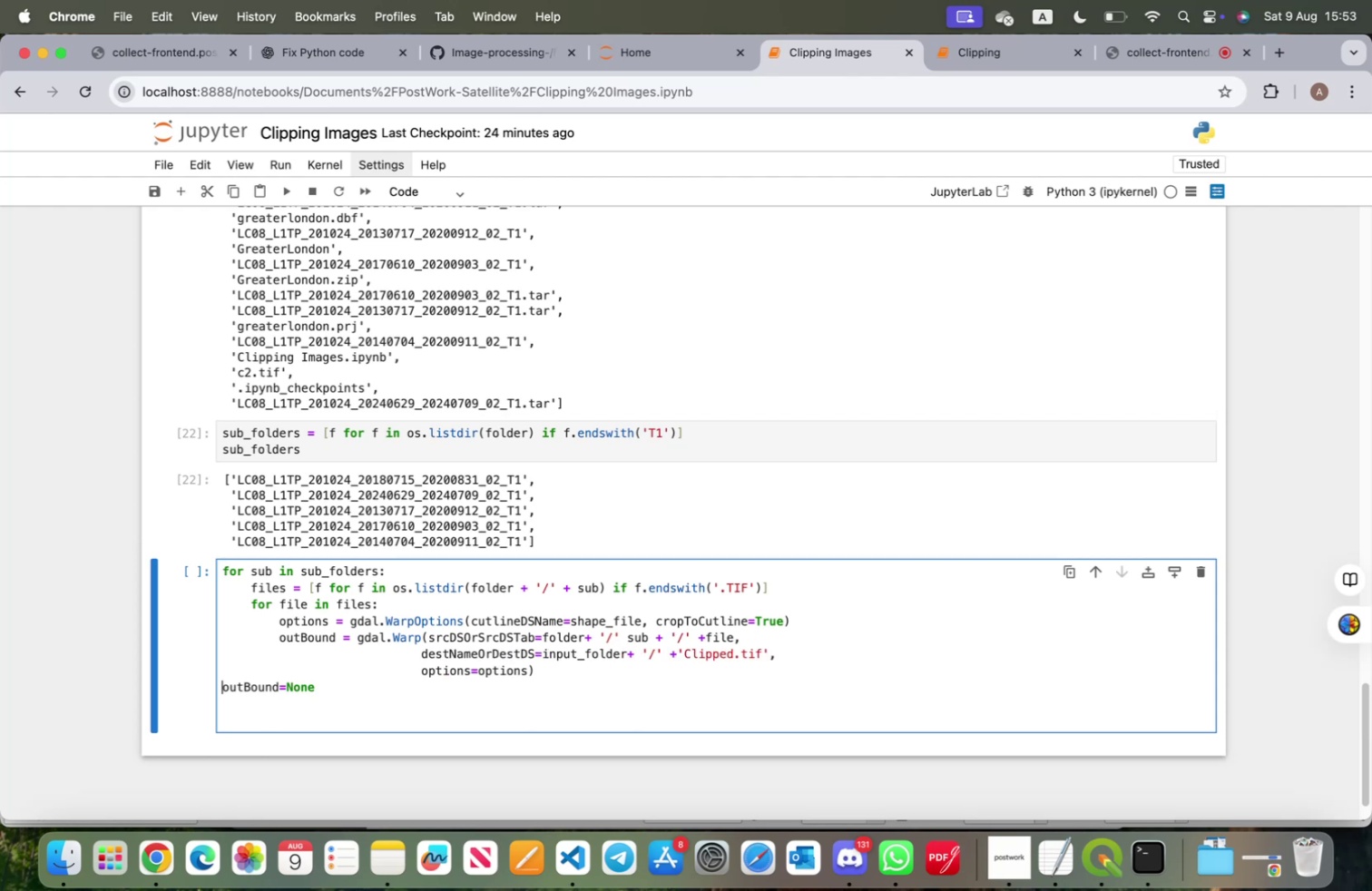 
key(Tab)
 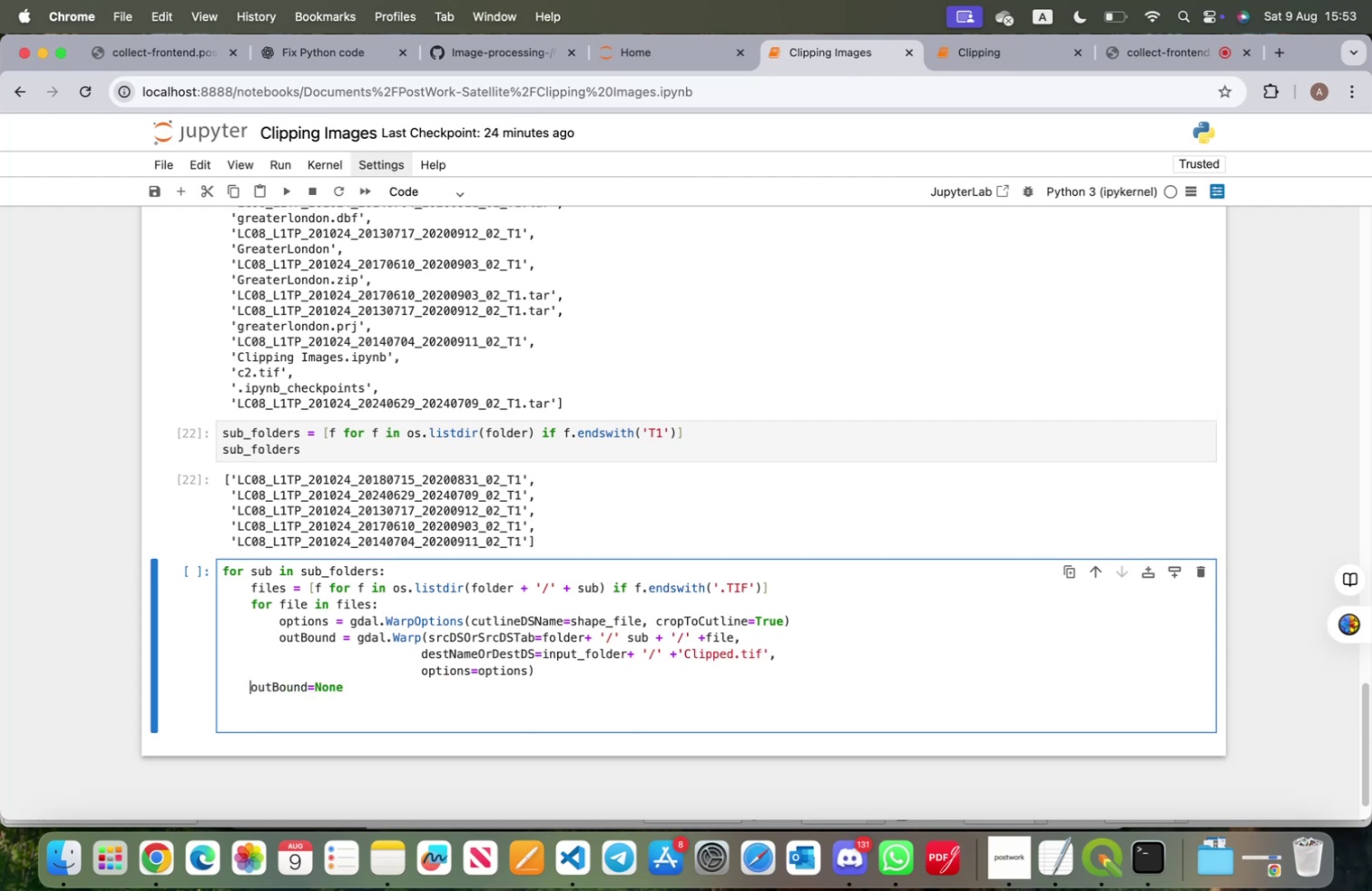 
key(Tab)
 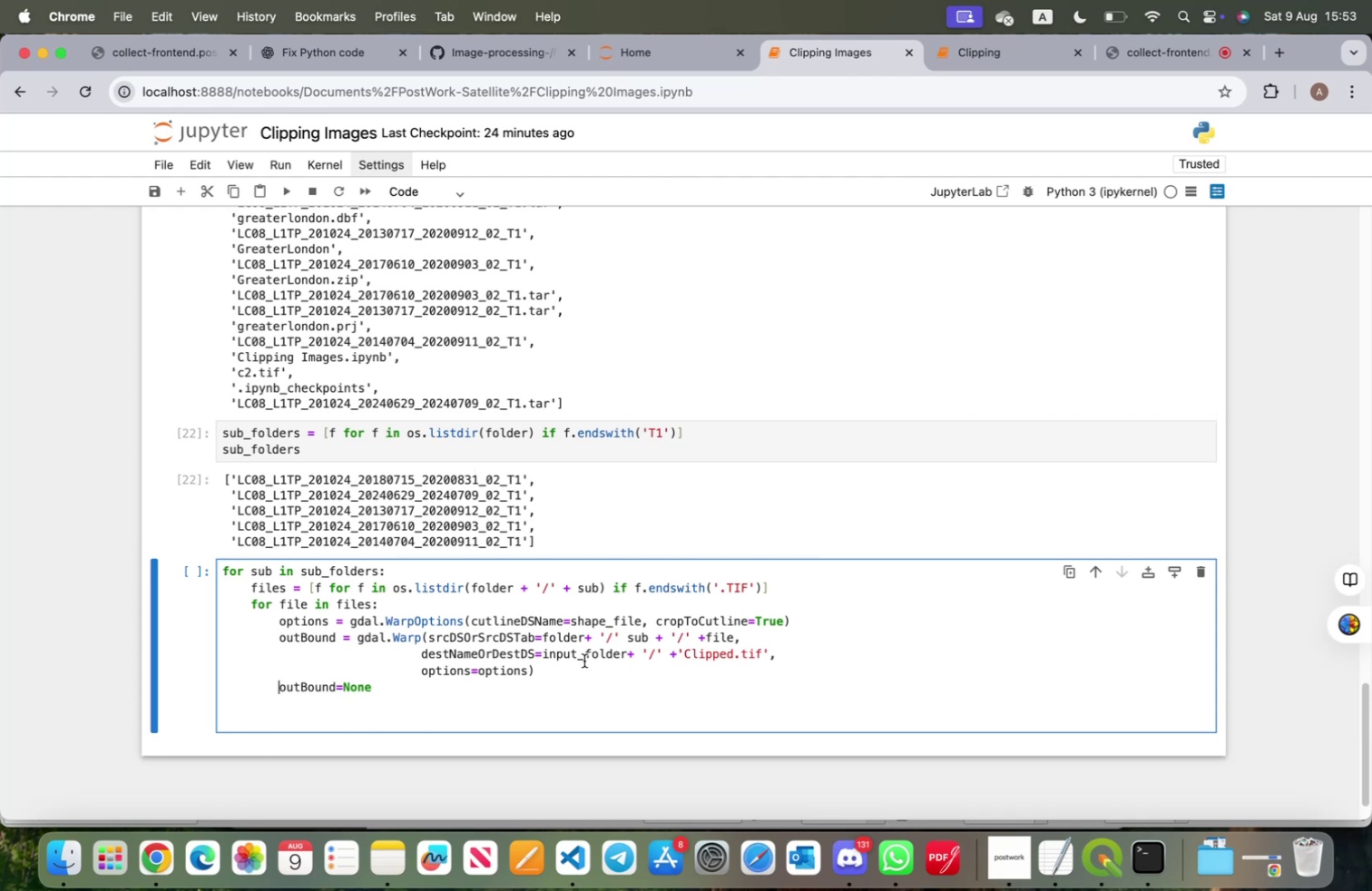 
wait(9.04)
 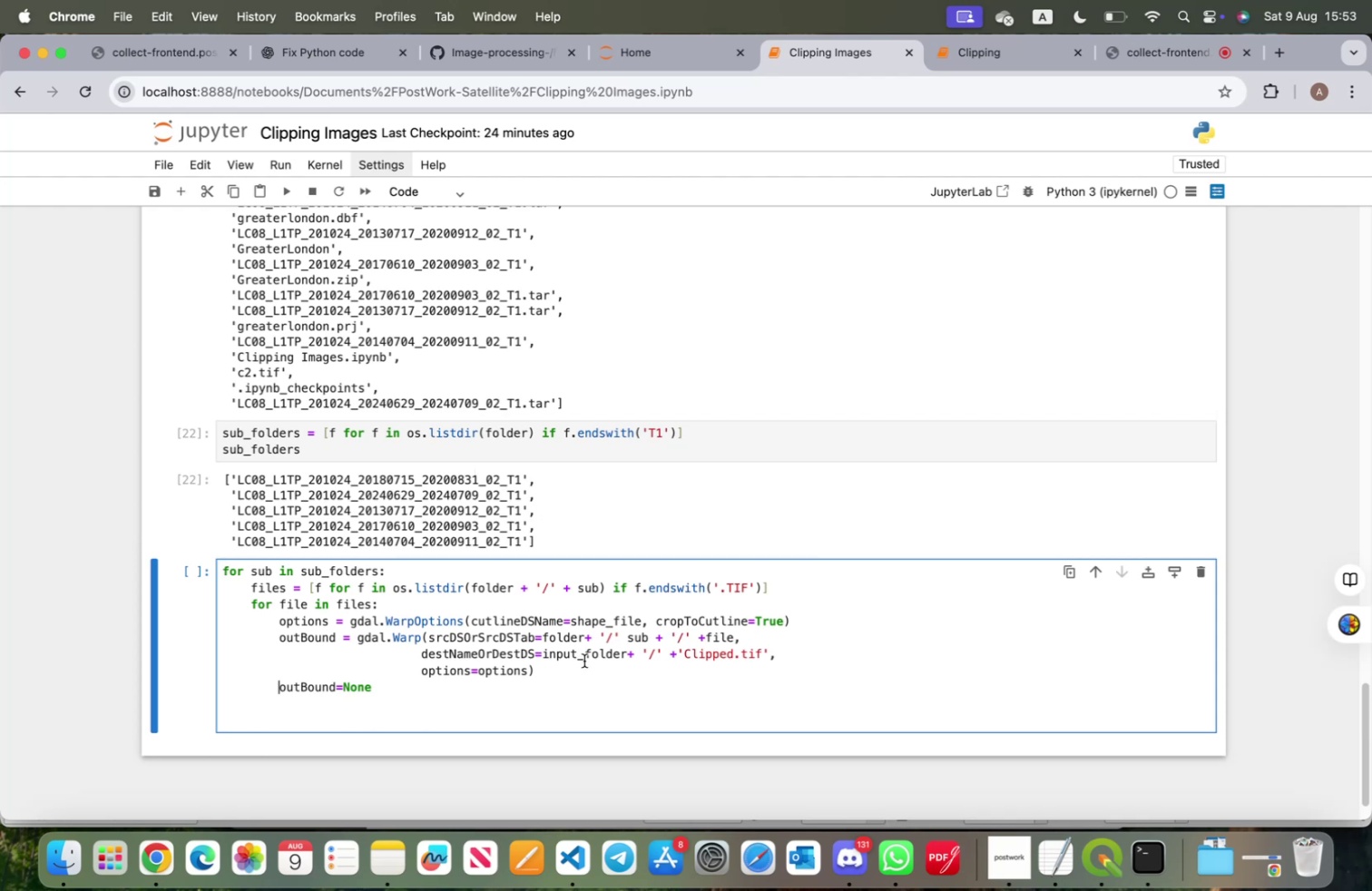 
left_click_drag(start_coordinate=[542, 636], to_coordinate=[730, 639])
 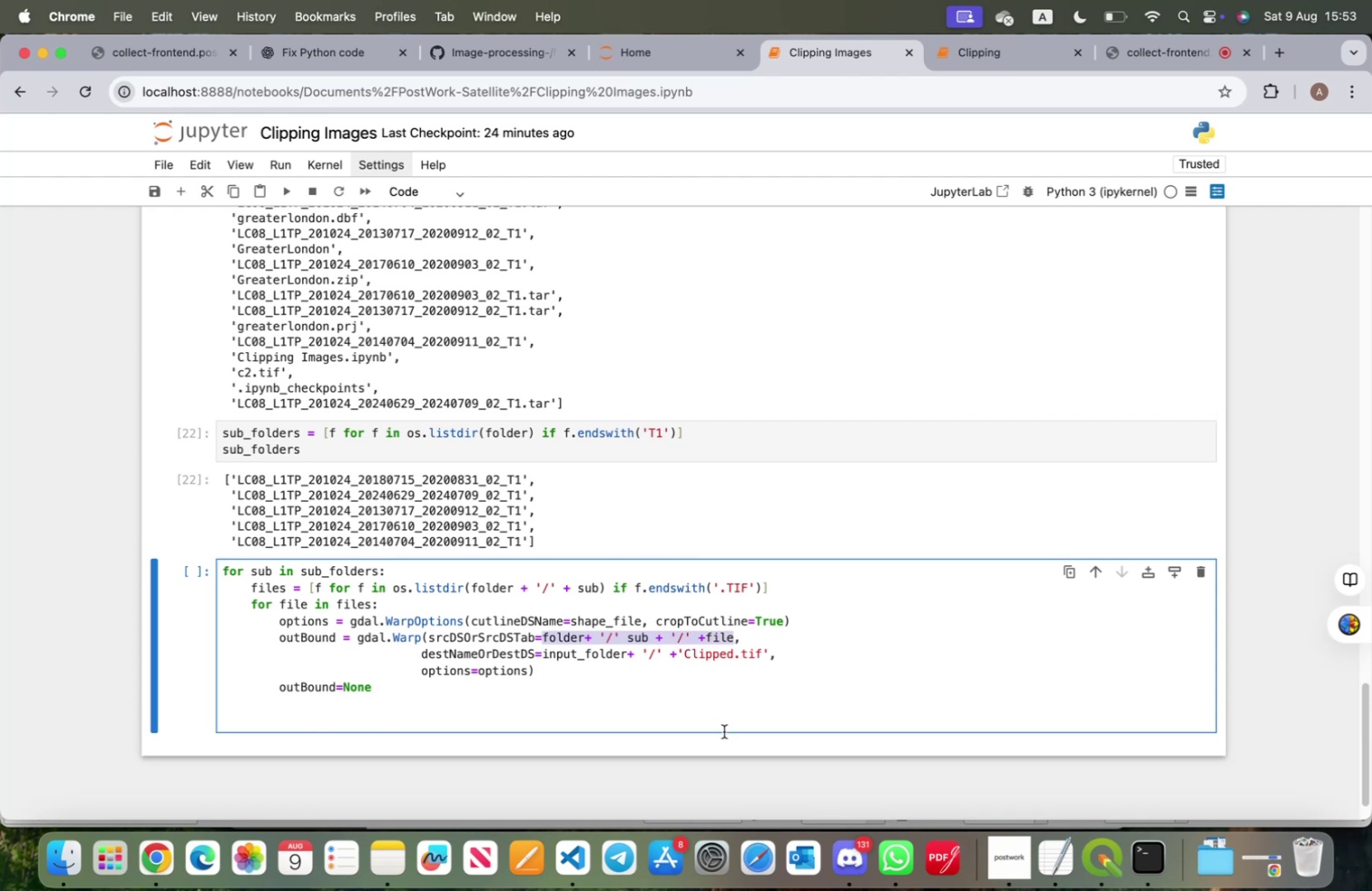 
key(Meta+C)
 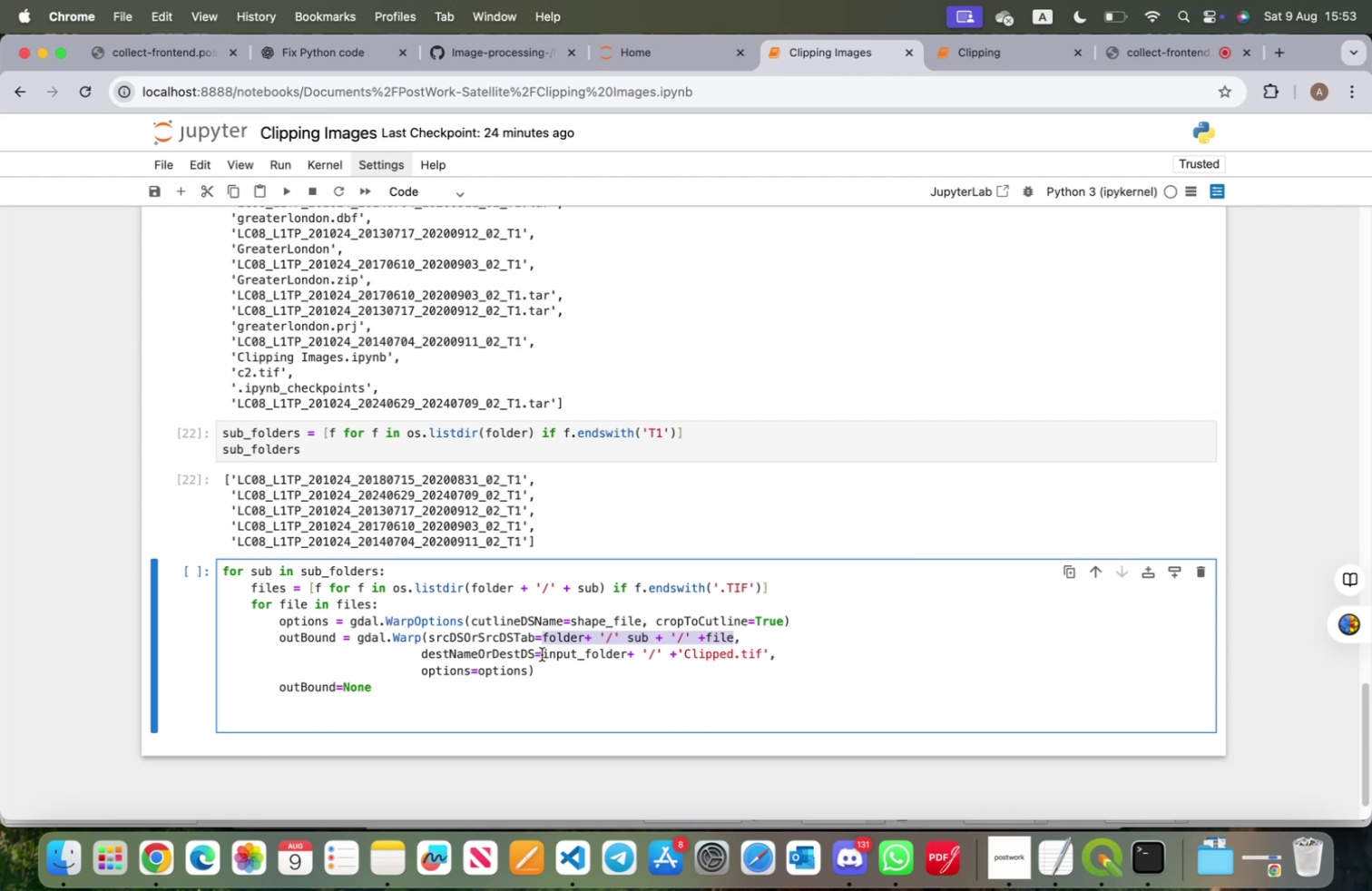 
left_click_drag(start_coordinate=[541, 653], to_coordinate=[635, 653])
 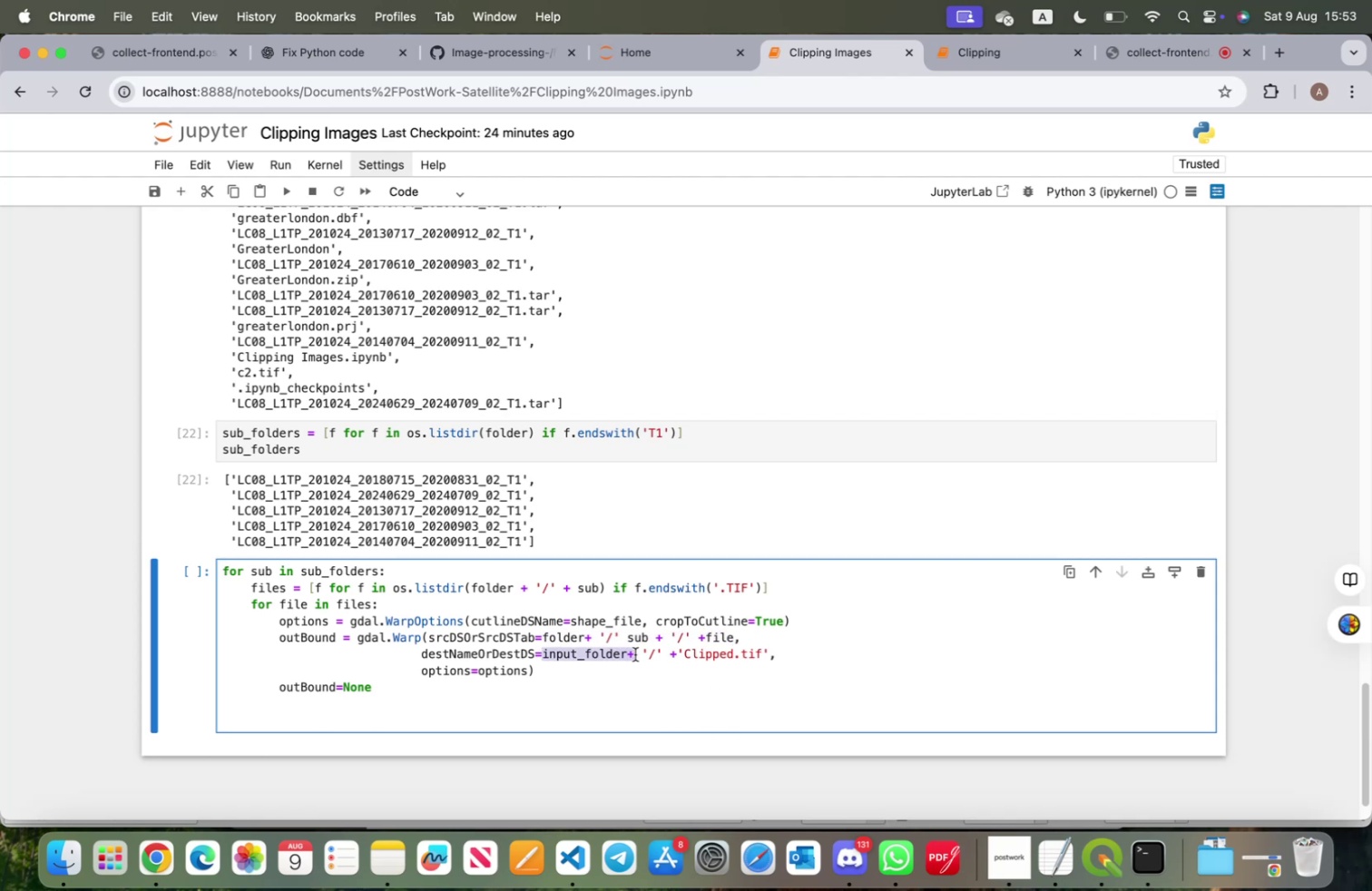 
key(Meta+V)
 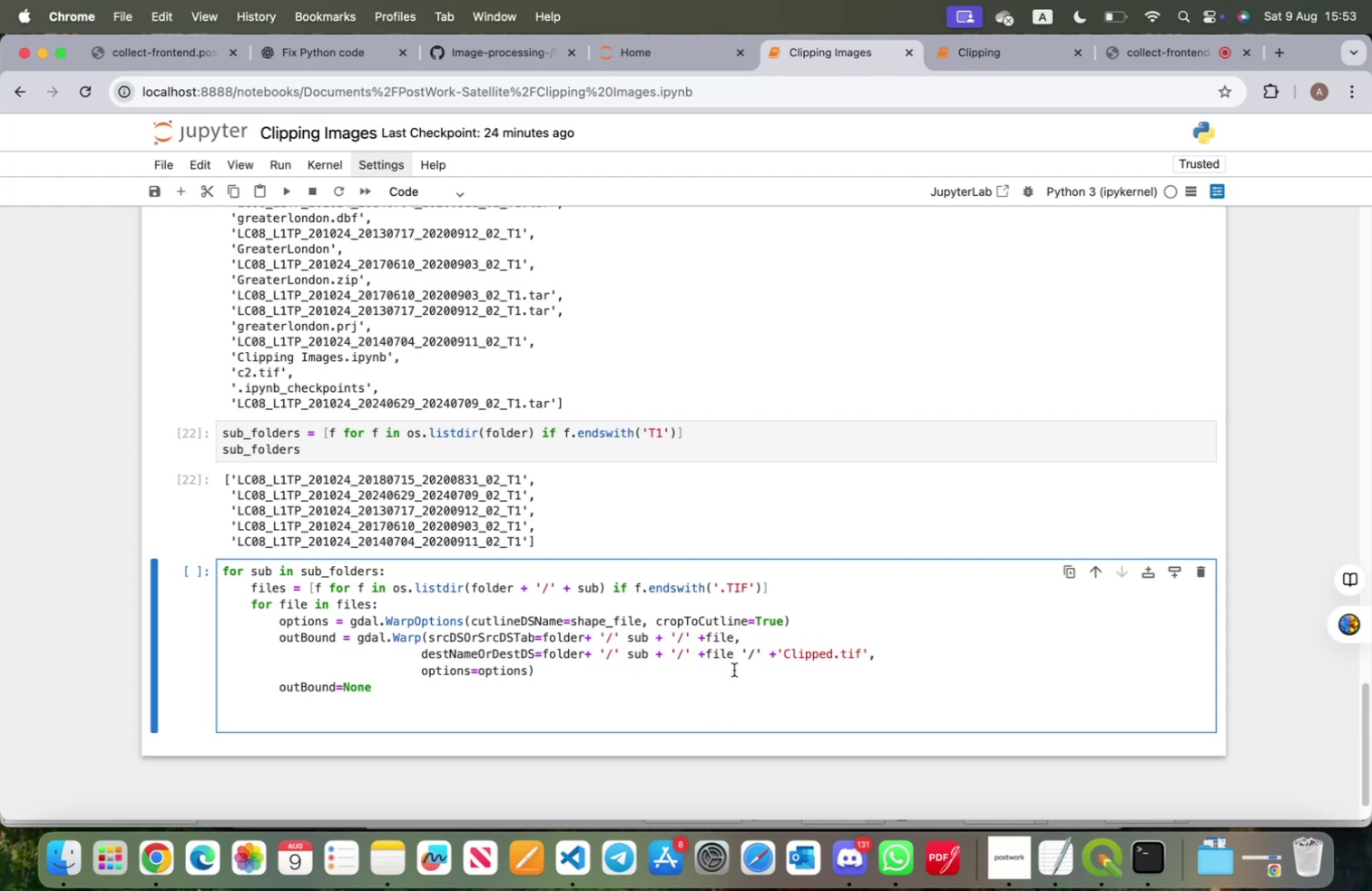 
key(ArrowLeft)
 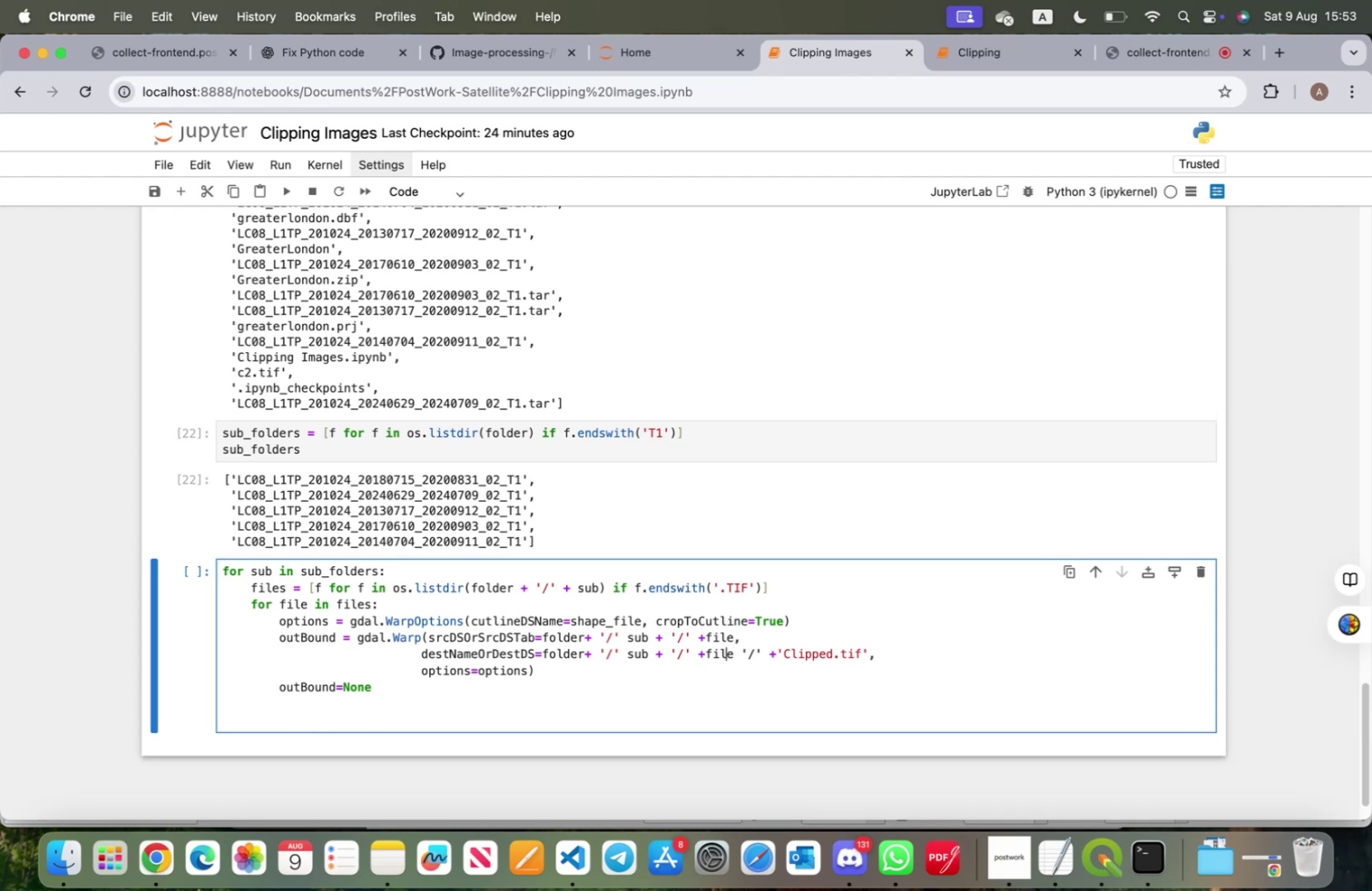 
key(ArrowLeft)
 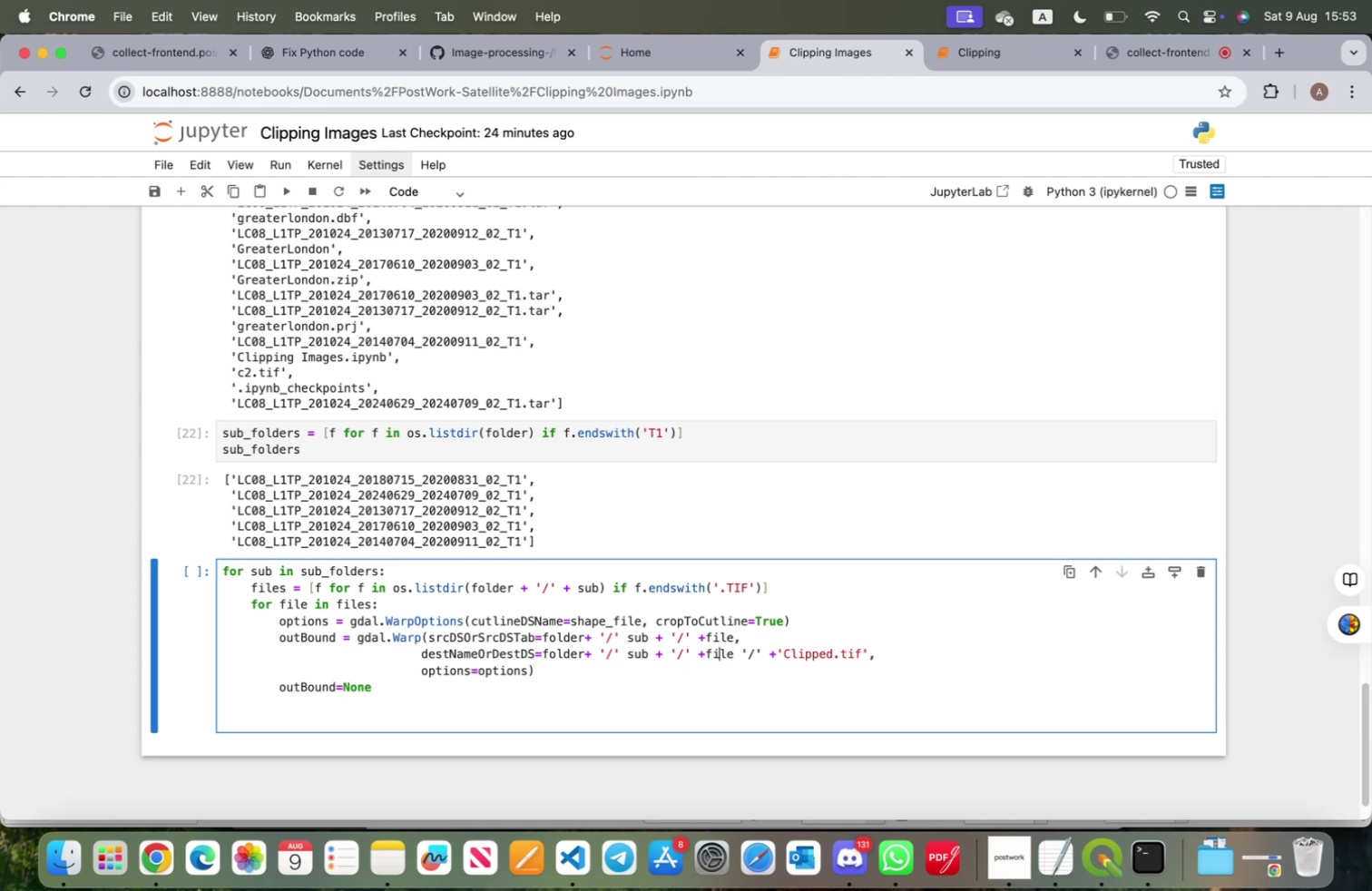 
key(ArrowLeft)
 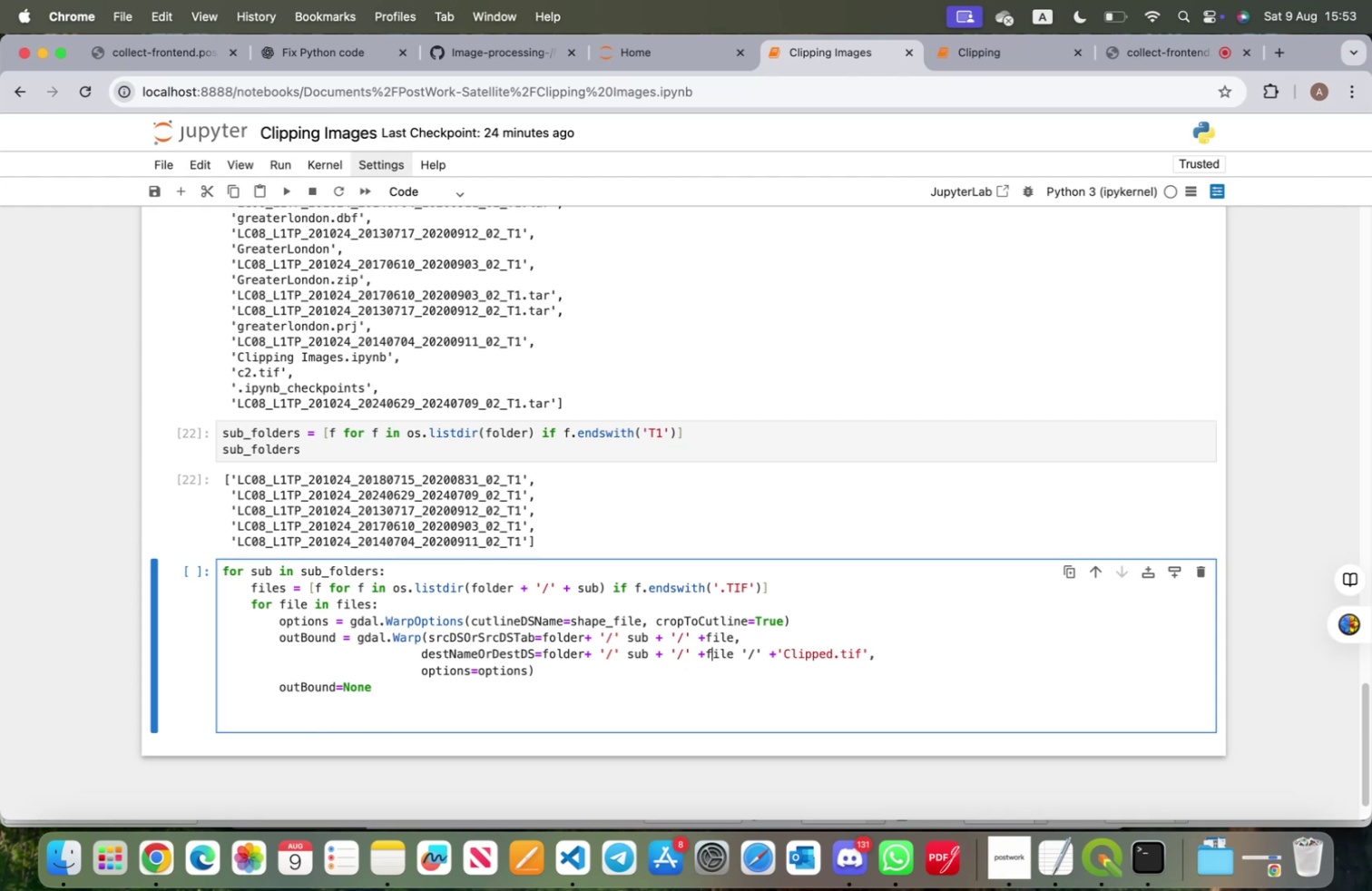 
key(ArrowLeft)
 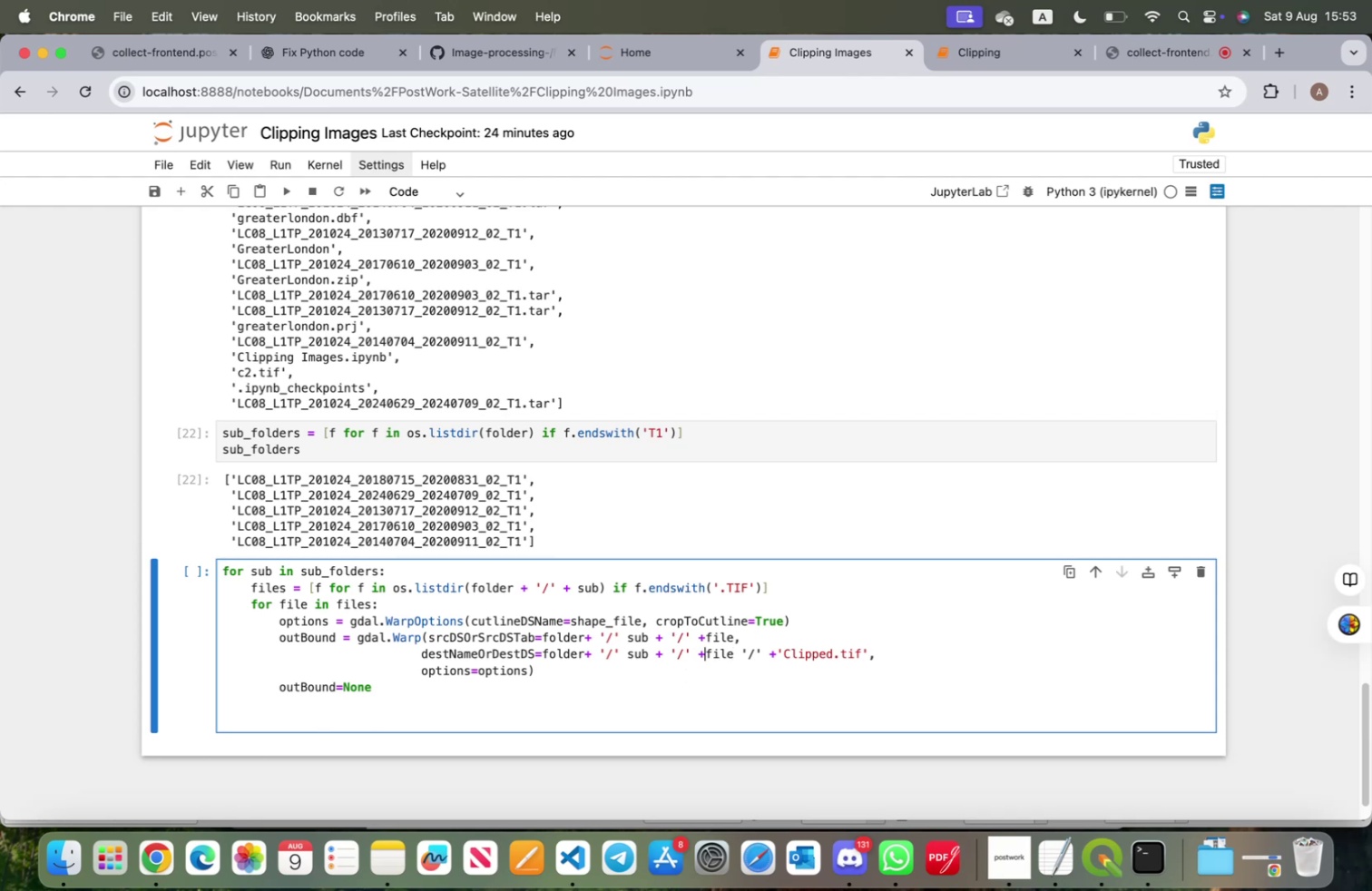 
key(Space)
 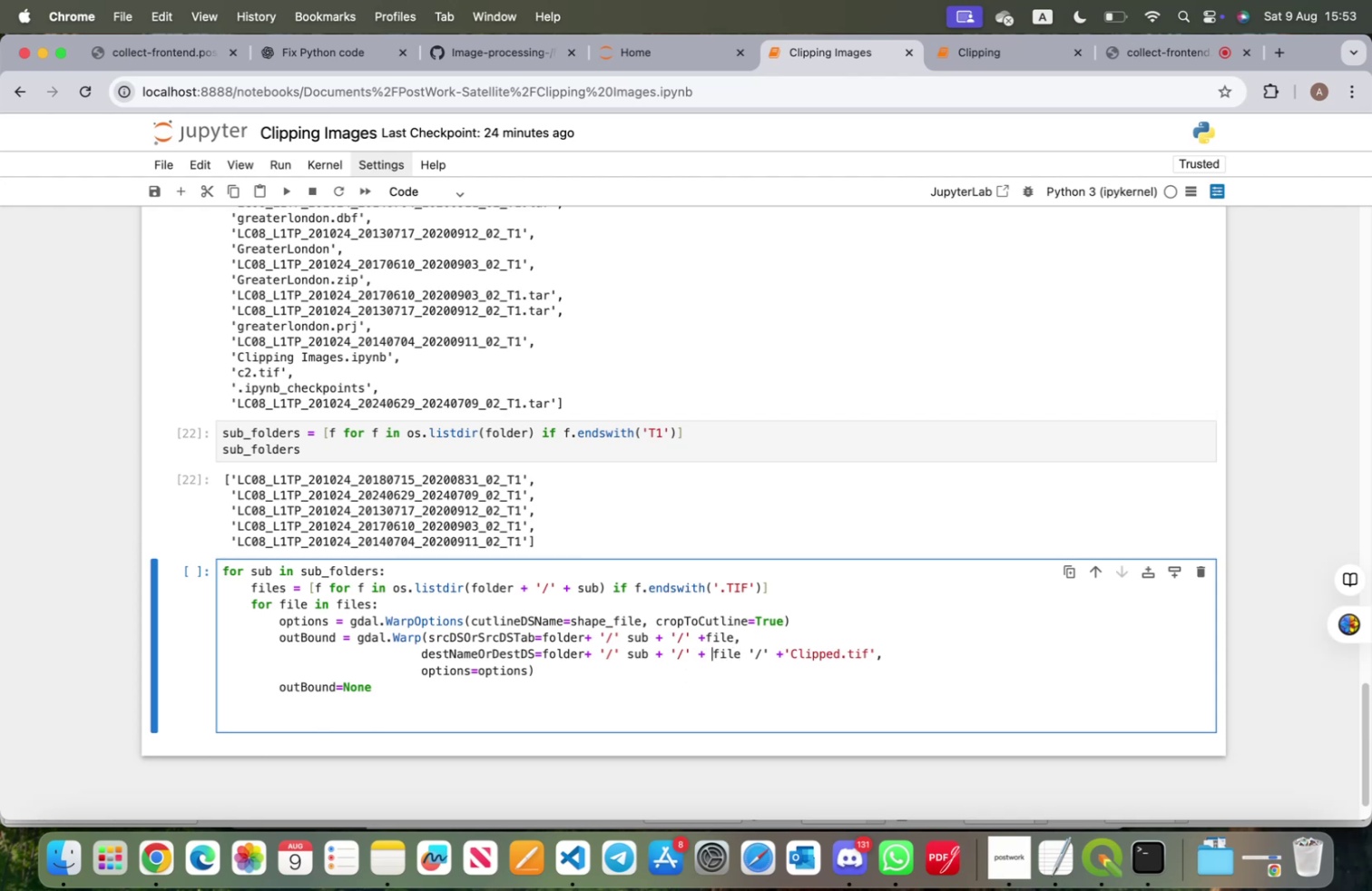 
key(ArrowRight)
 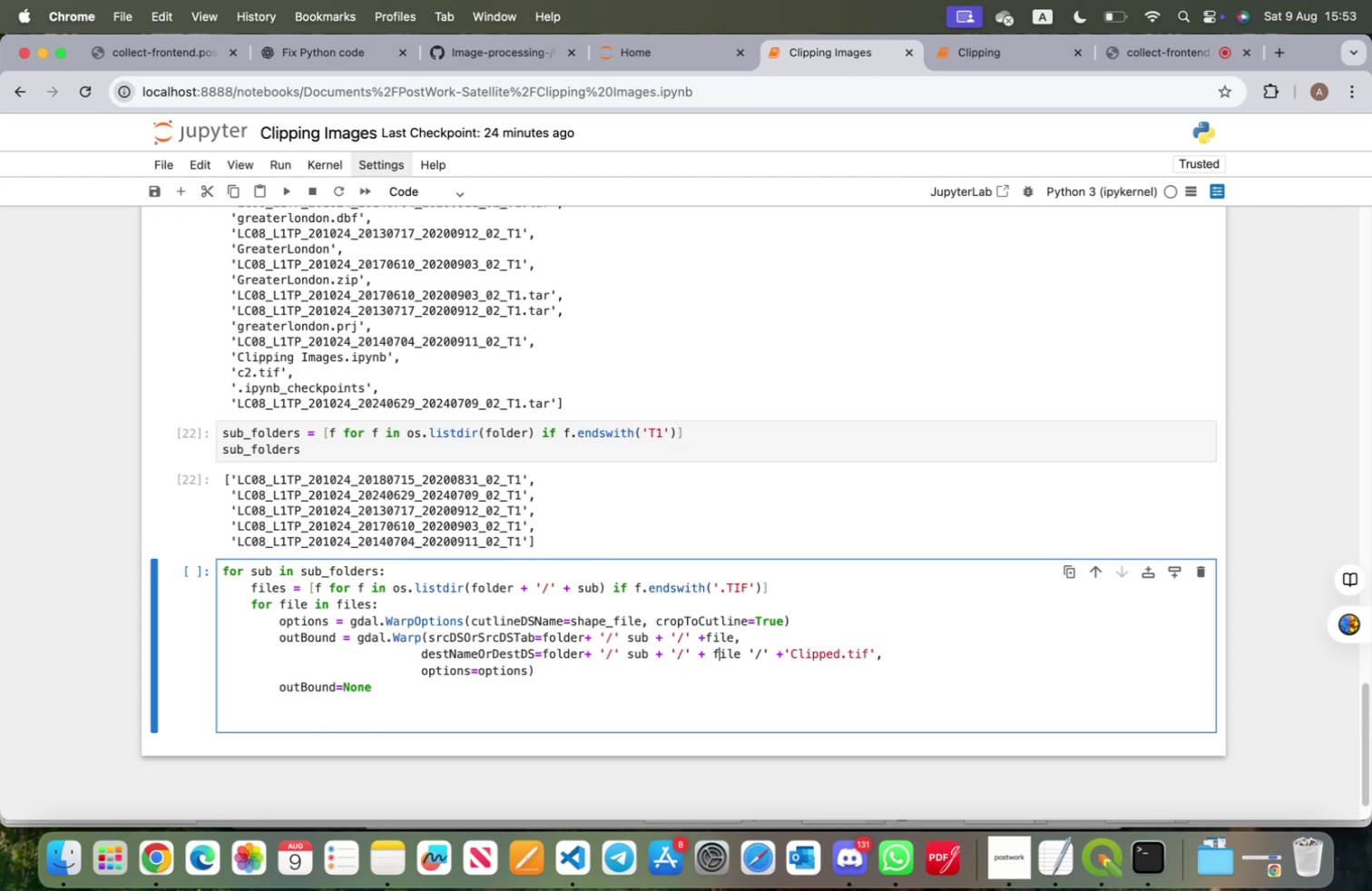 
key(ArrowRight)
 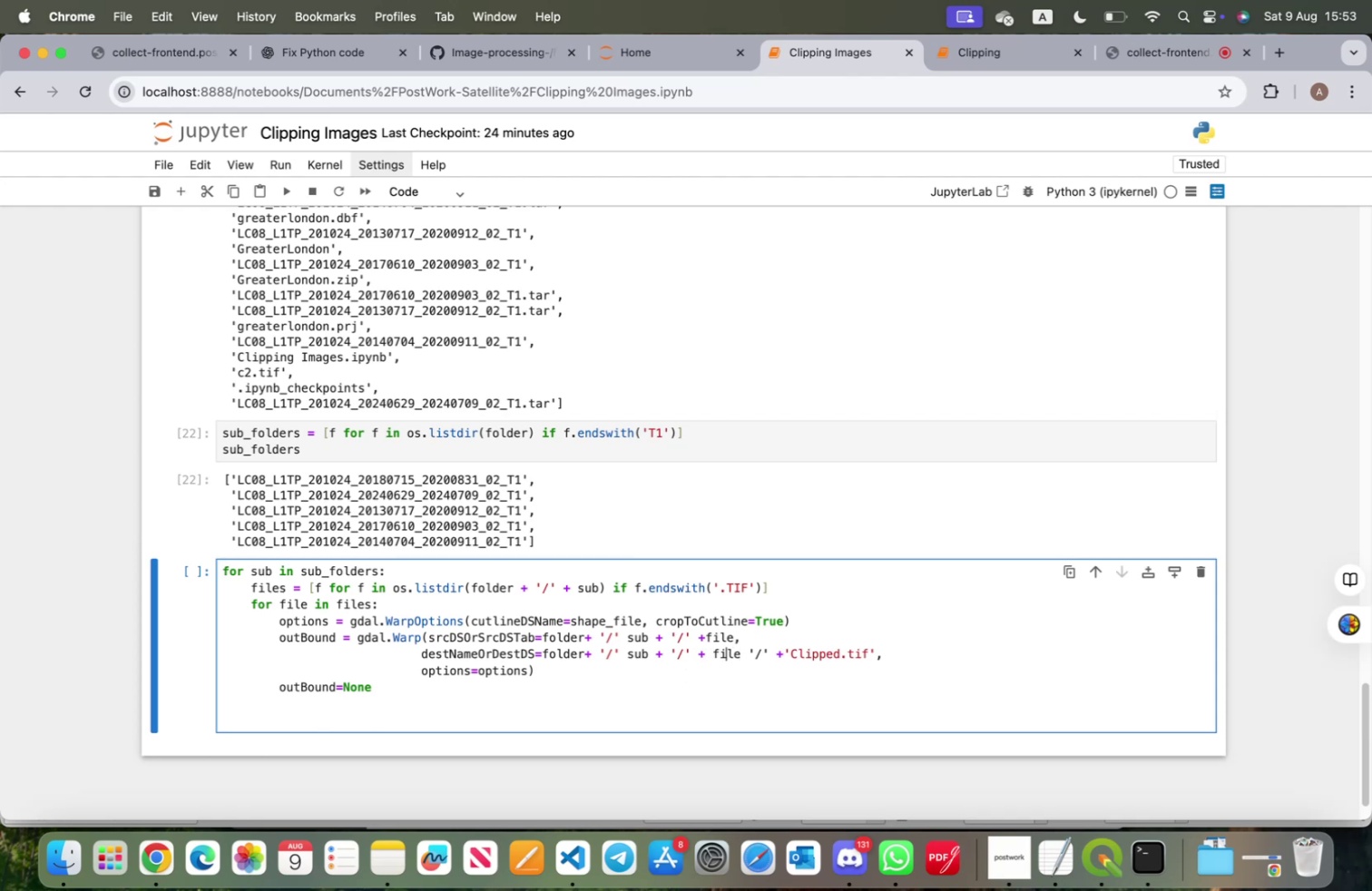 
key(ArrowRight)
 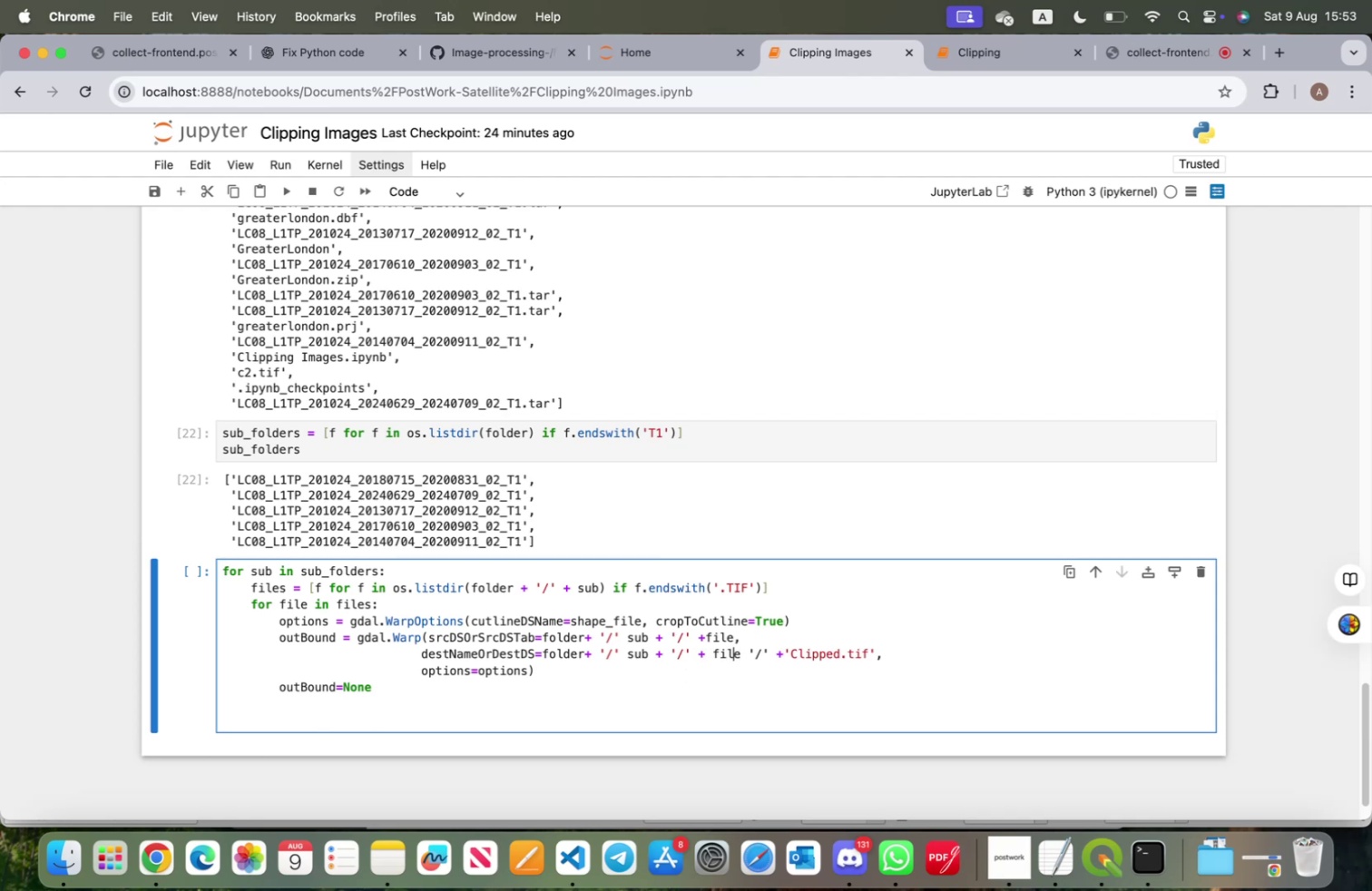 
key(ArrowRight)
 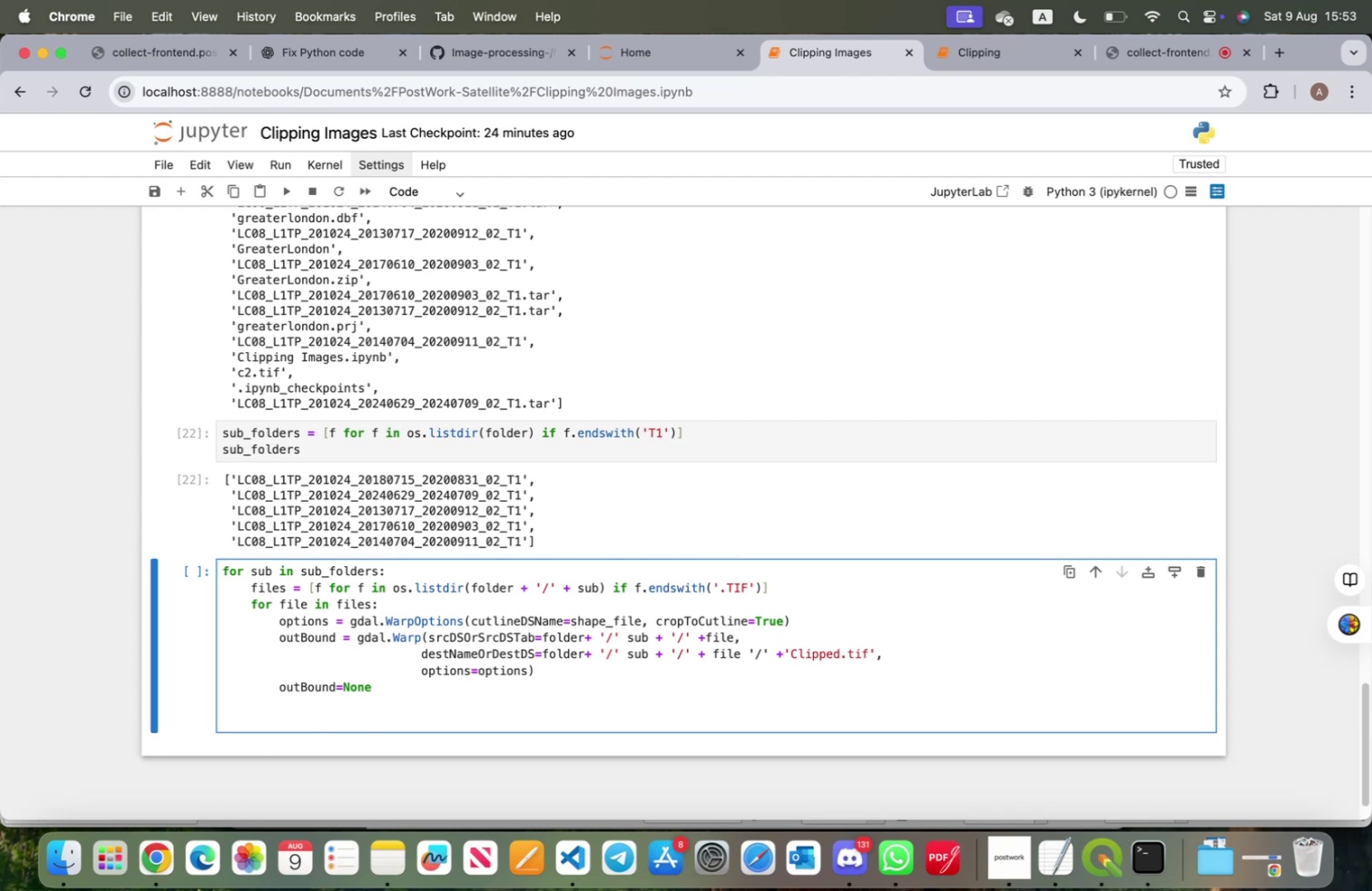 
key(Space)
 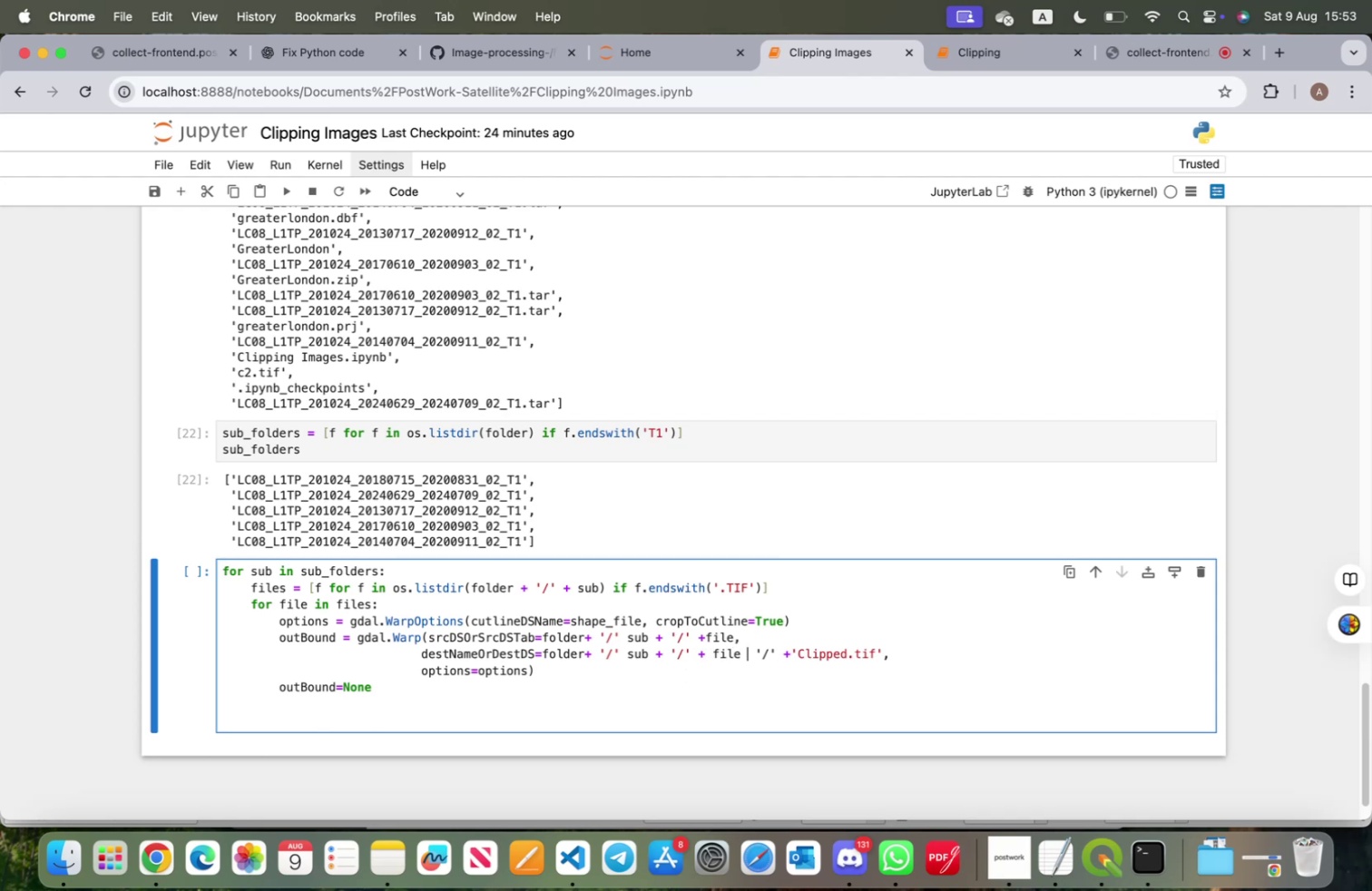 
key(Shift+ShiftRight)
 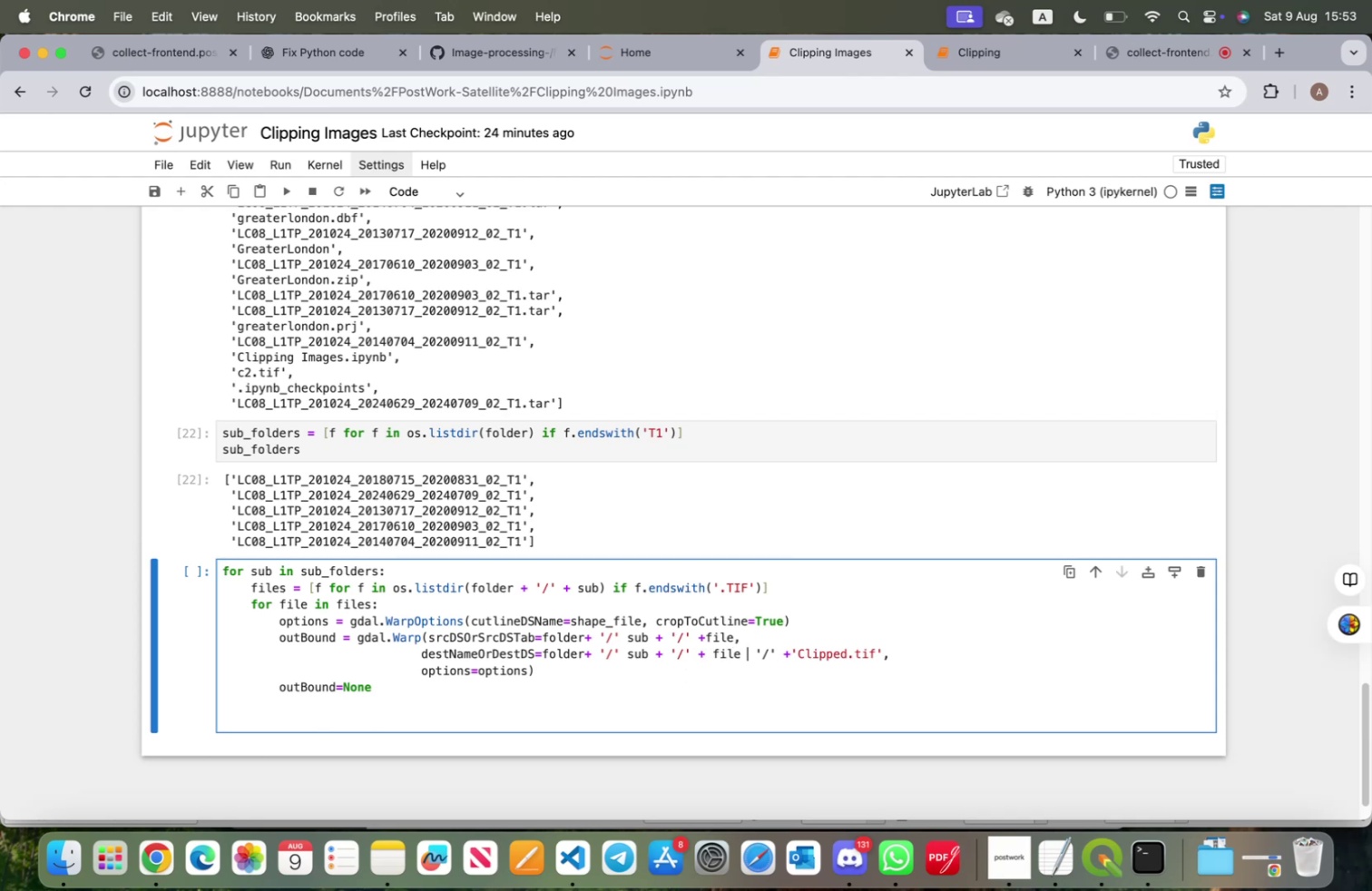 
key(Shift+Equal)
 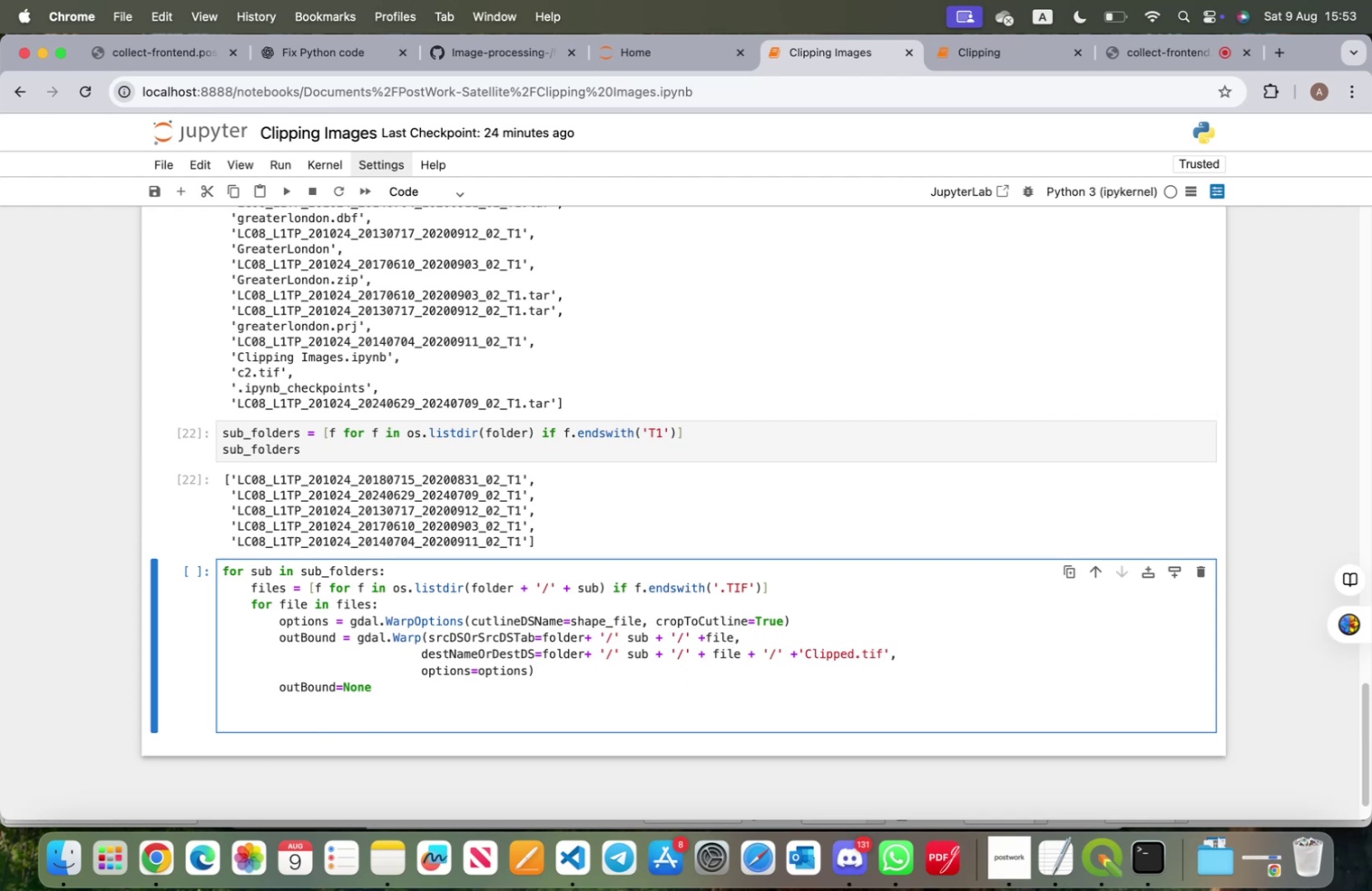 
wait(5.78)
 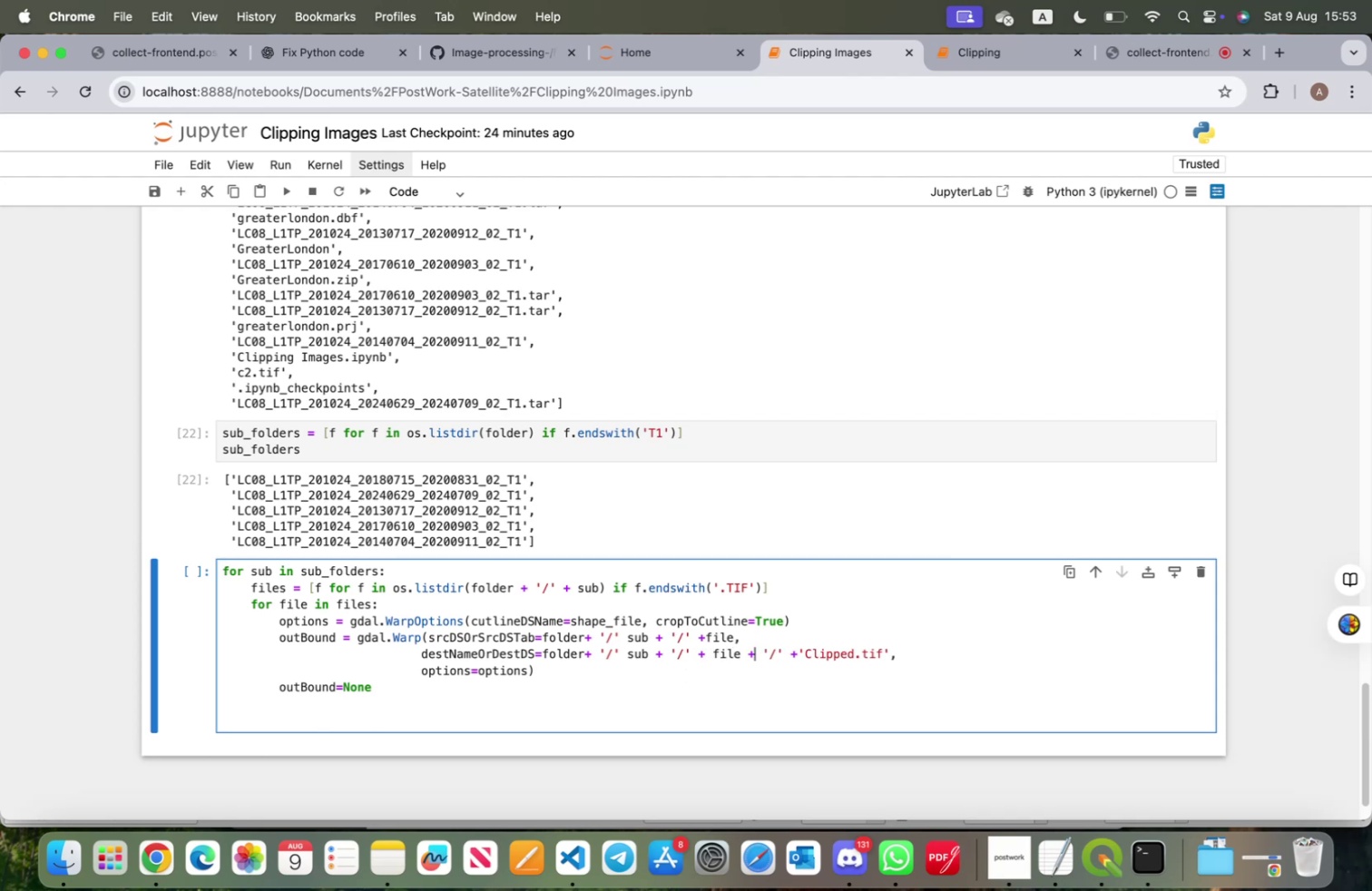 
key(Shift+ShiftRight)
 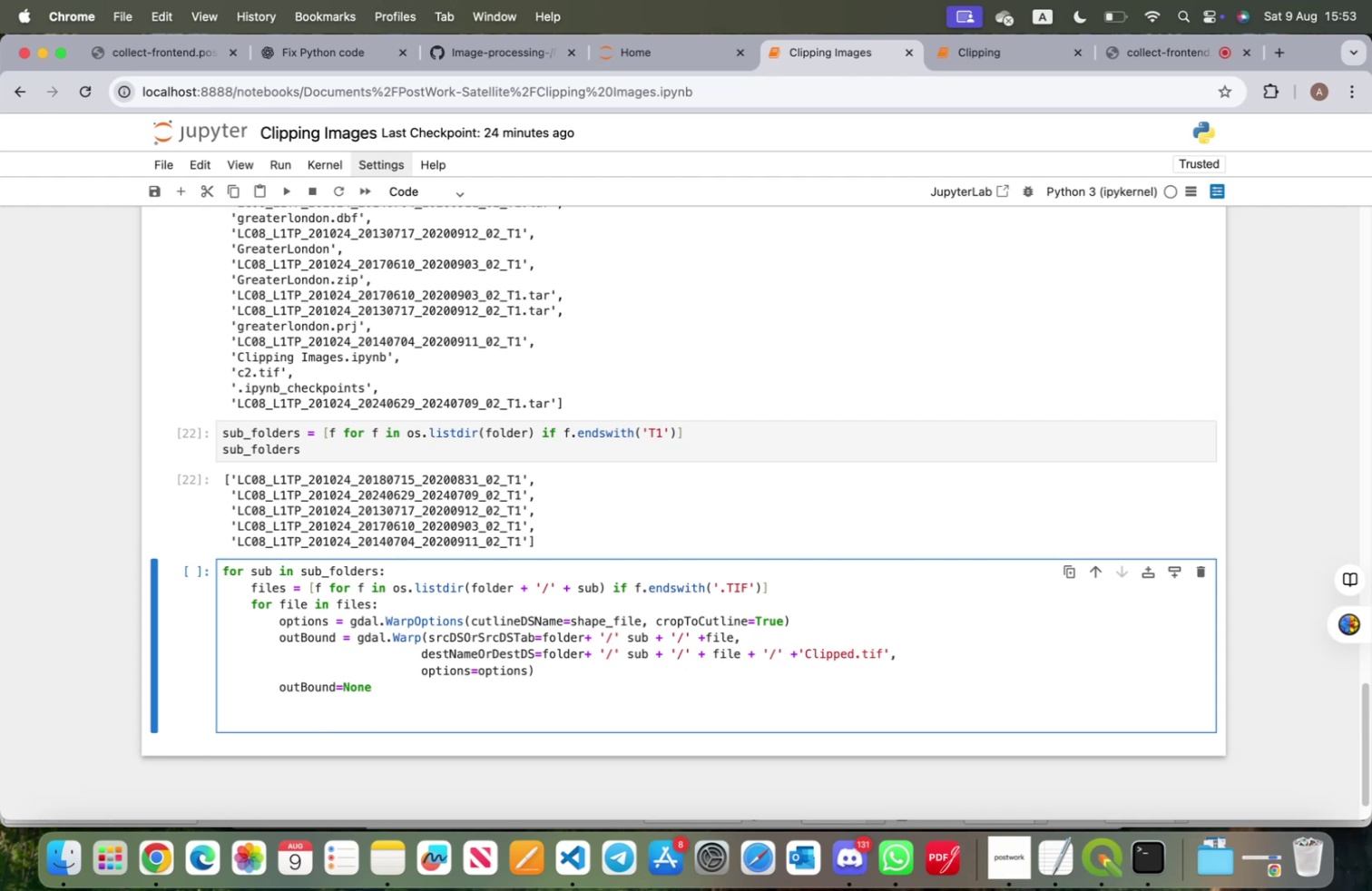 
key(Shift+Enter)
 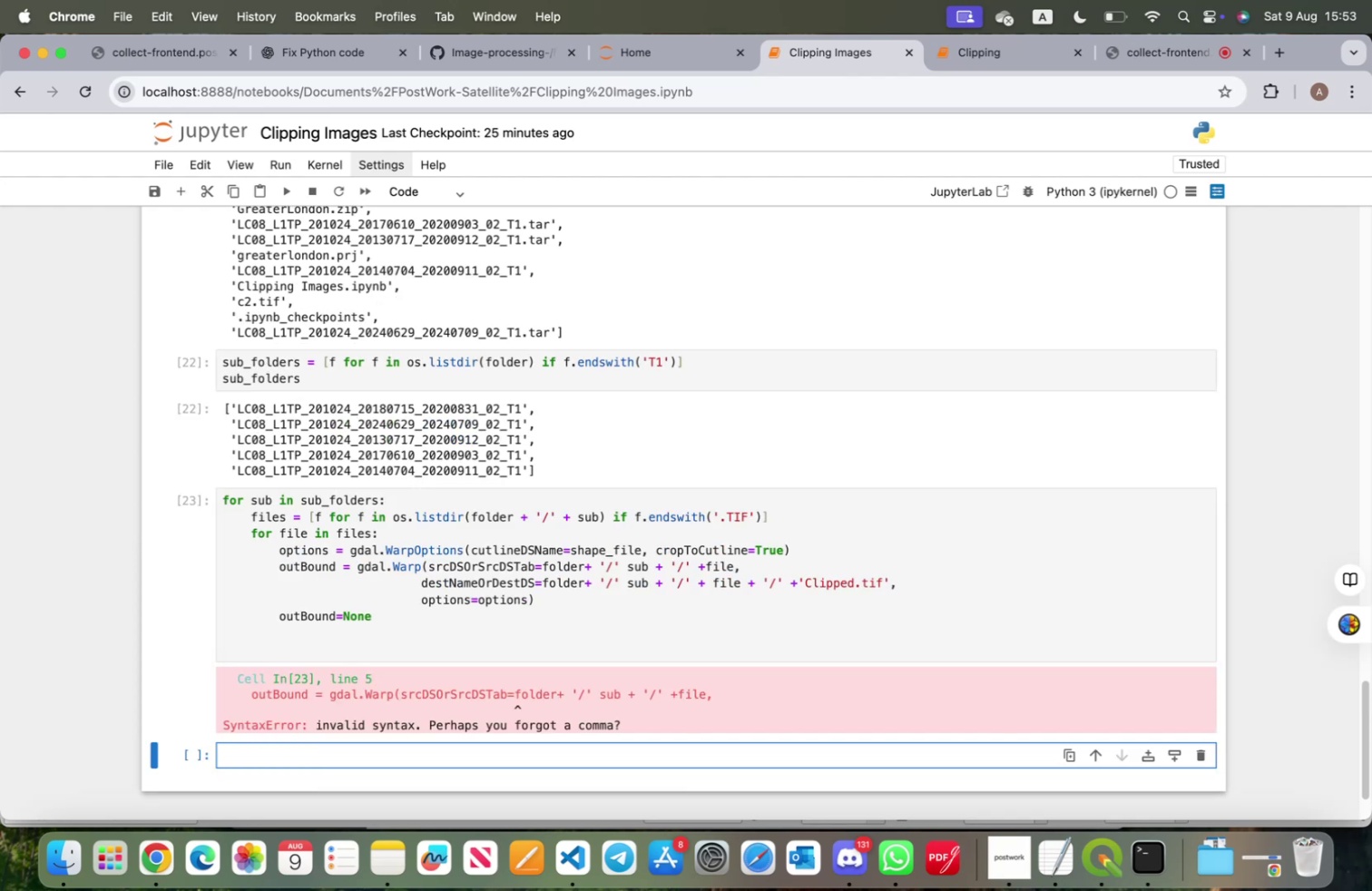 
wait(11.81)
 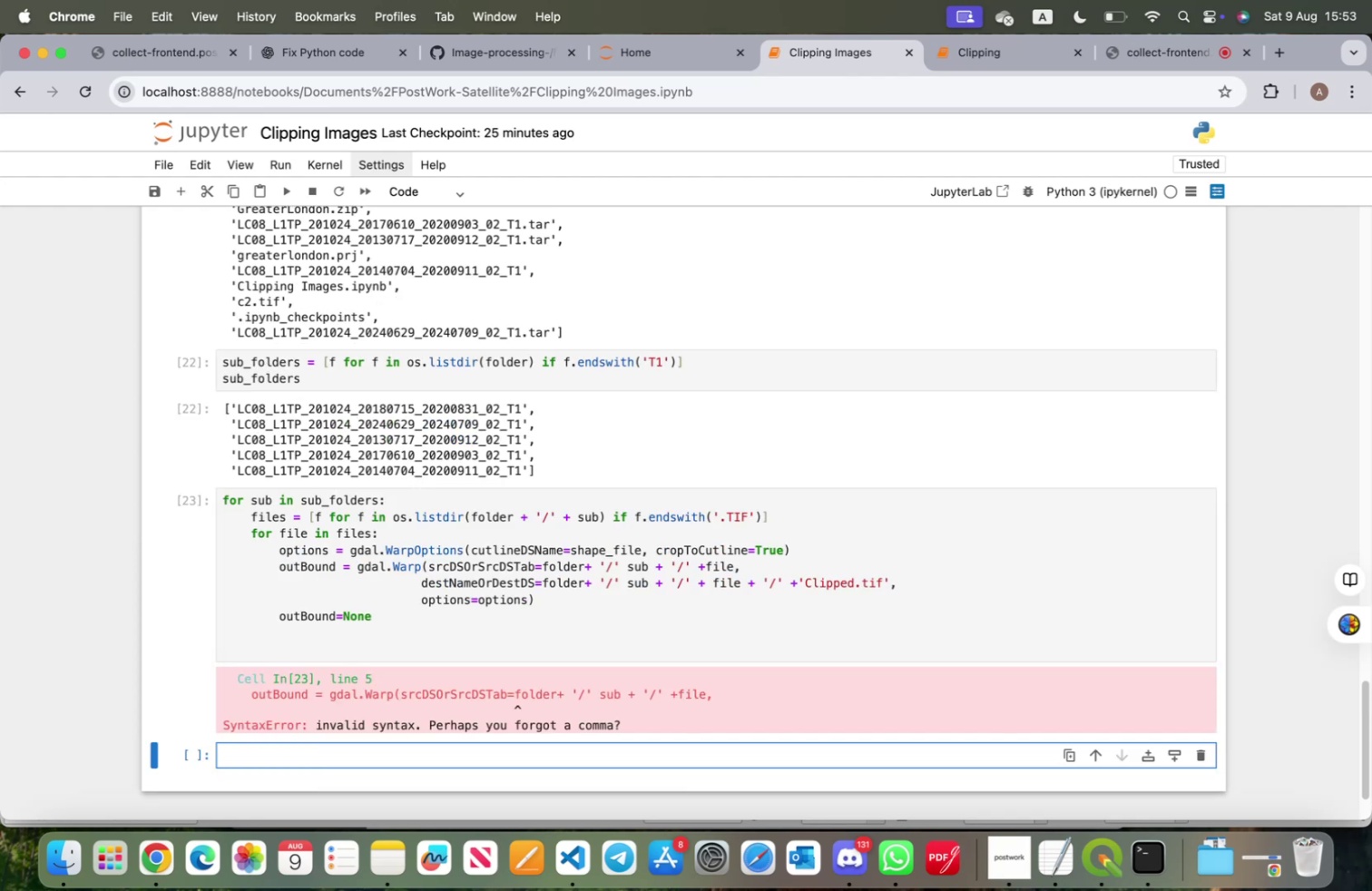 
left_click([535, 565])
 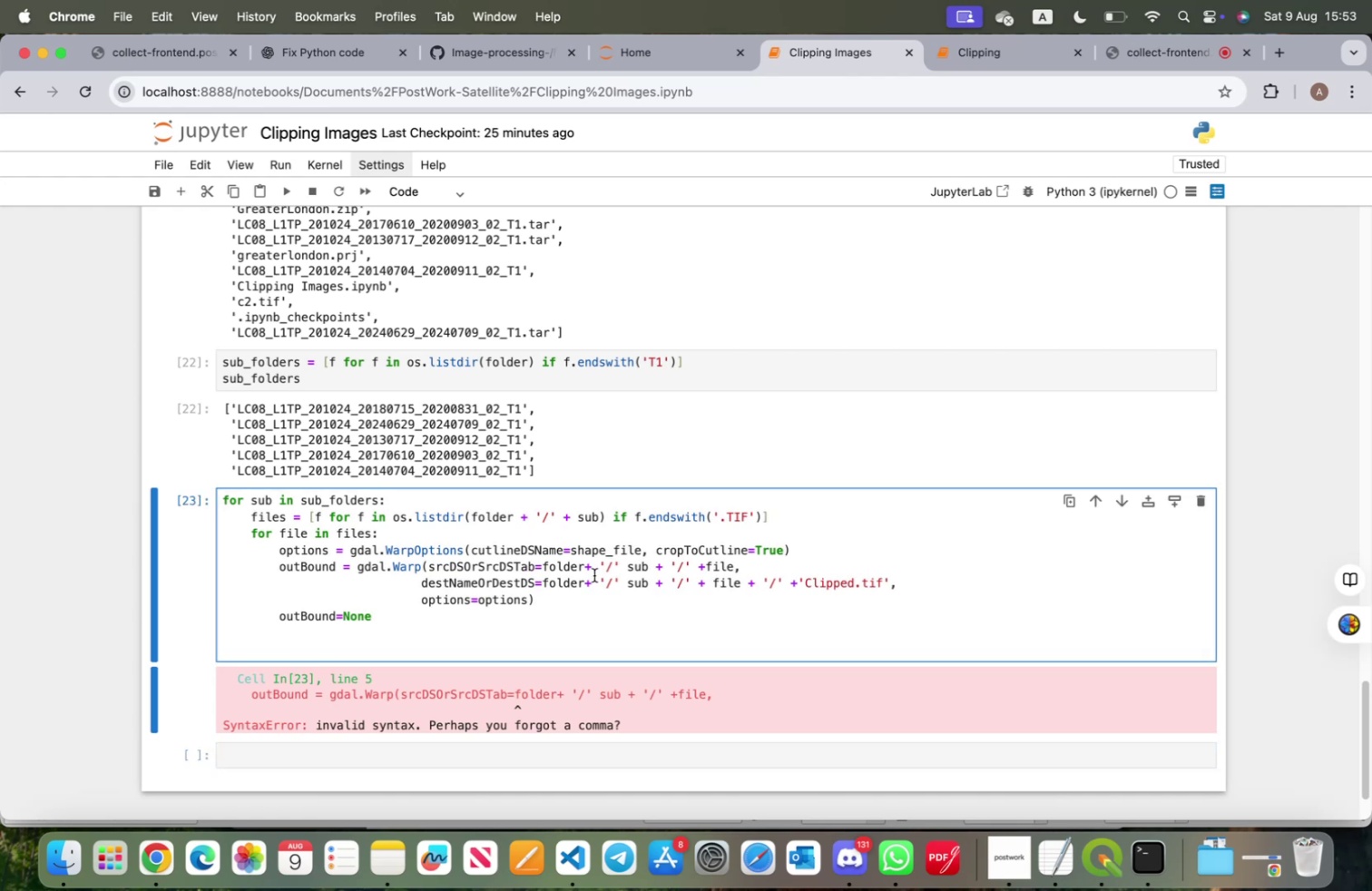 
key(Space)
 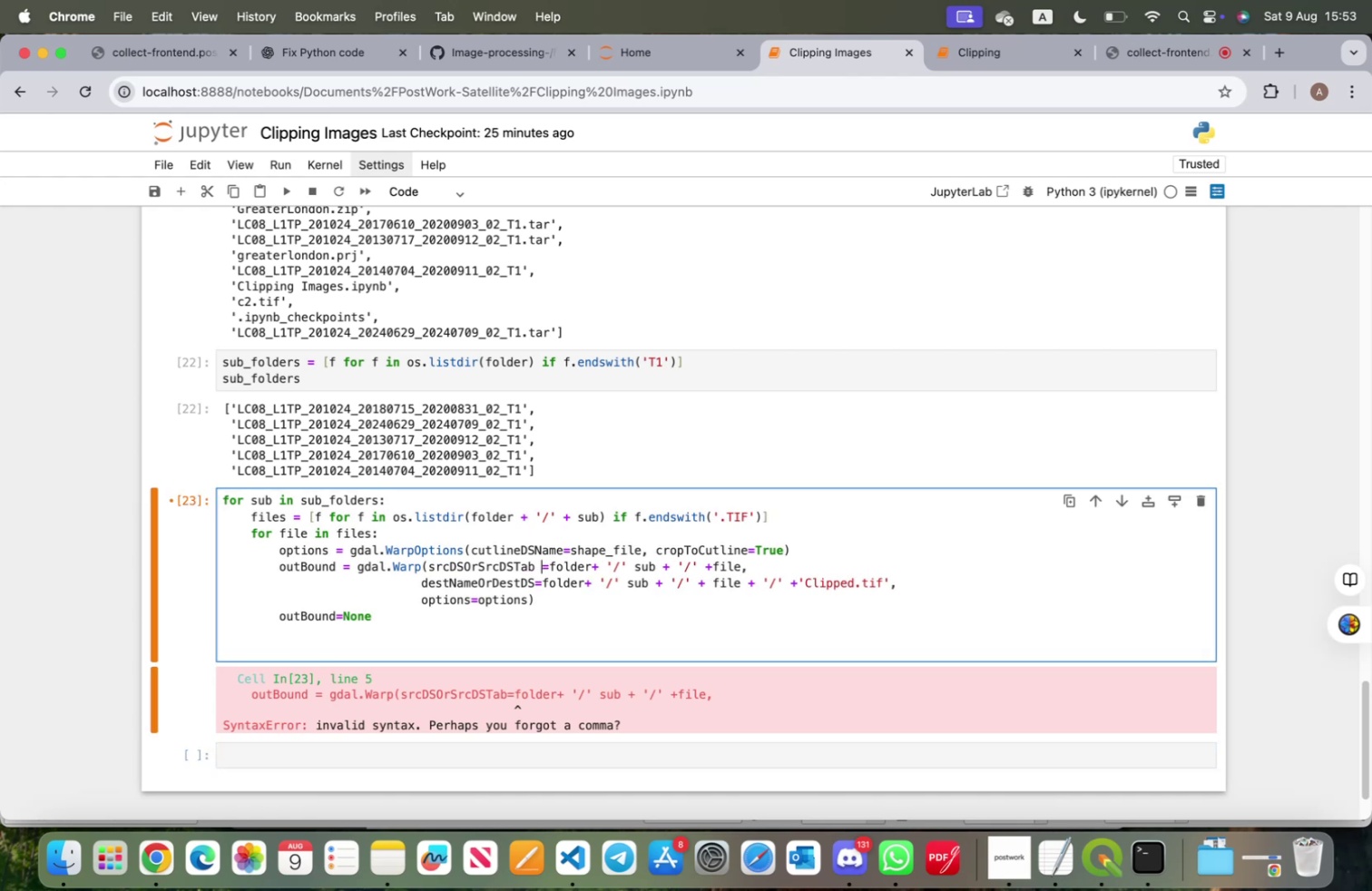 
key(ArrowRight)
 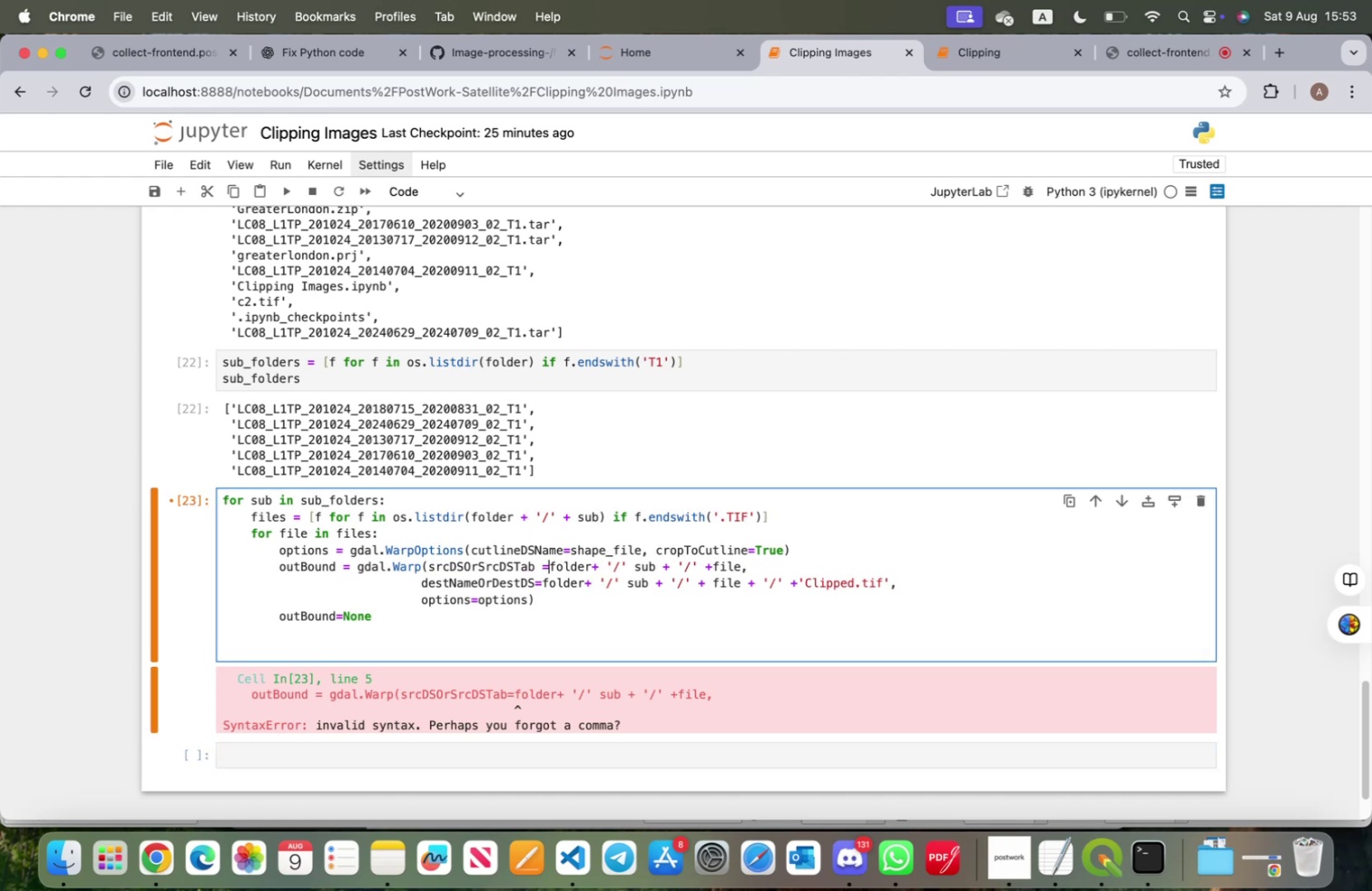 
key(Space)
 